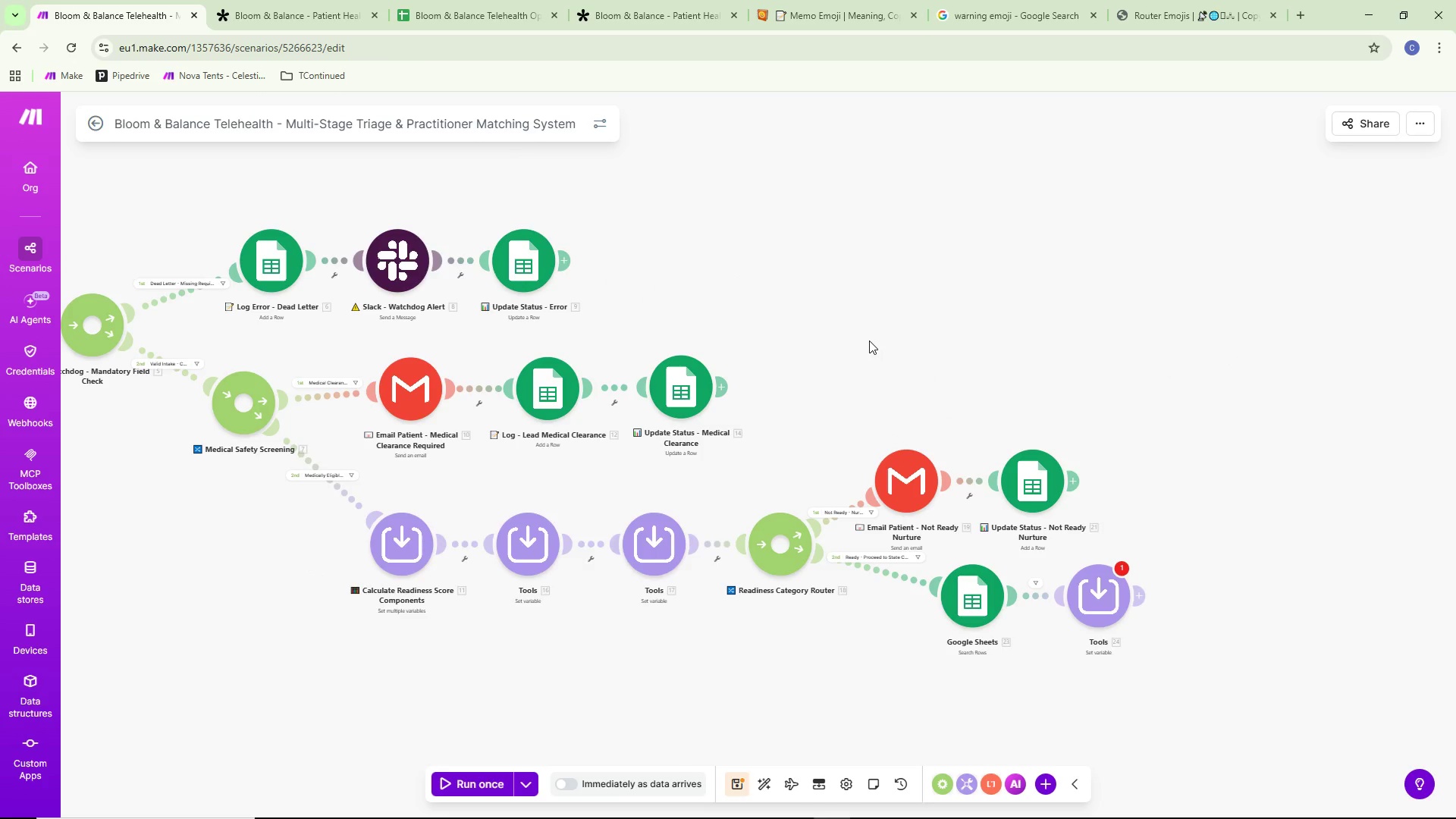 
scroll: coordinate [1079, 262], scroll_direction: down, amount: 1.0
 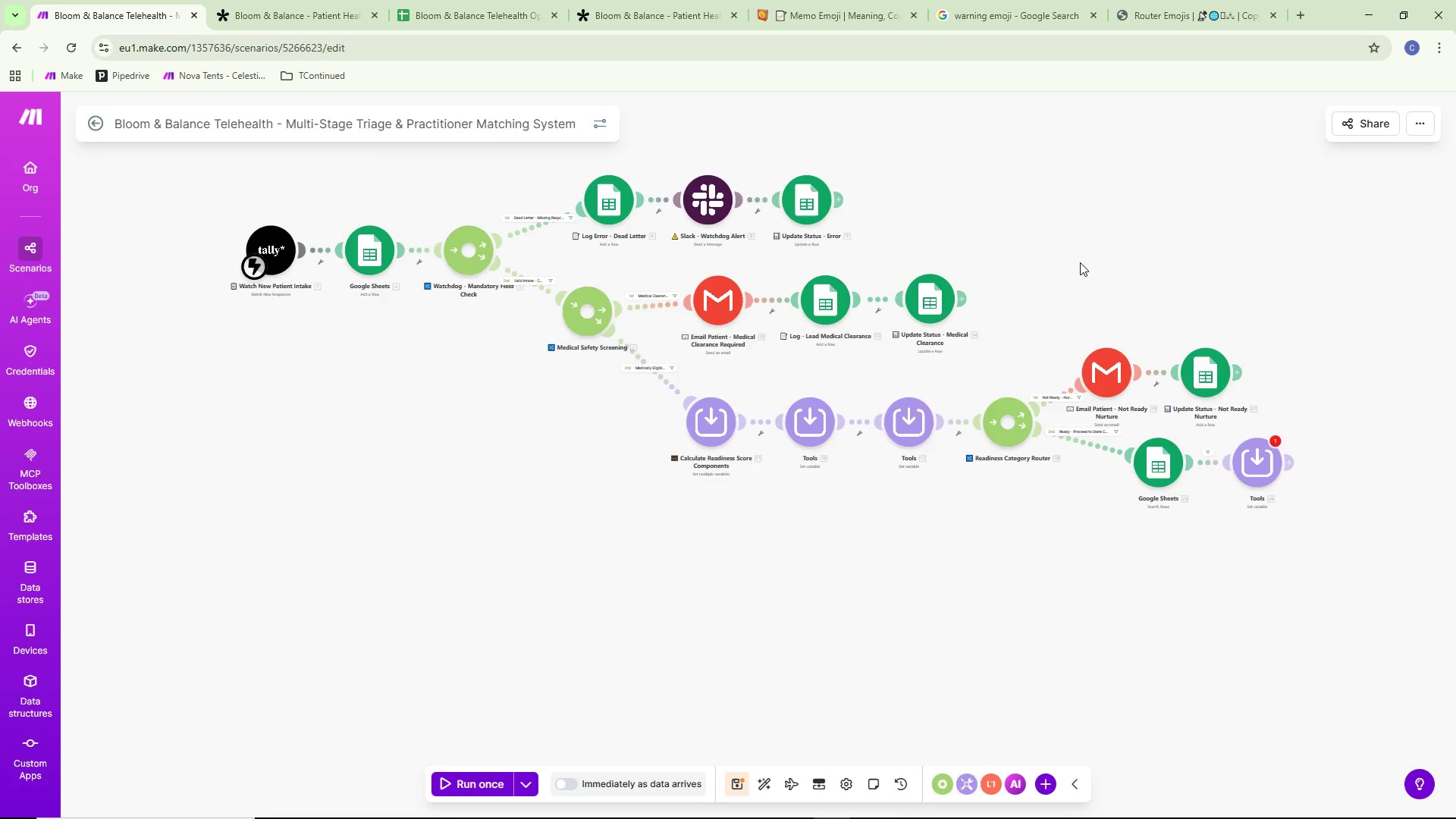 
scroll: coordinate [1080, 262], scroll_direction: up, amount: 1.0
 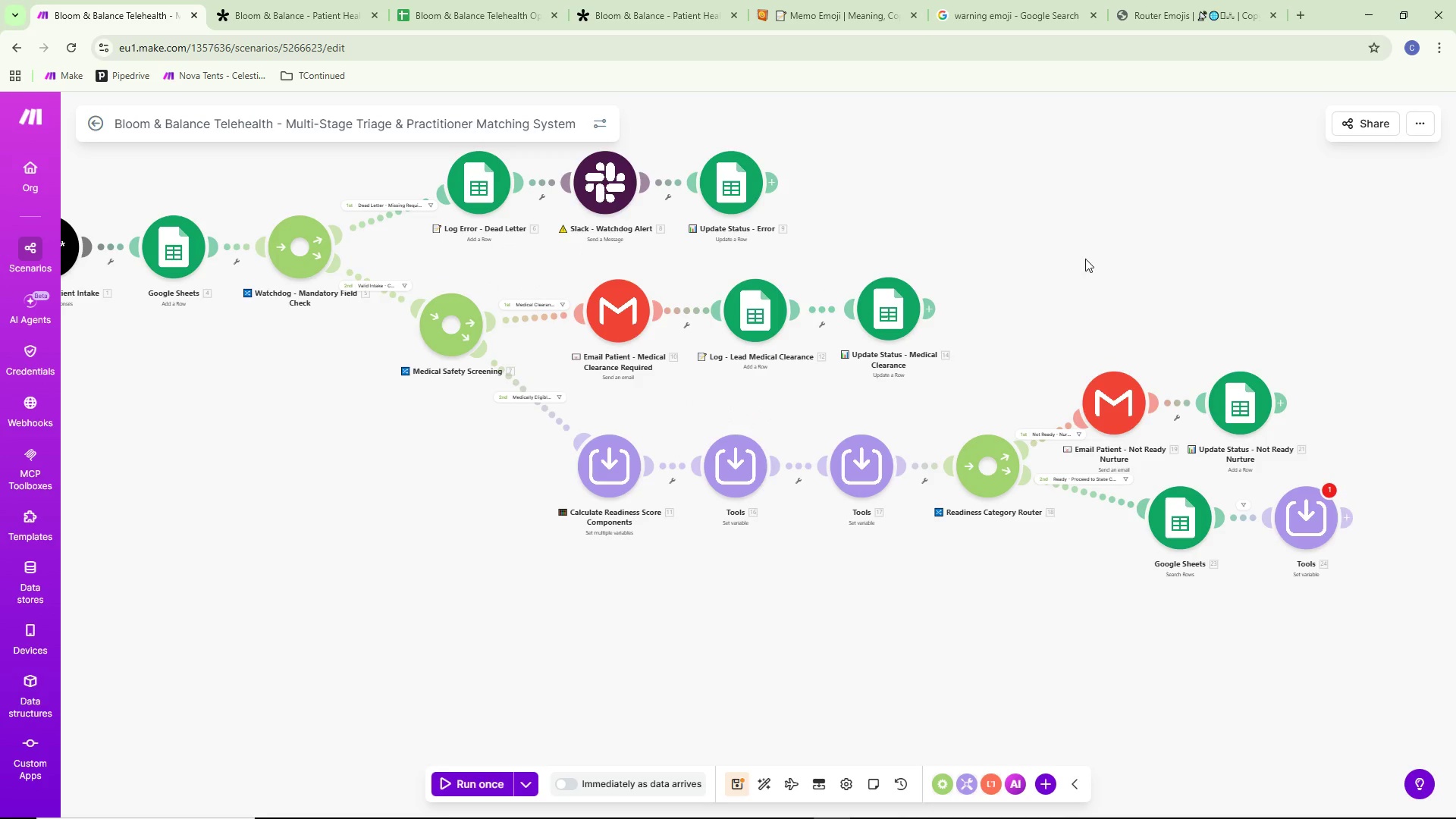 
left_click_drag(start_coordinate=[1087, 259], to_coordinate=[1191, 259])
 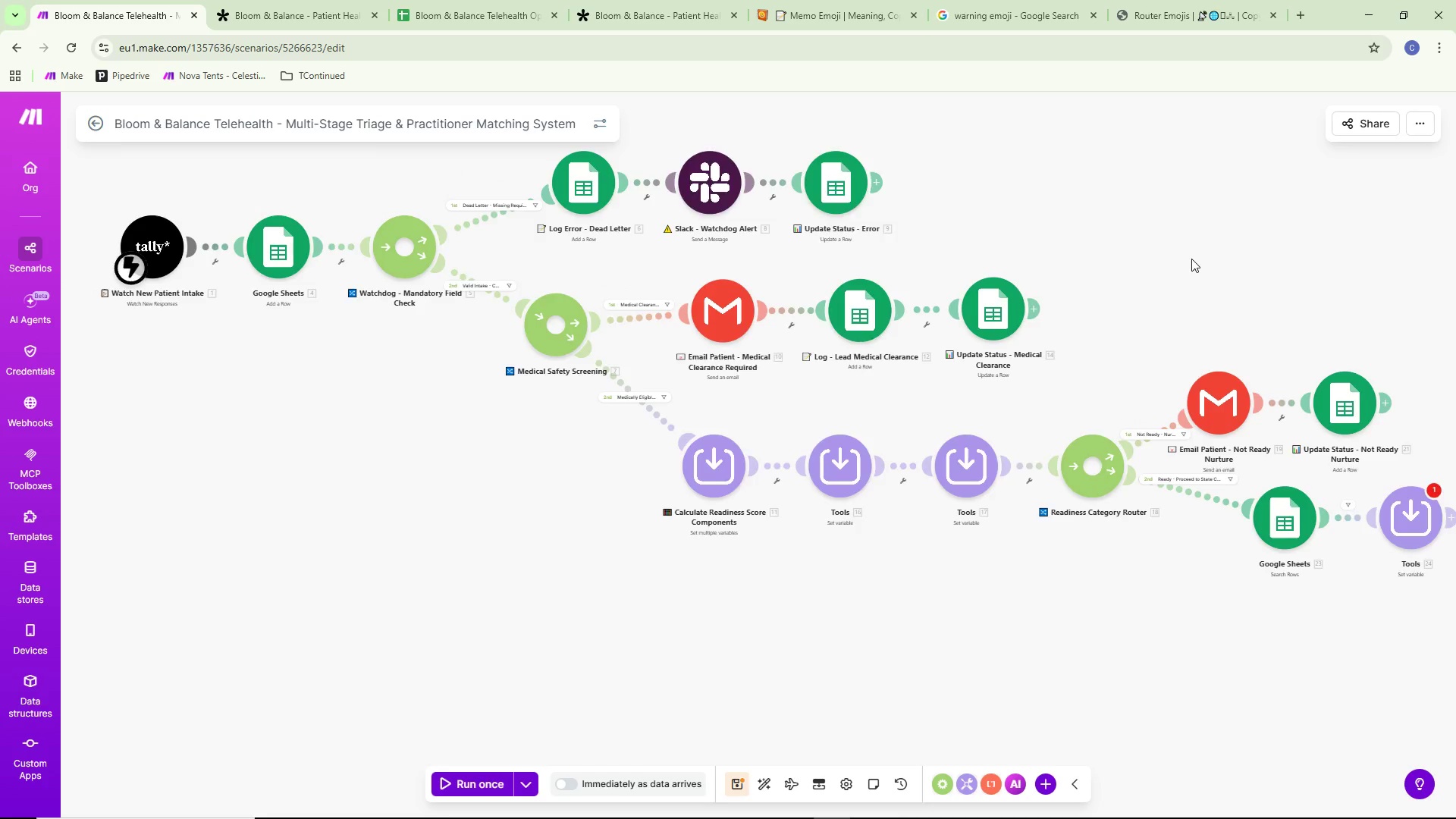 
scroll: coordinate [1191, 259], scroll_direction: down, amount: 1.0
 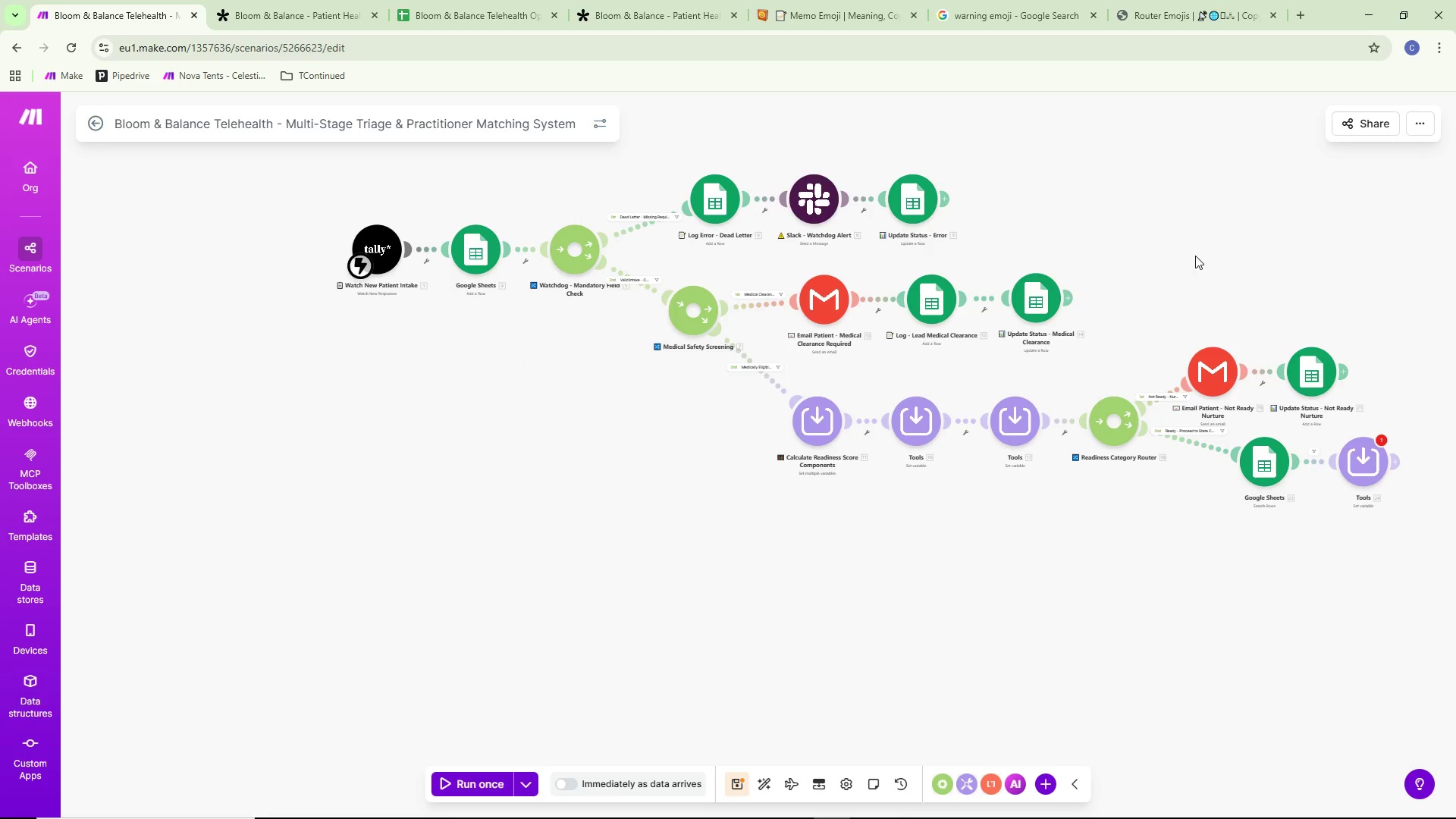 
left_click_drag(start_coordinate=[1195, 256], to_coordinate=[1065, 288])
 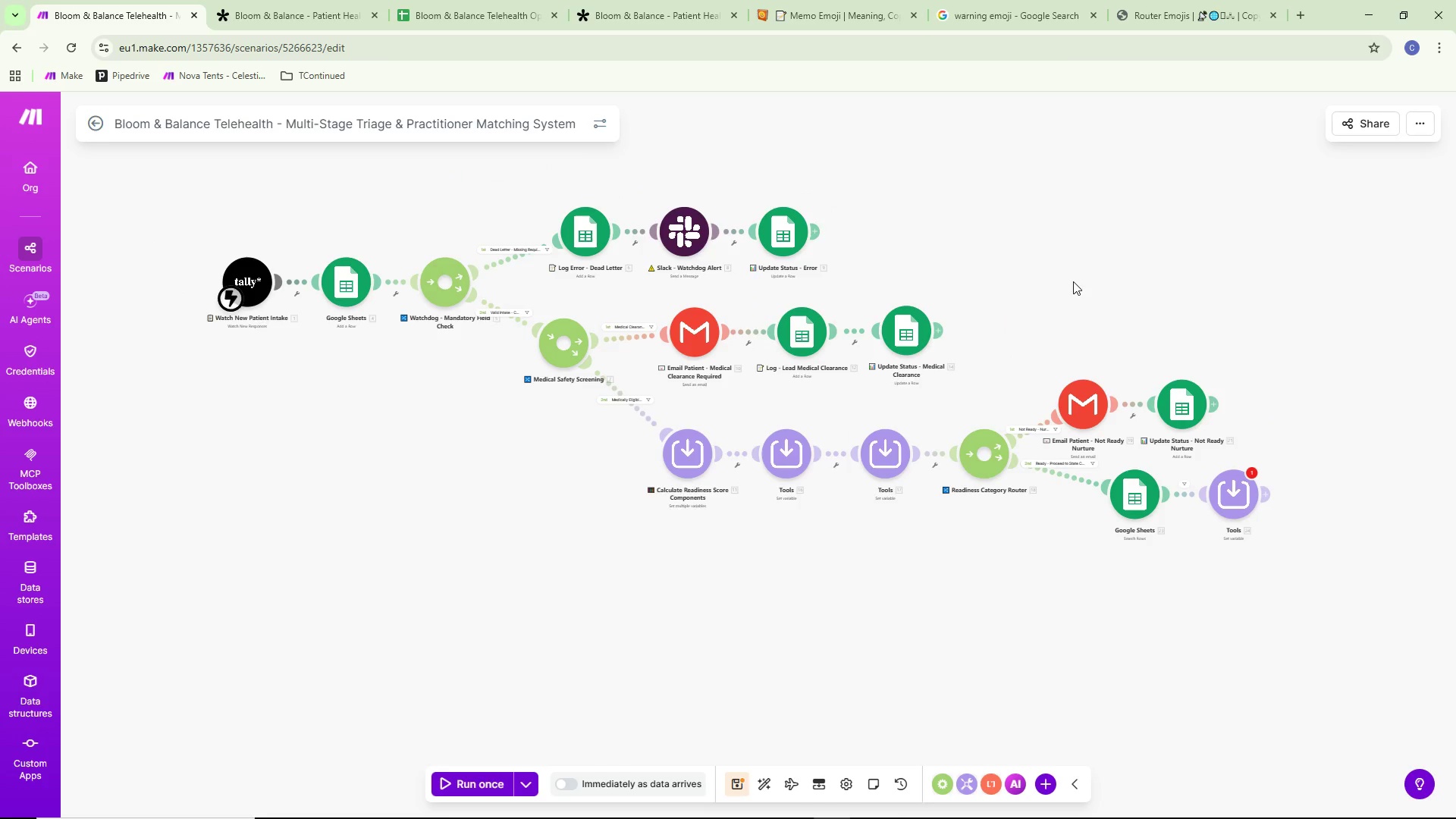 
left_click_drag(start_coordinate=[1073, 281], to_coordinate=[1022, 297])
 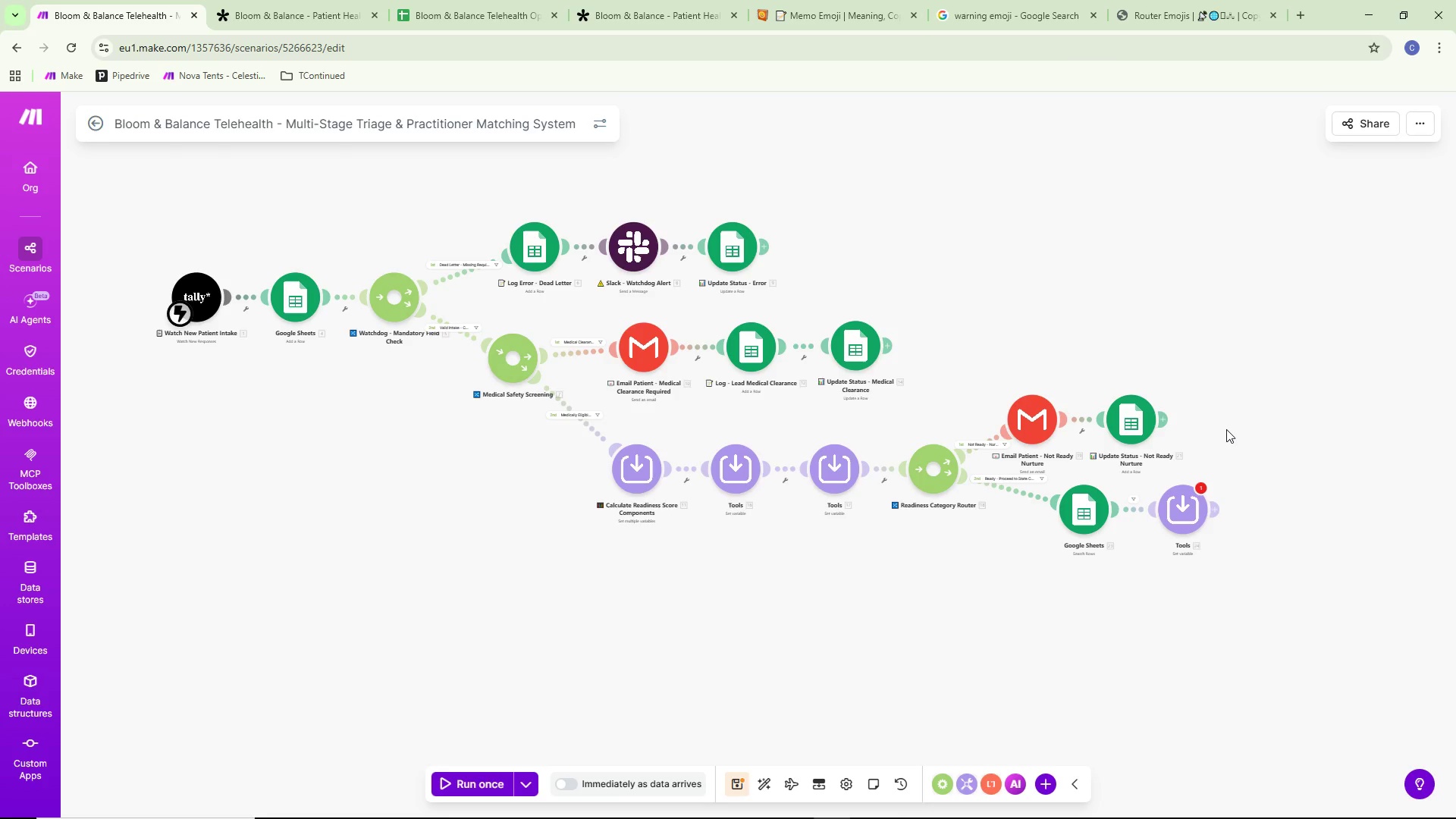 
wait(15.92)
 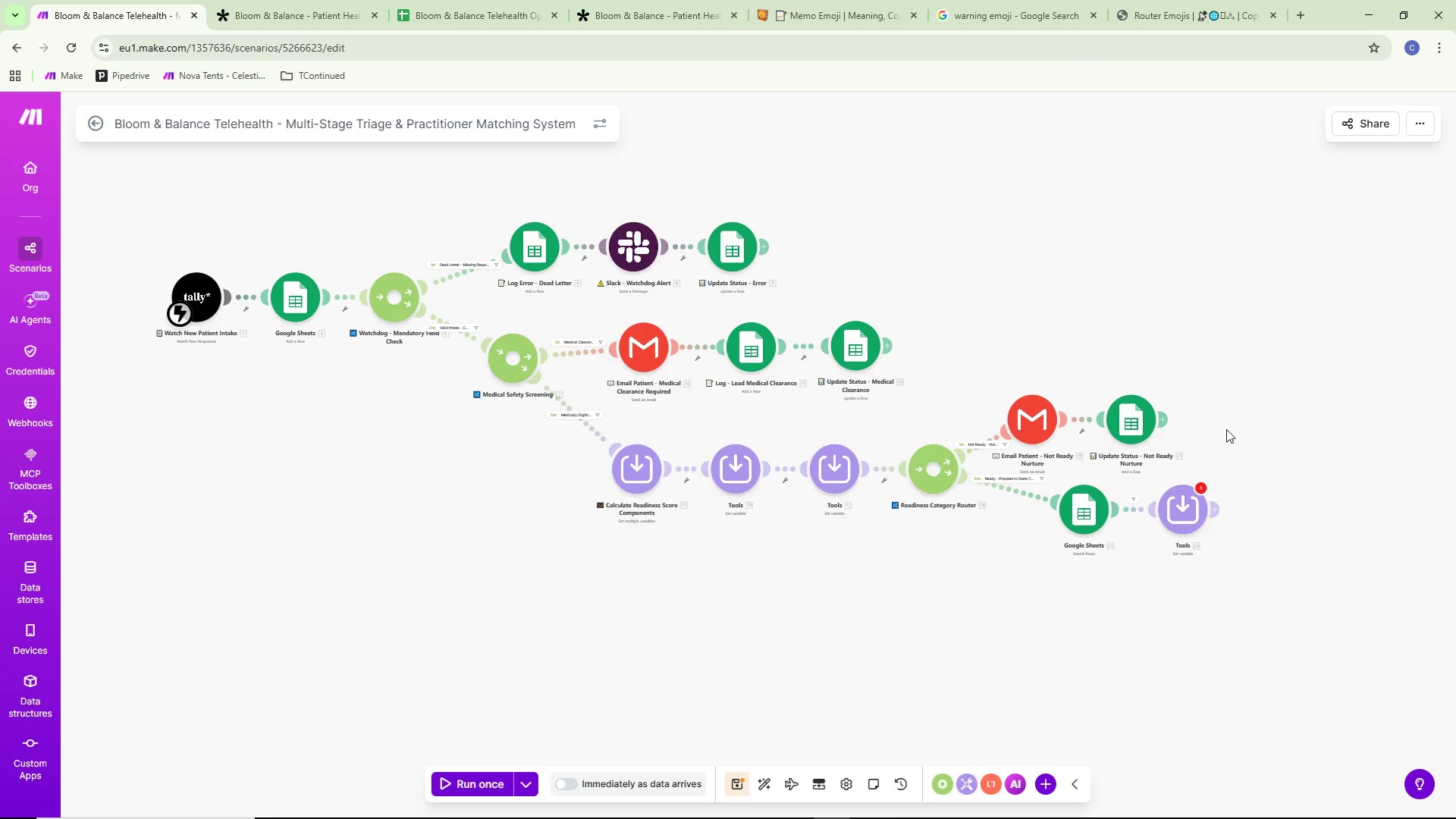 
scroll: coordinate [1213, 347], scroll_direction: up, amount: 1.0
 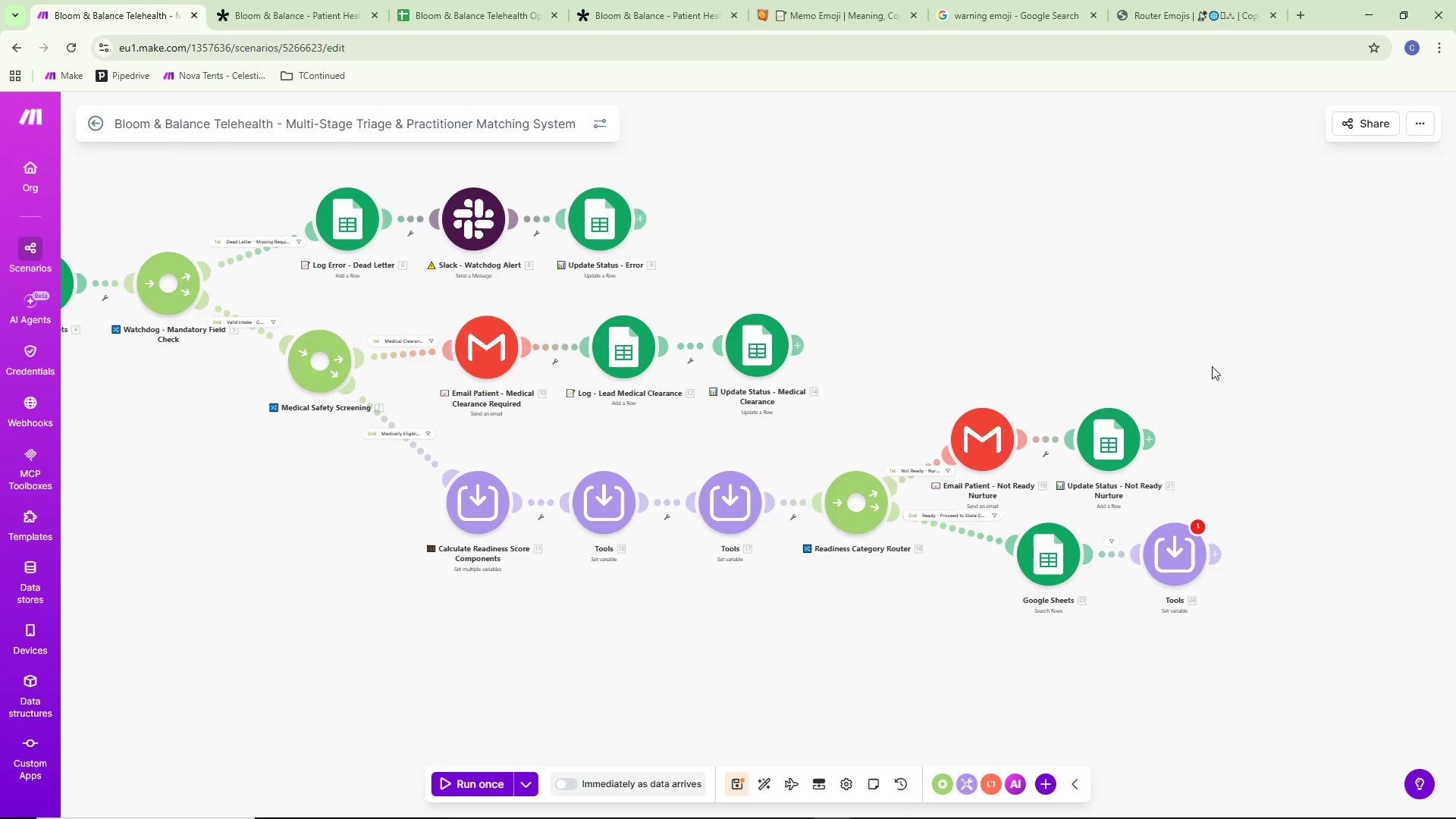 
left_click_drag(start_coordinate=[1212, 368], to_coordinate=[1214, 334])
 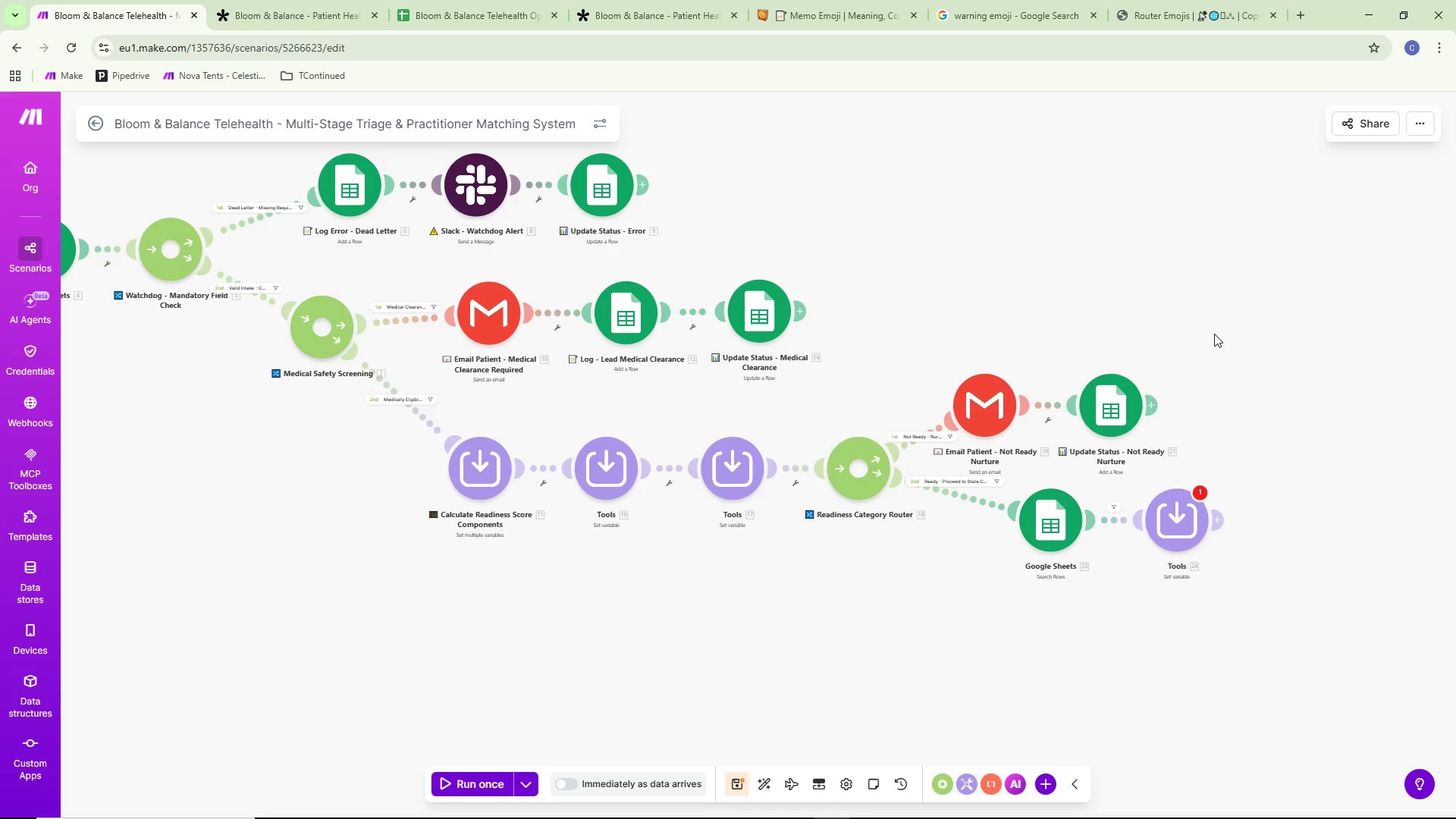 
wait(15.78)
 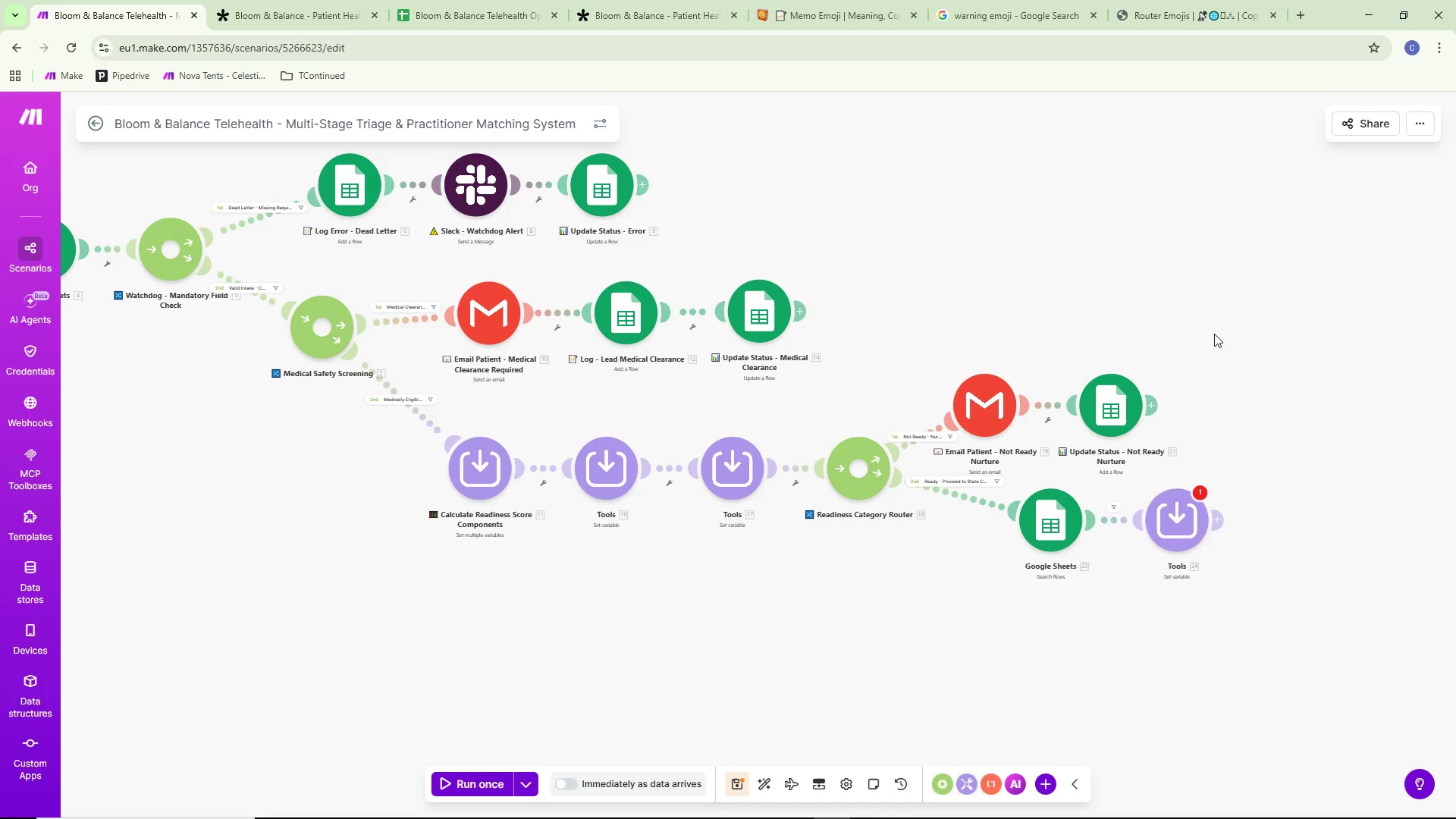 
left_click_drag(start_coordinate=[1178, 526], to_coordinate=[1250, 518])
 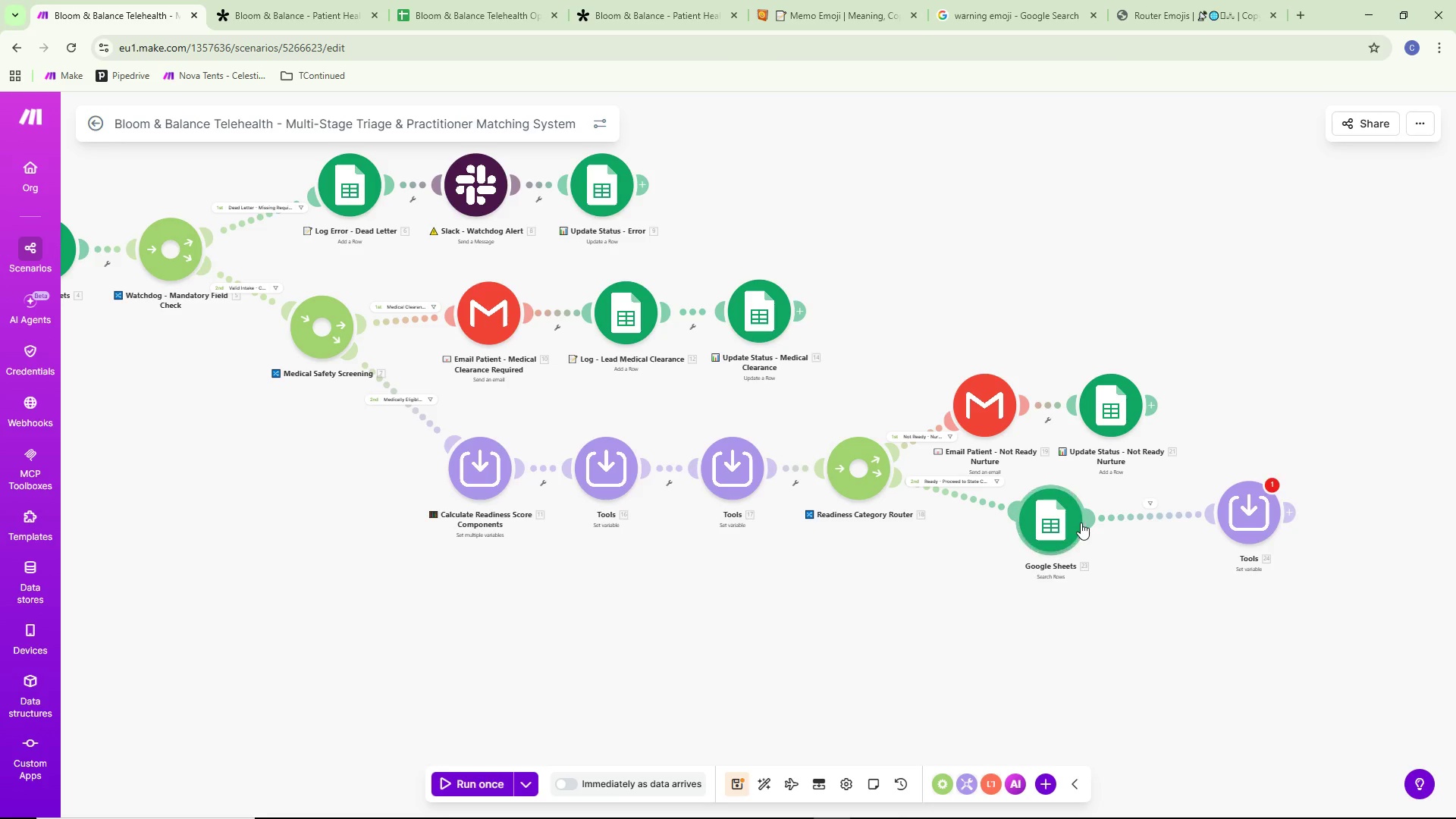 
left_click_drag(start_coordinate=[1078, 522], to_coordinate=[1063, 551])
 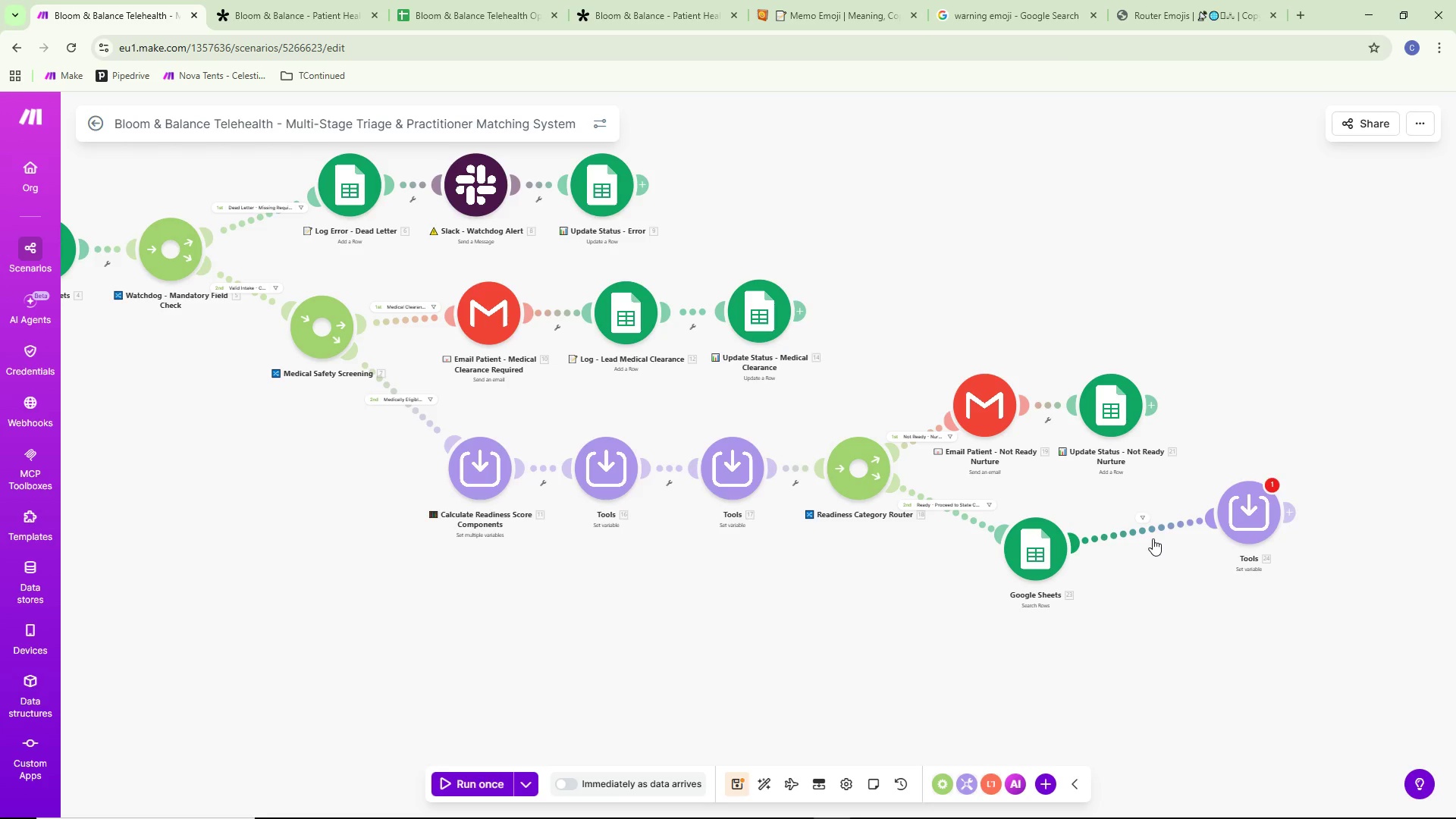 
wait(27.52)
 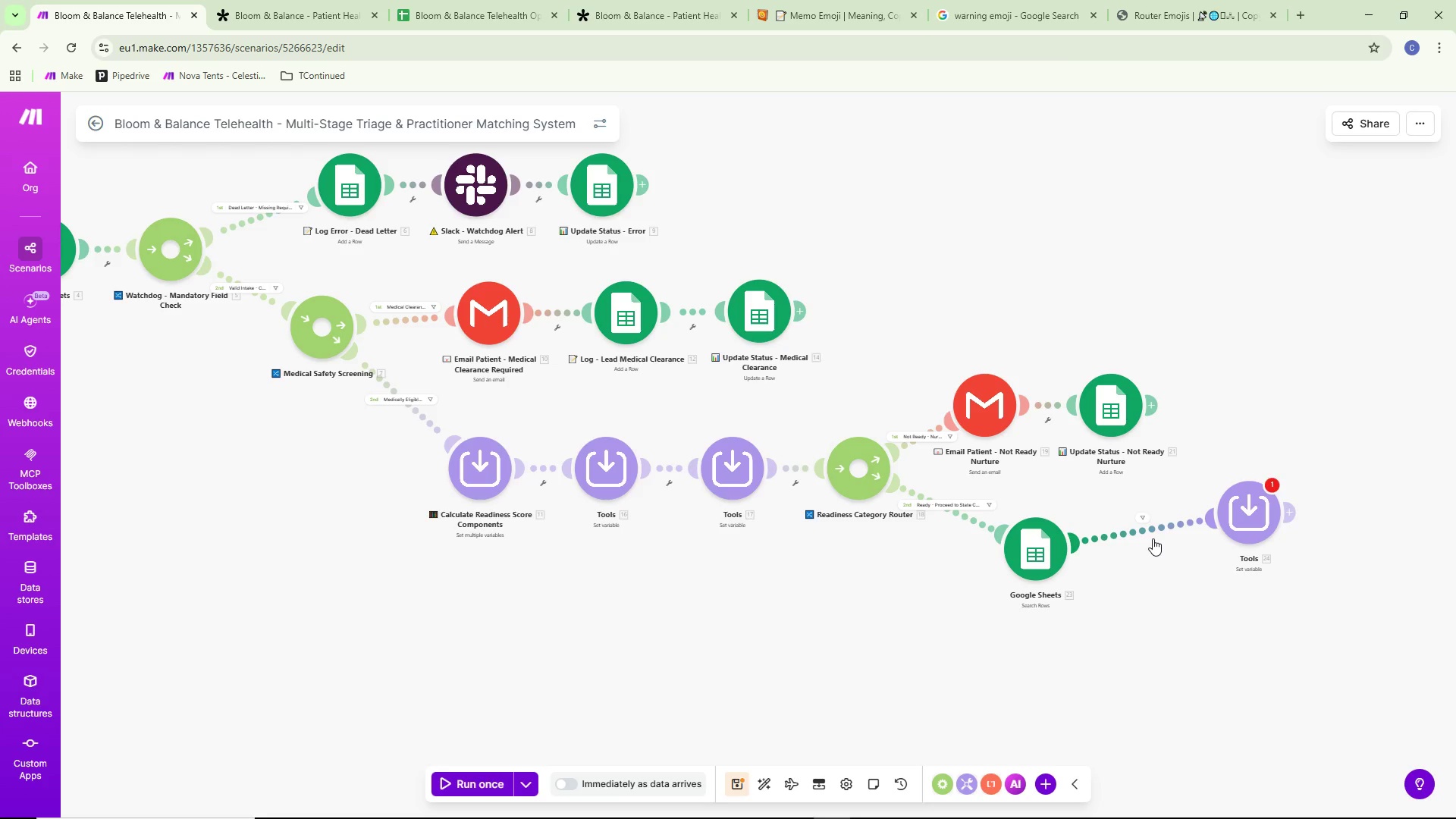 
right_click([1143, 528])
 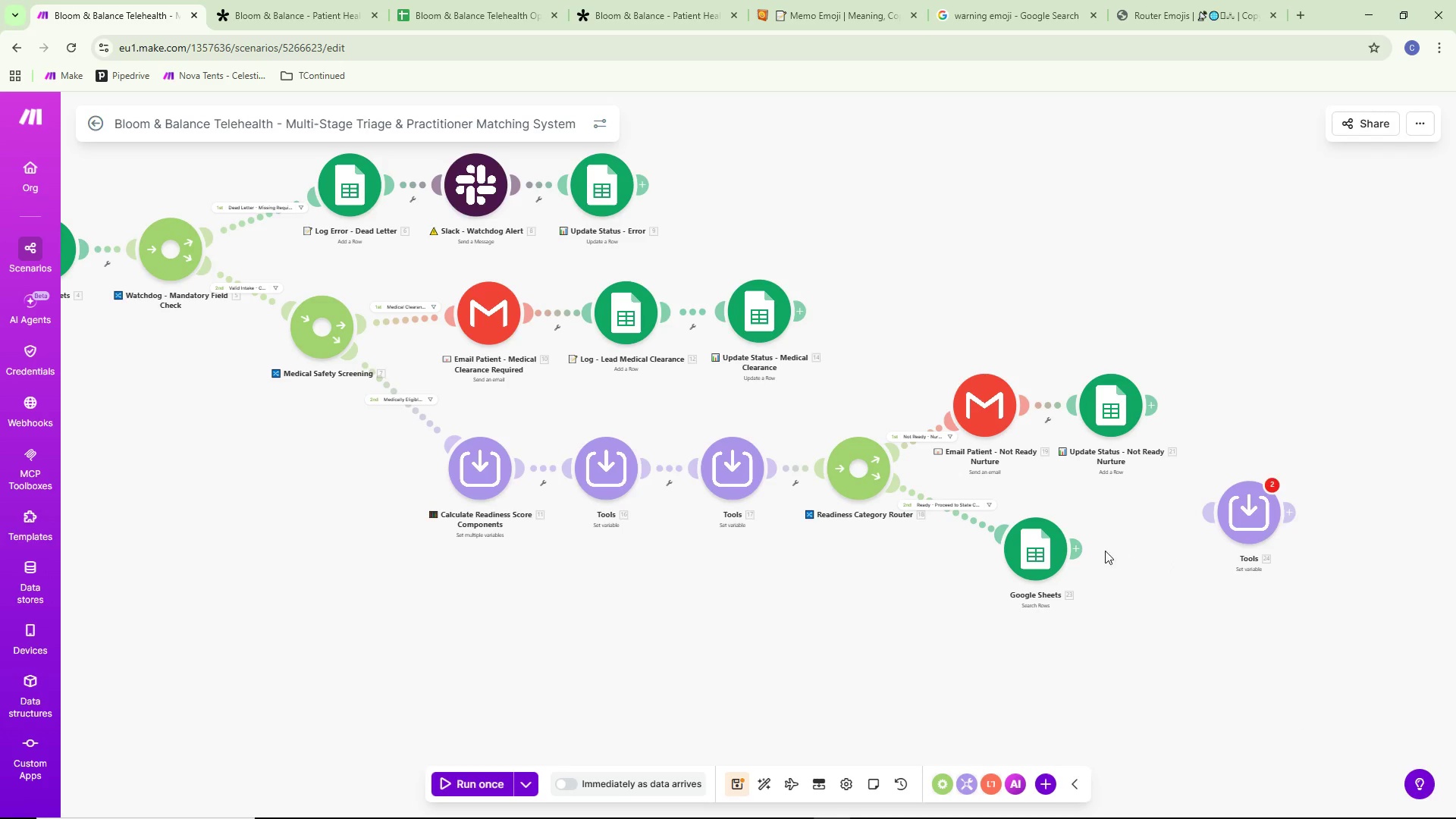 
left_click([1082, 554])
 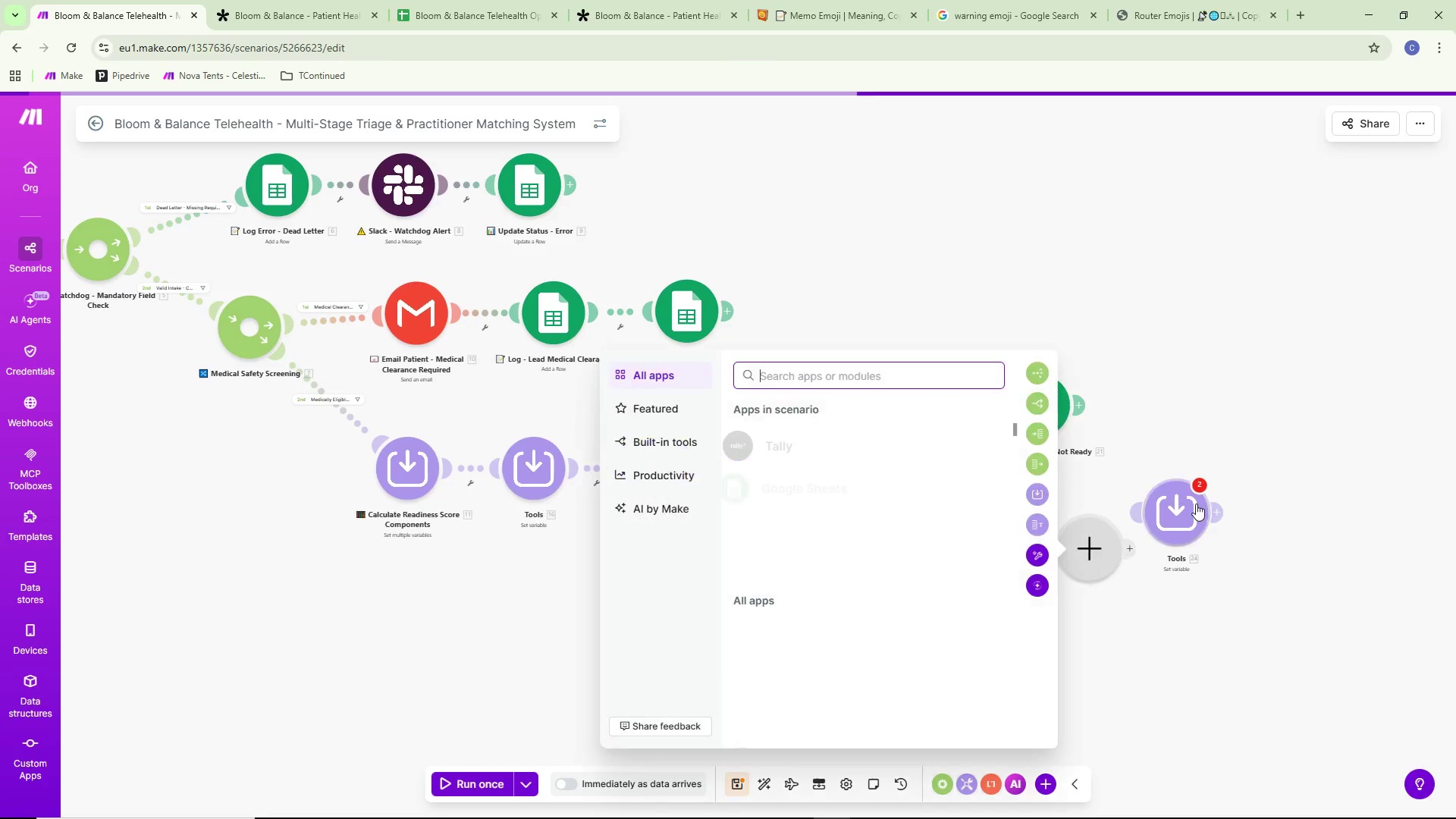 
left_click_drag(start_coordinate=[1185, 511], to_coordinate=[1244, 446])
 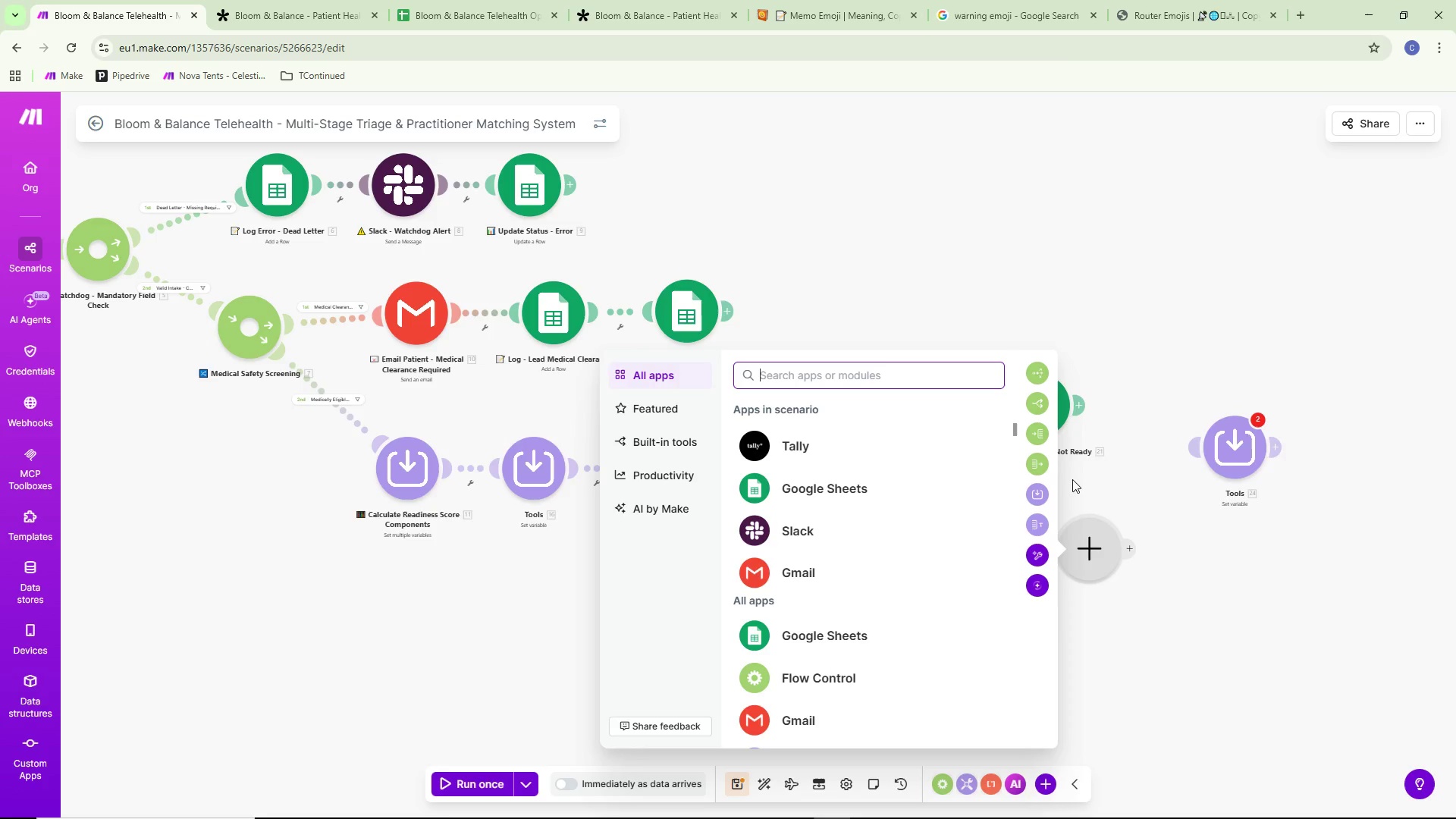 
type(text)
 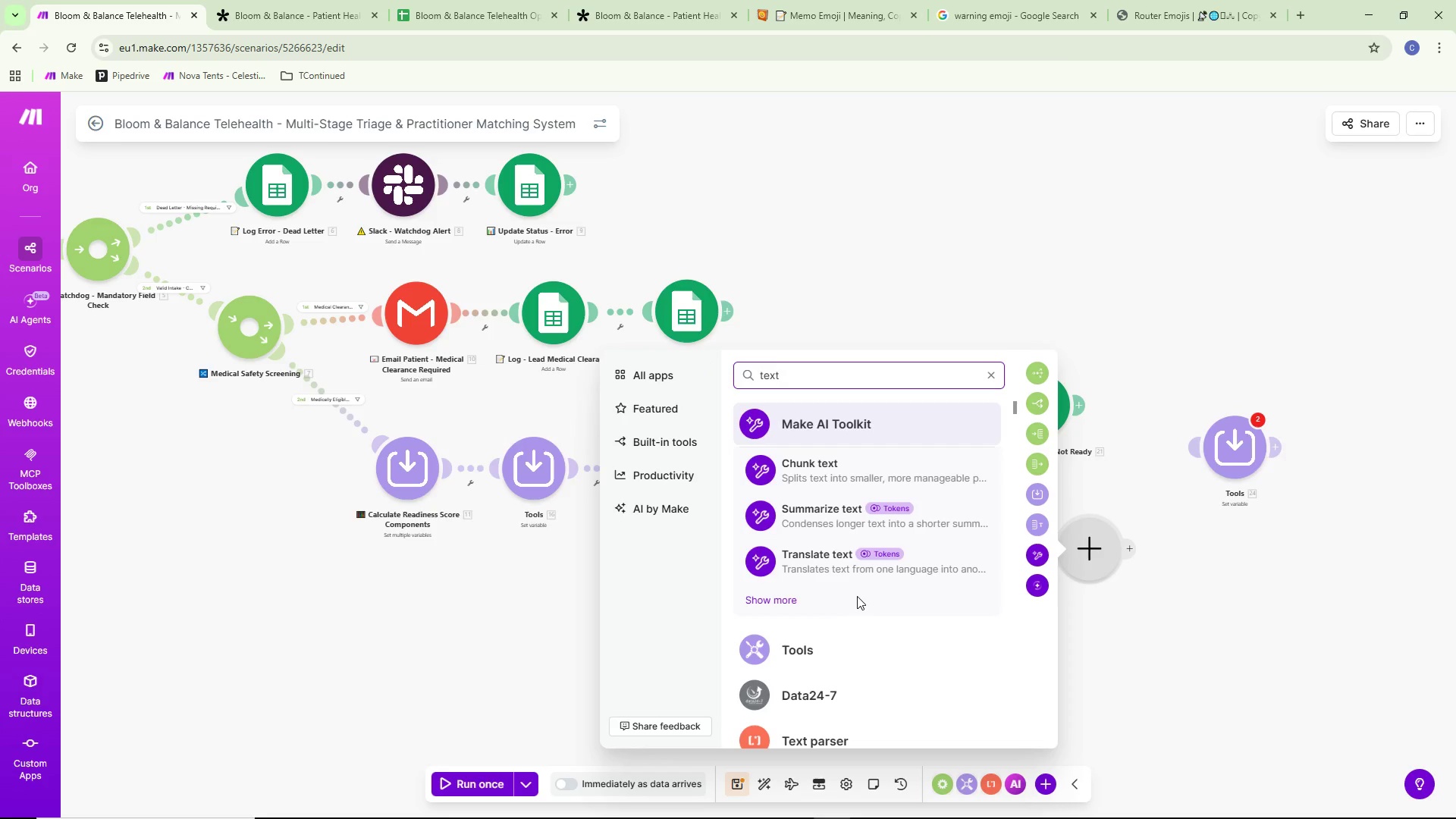 
mouse_move([1038, 458])
 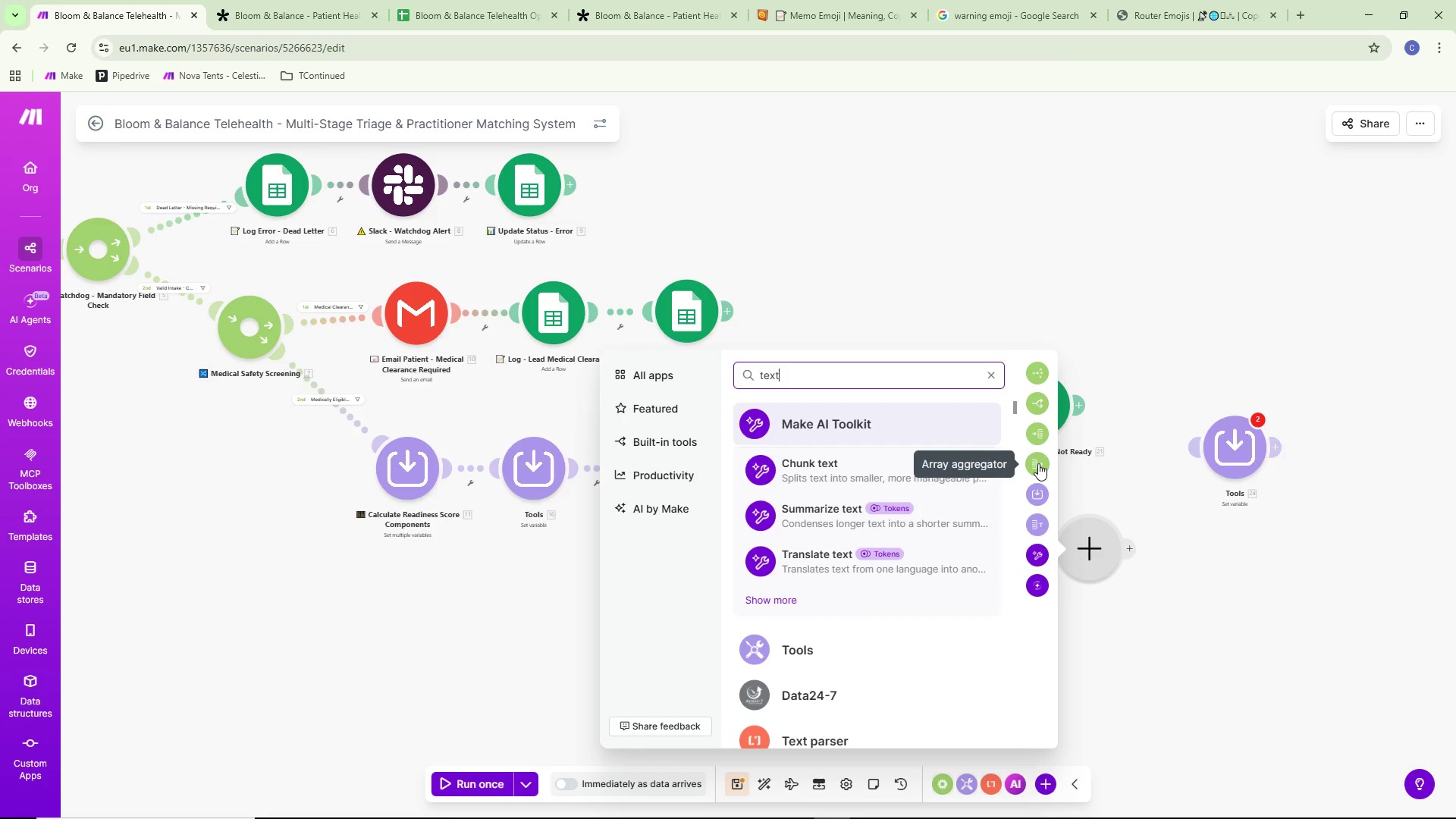 
left_click([1038, 463])
 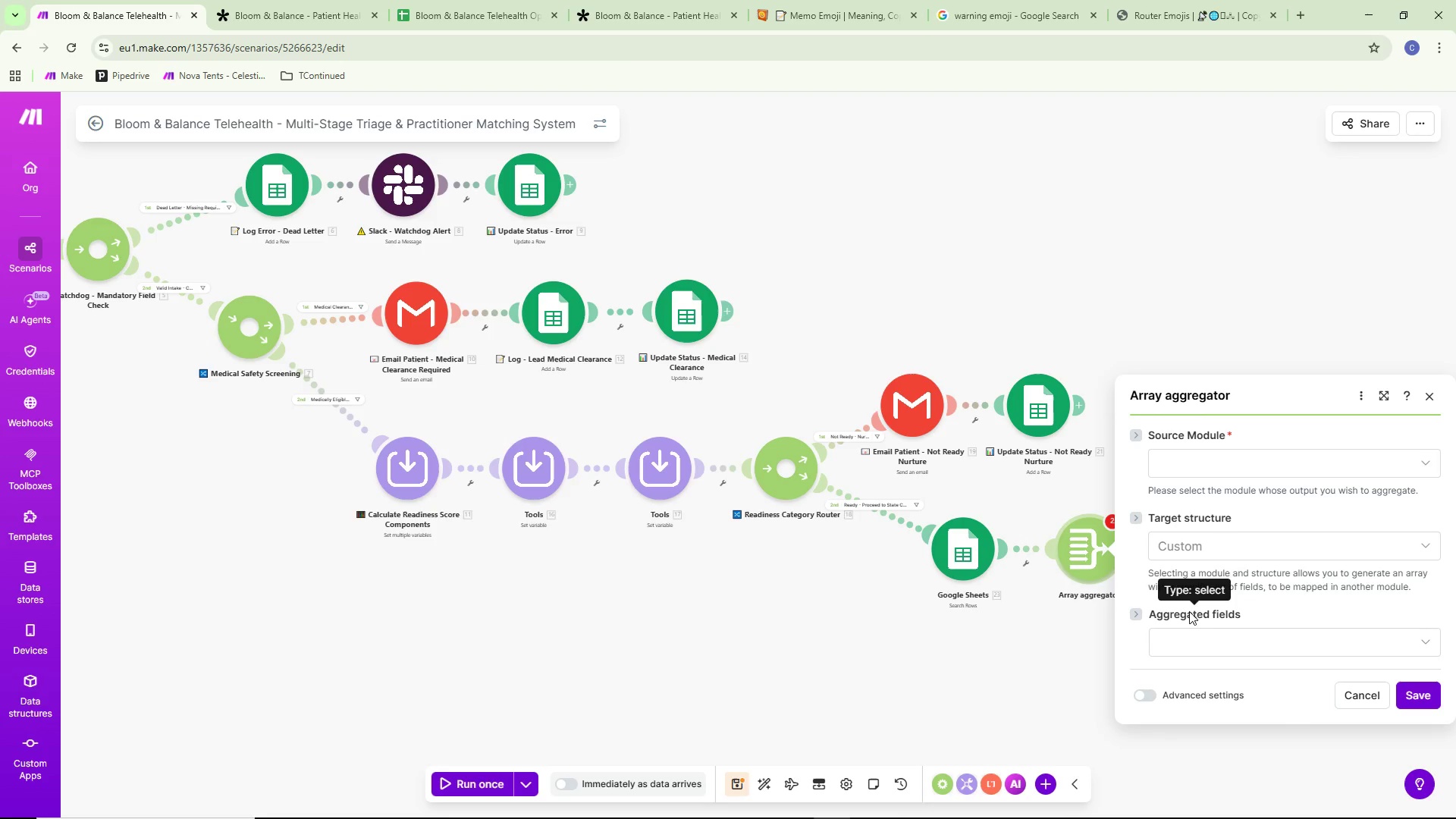 
left_click([1229, 477])
 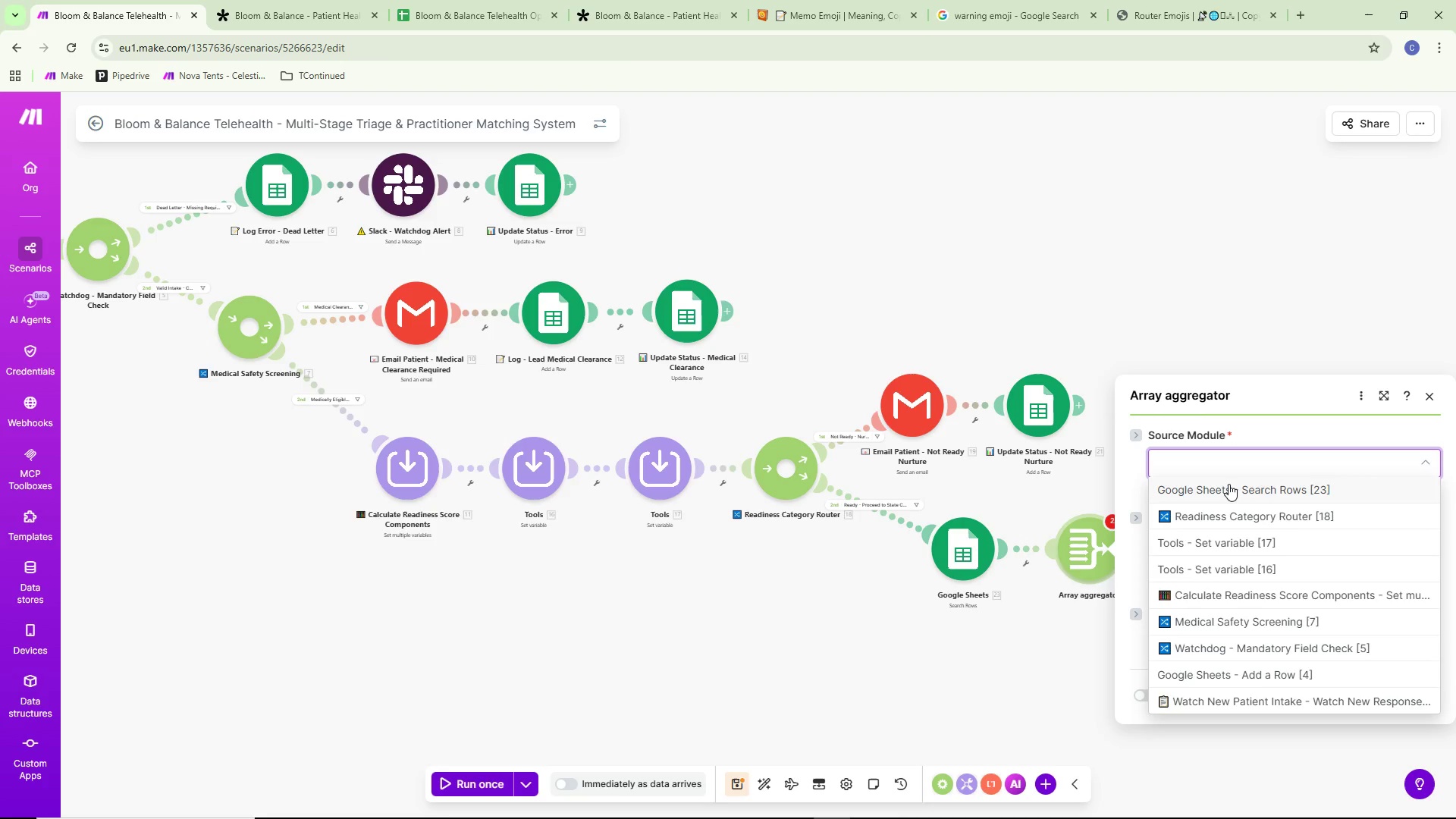 
wait(7.75)
 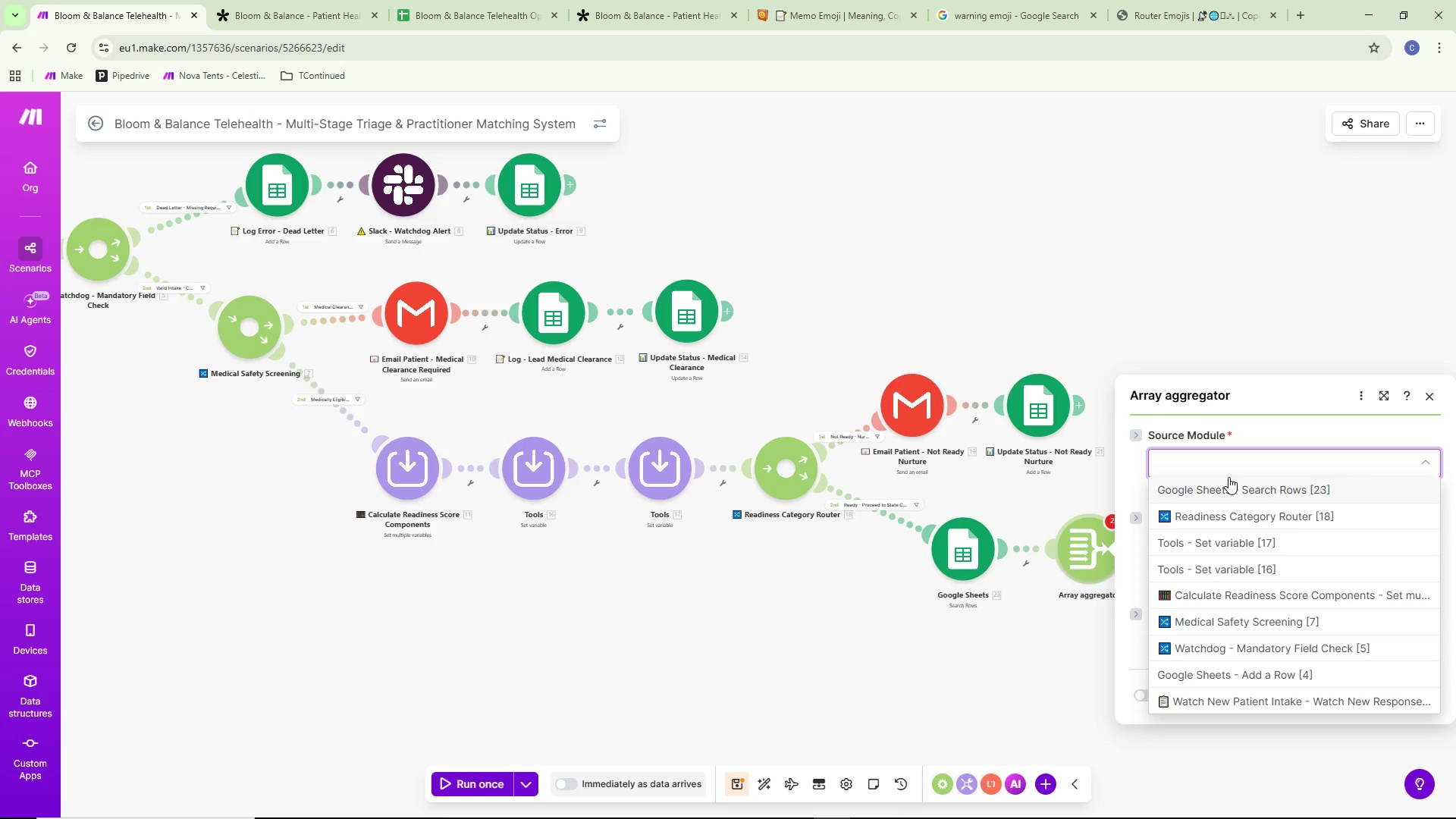 
left_click([1275, 494])
 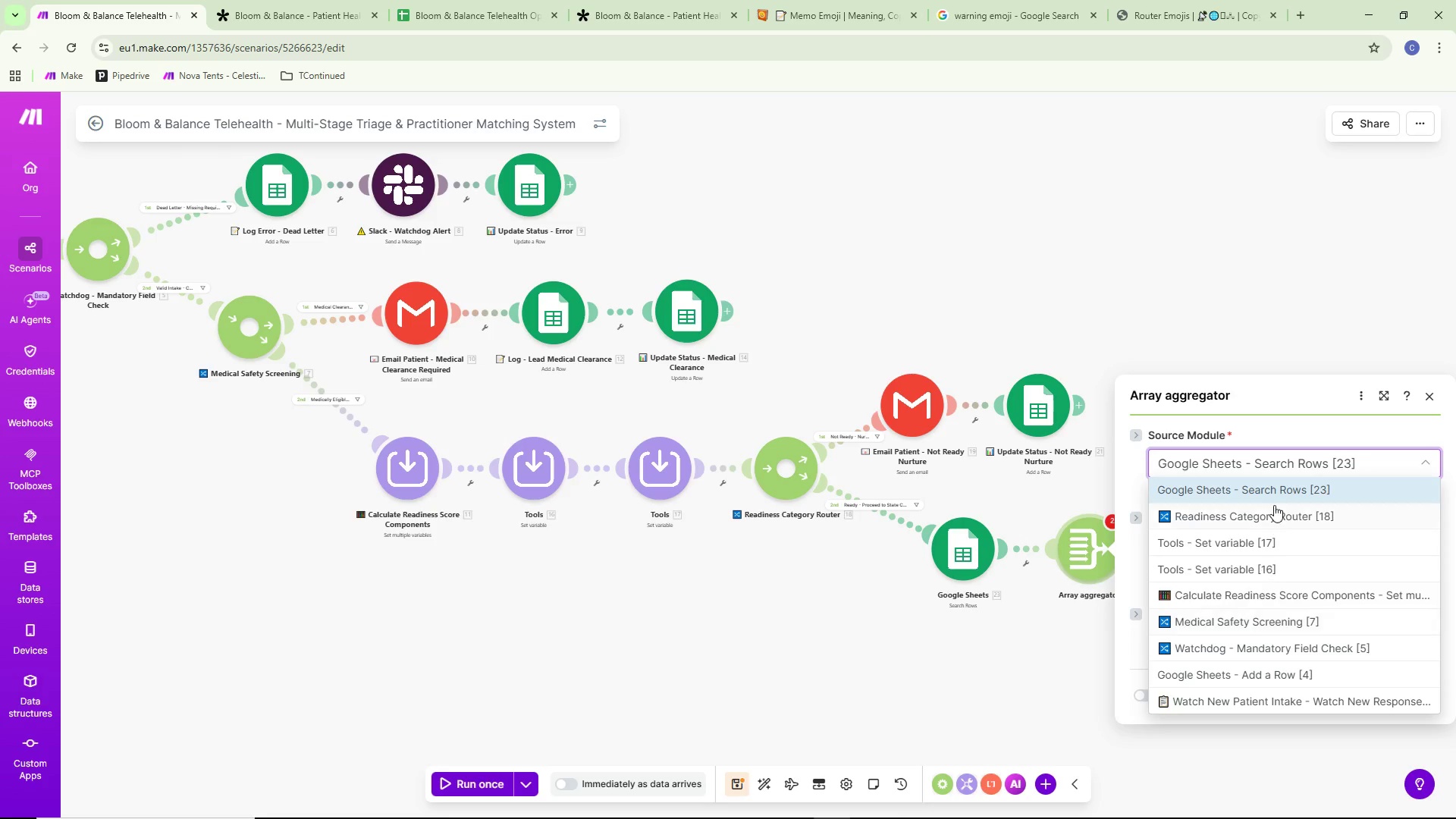 
left_click([1274, 484])
 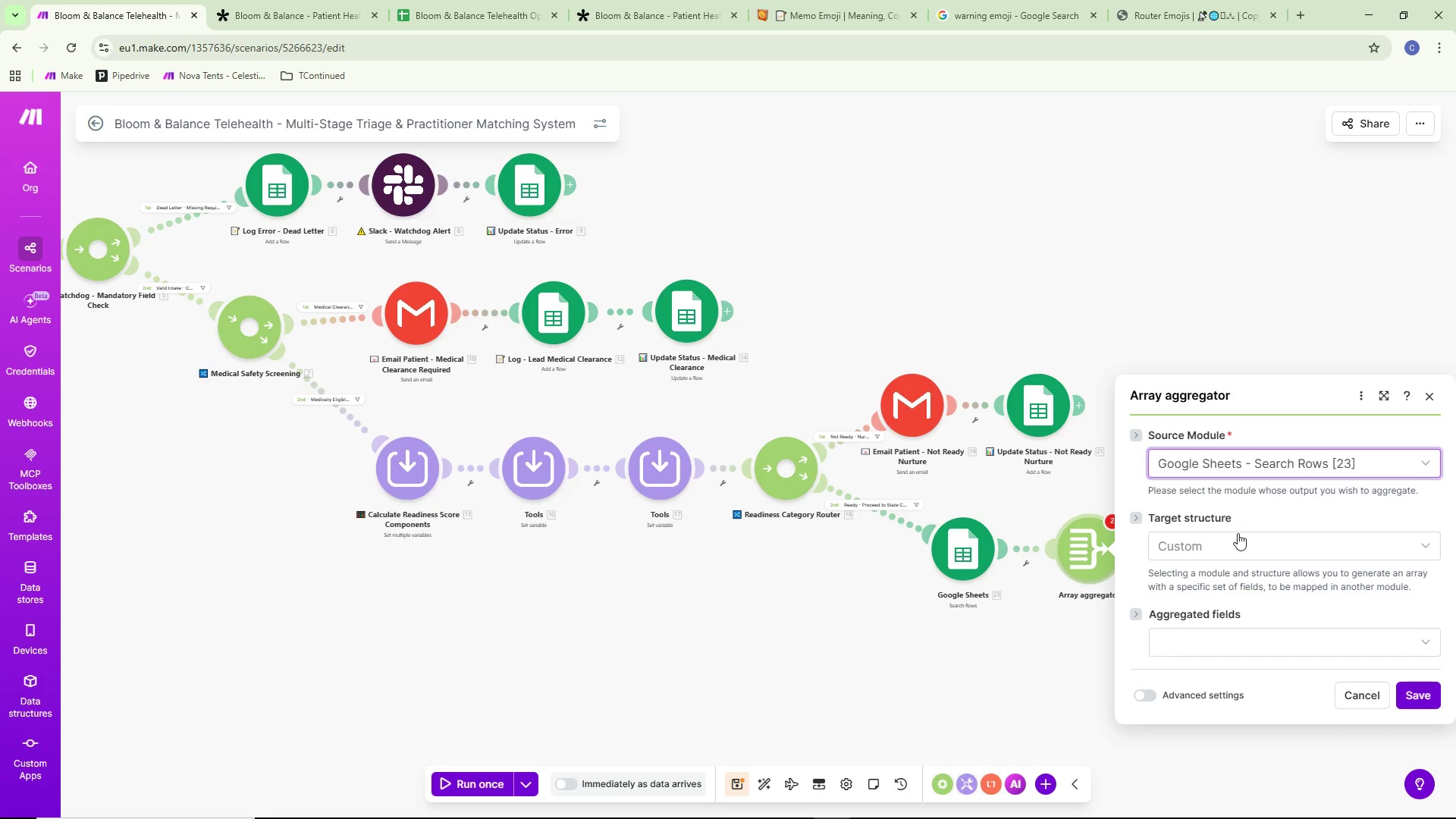 
left_click([1222, 547])
 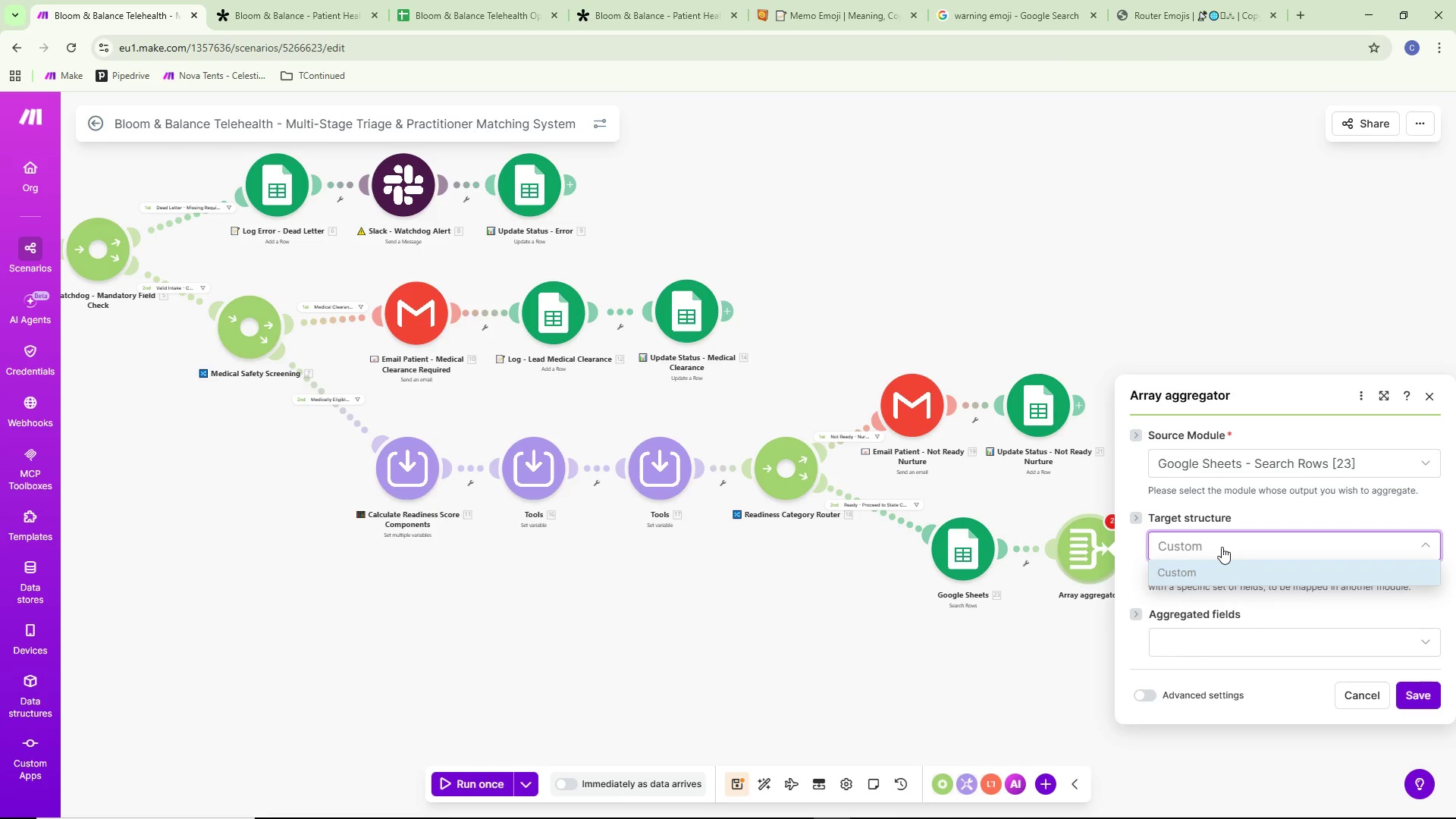 
left_click([1222, 547])
 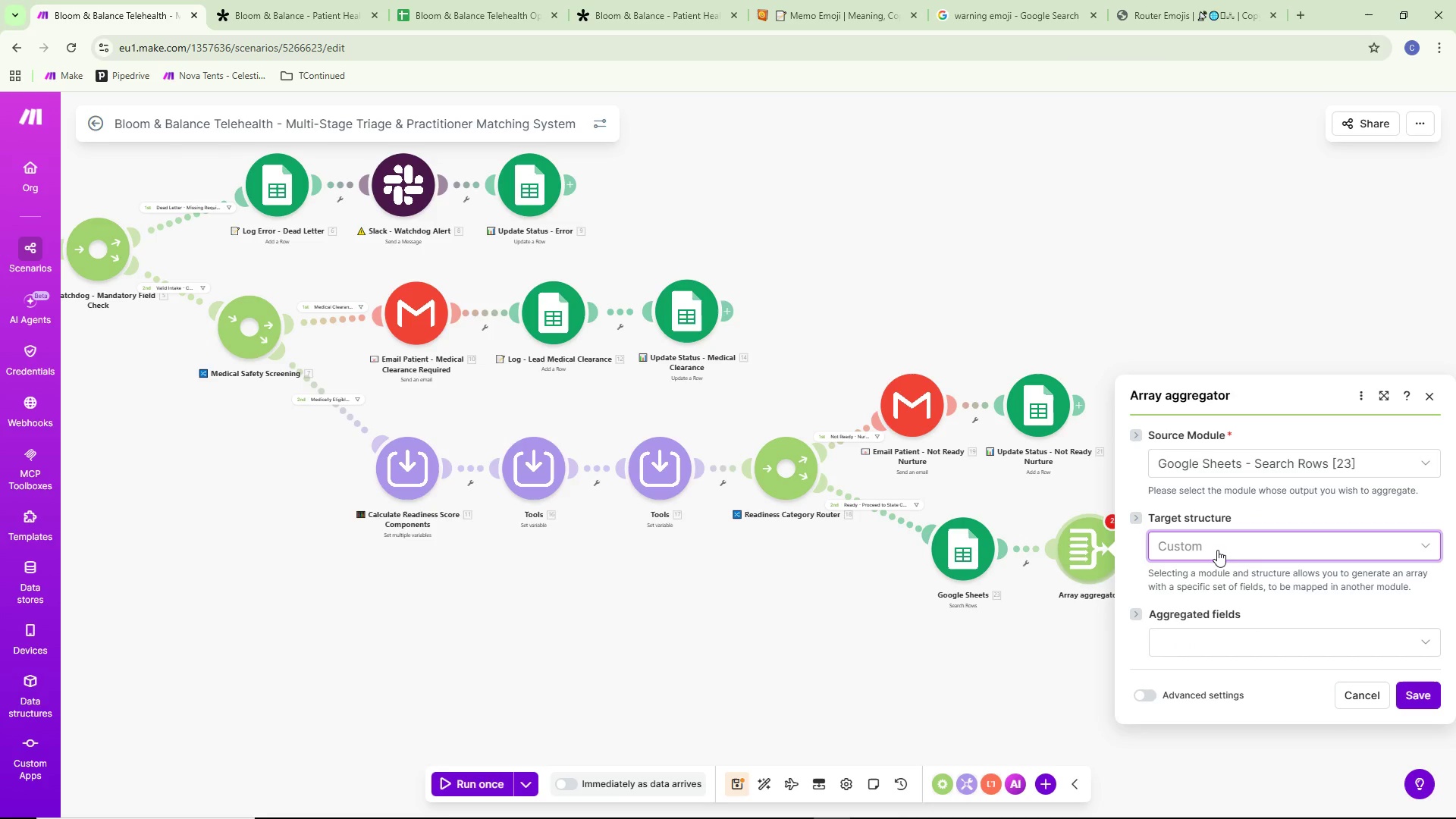 
wait(7.92)
 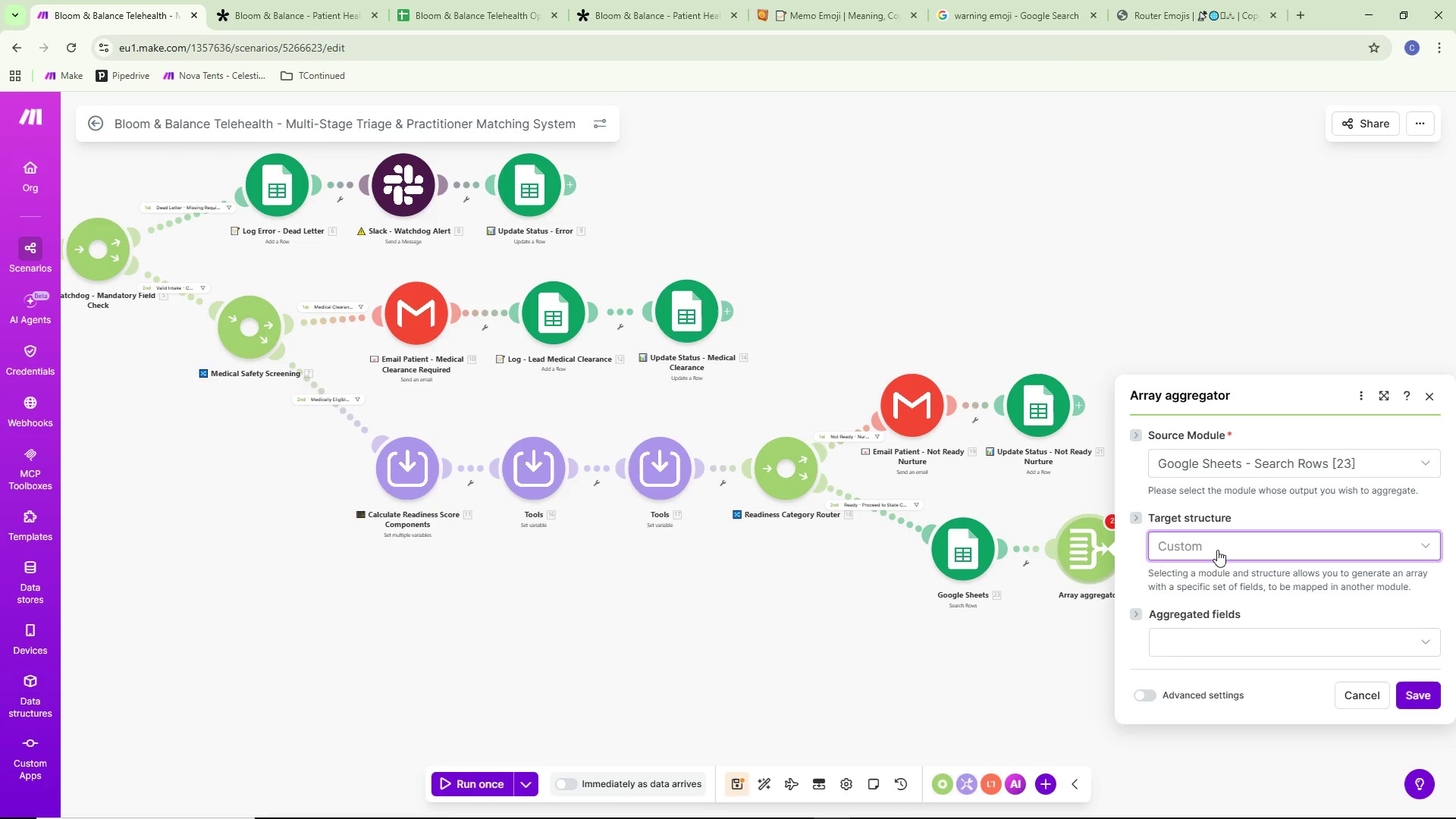 
left_click([1220, 631])
 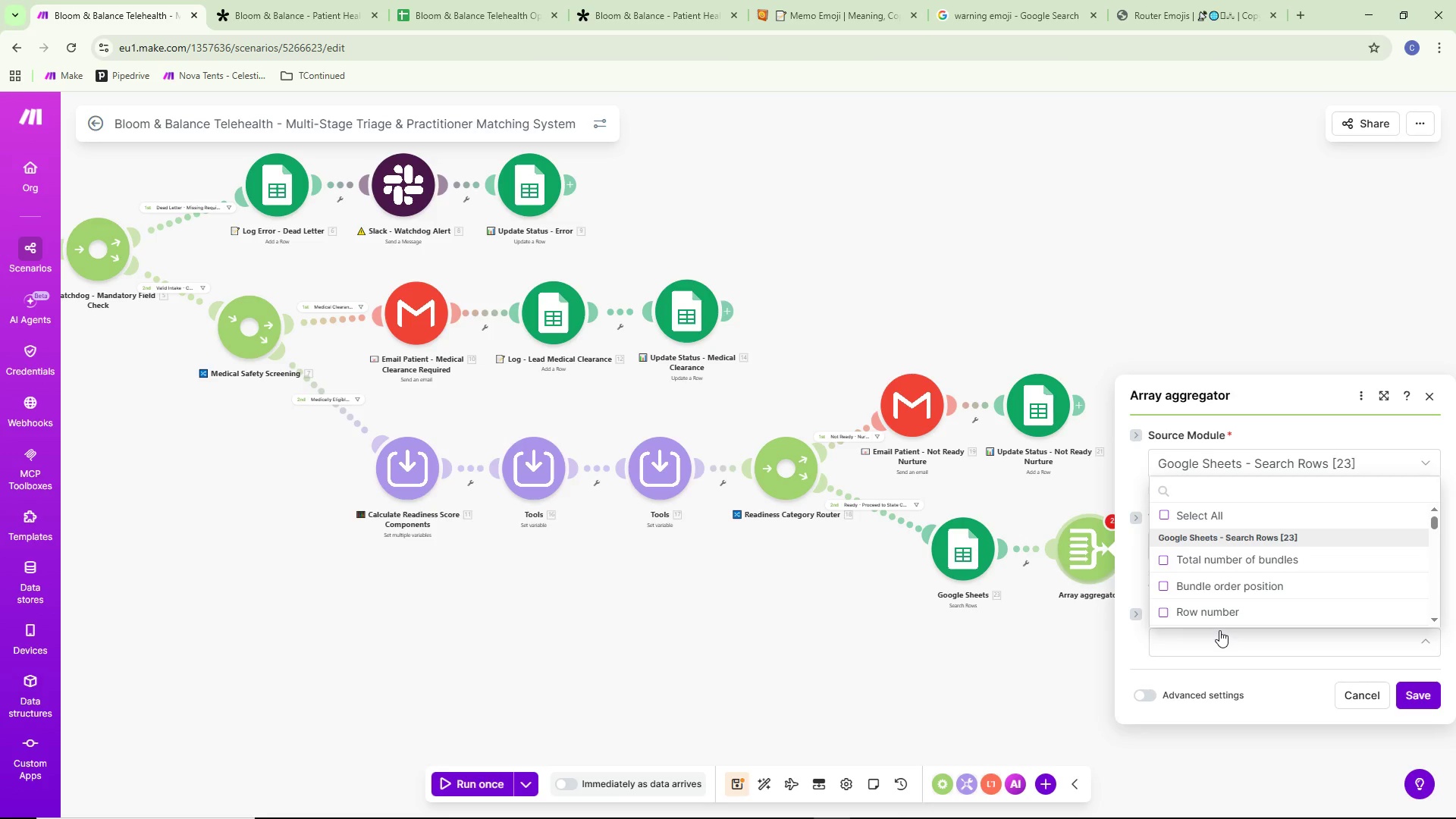 
left_click([1219, 634])
 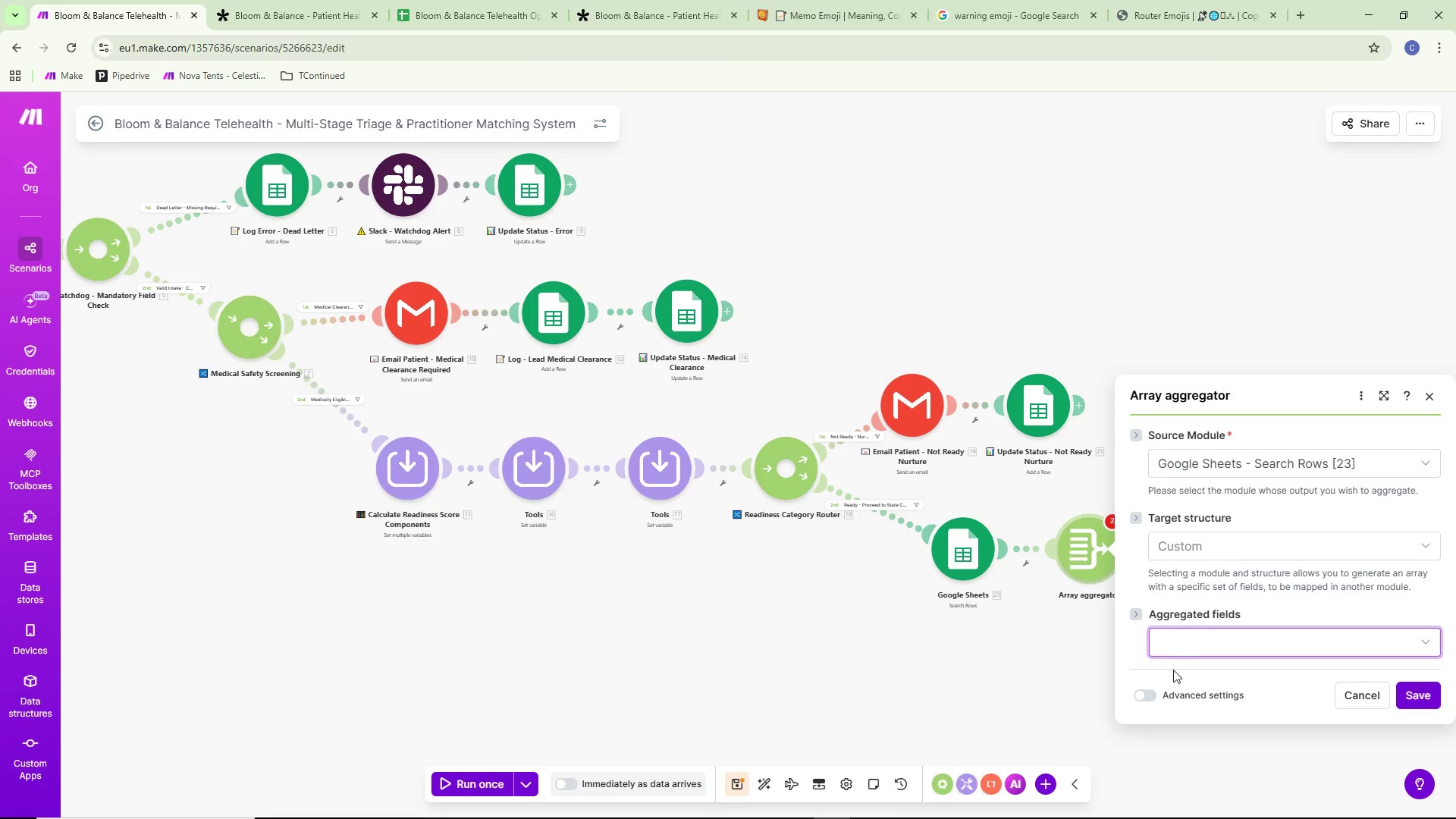 
left_click([1153, 692])
 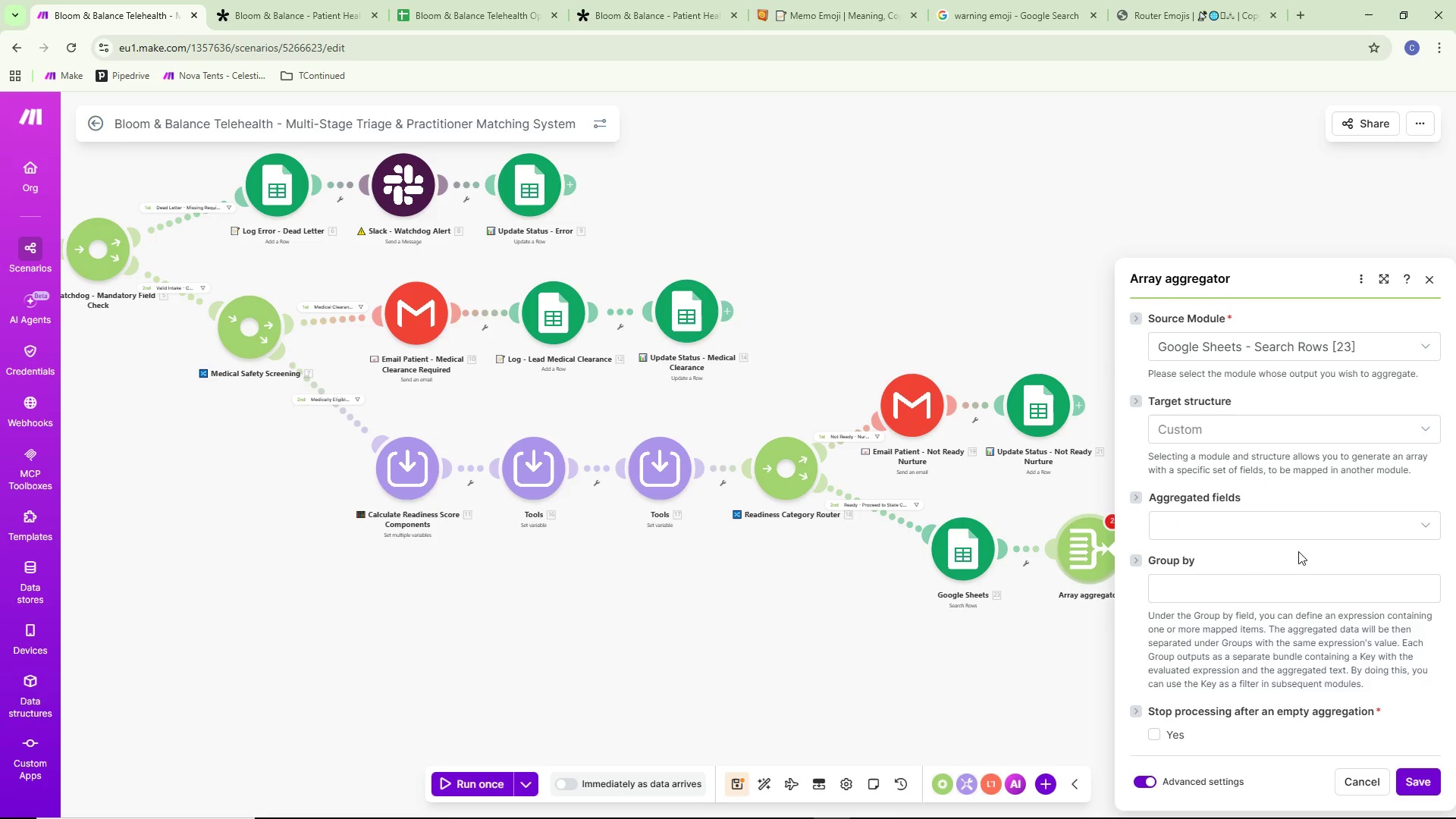 
scroll: coordinate [1298, 551], scroll_direction: down, amount: 3.0
 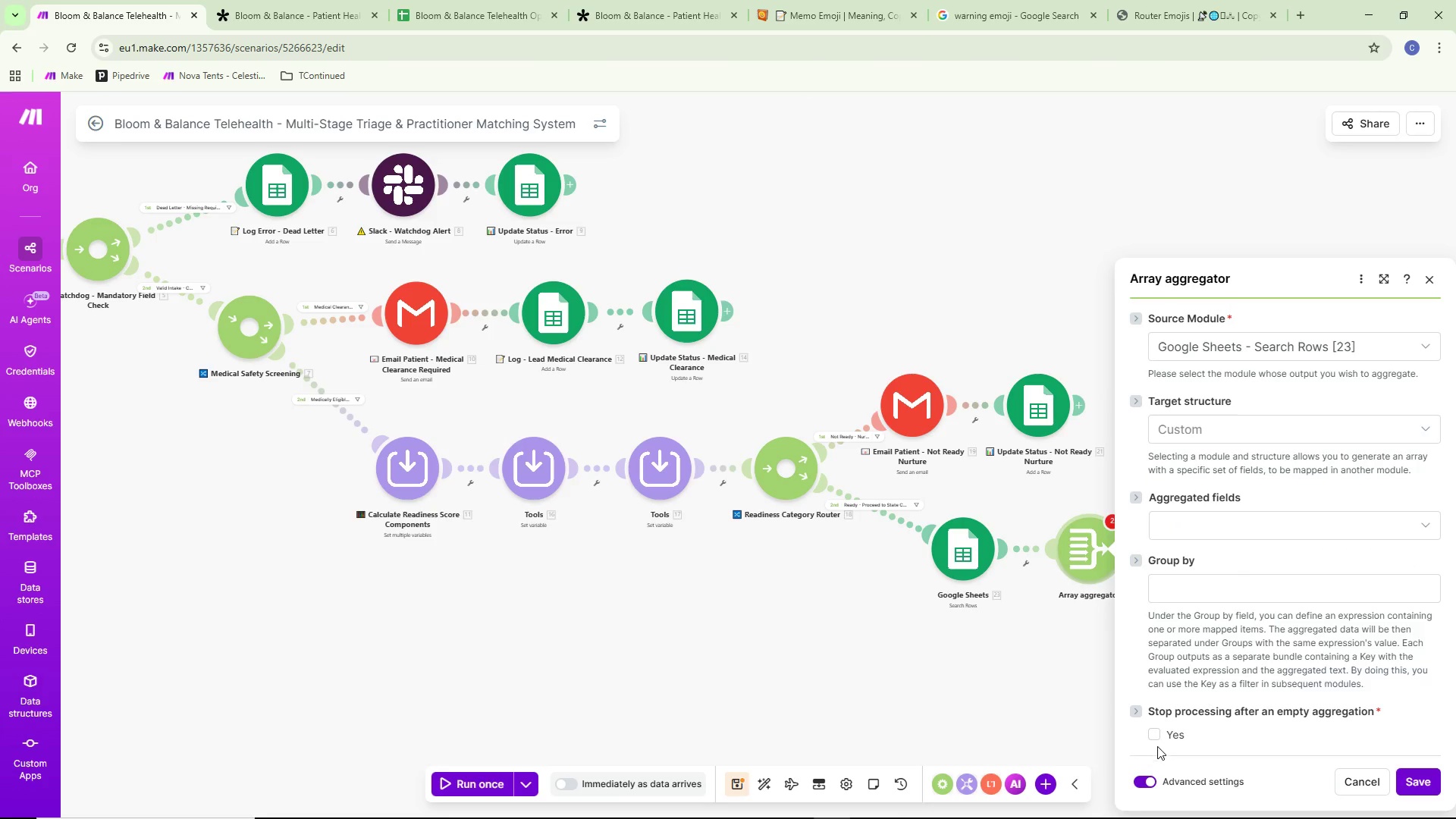 
left_click([1149, 778])
 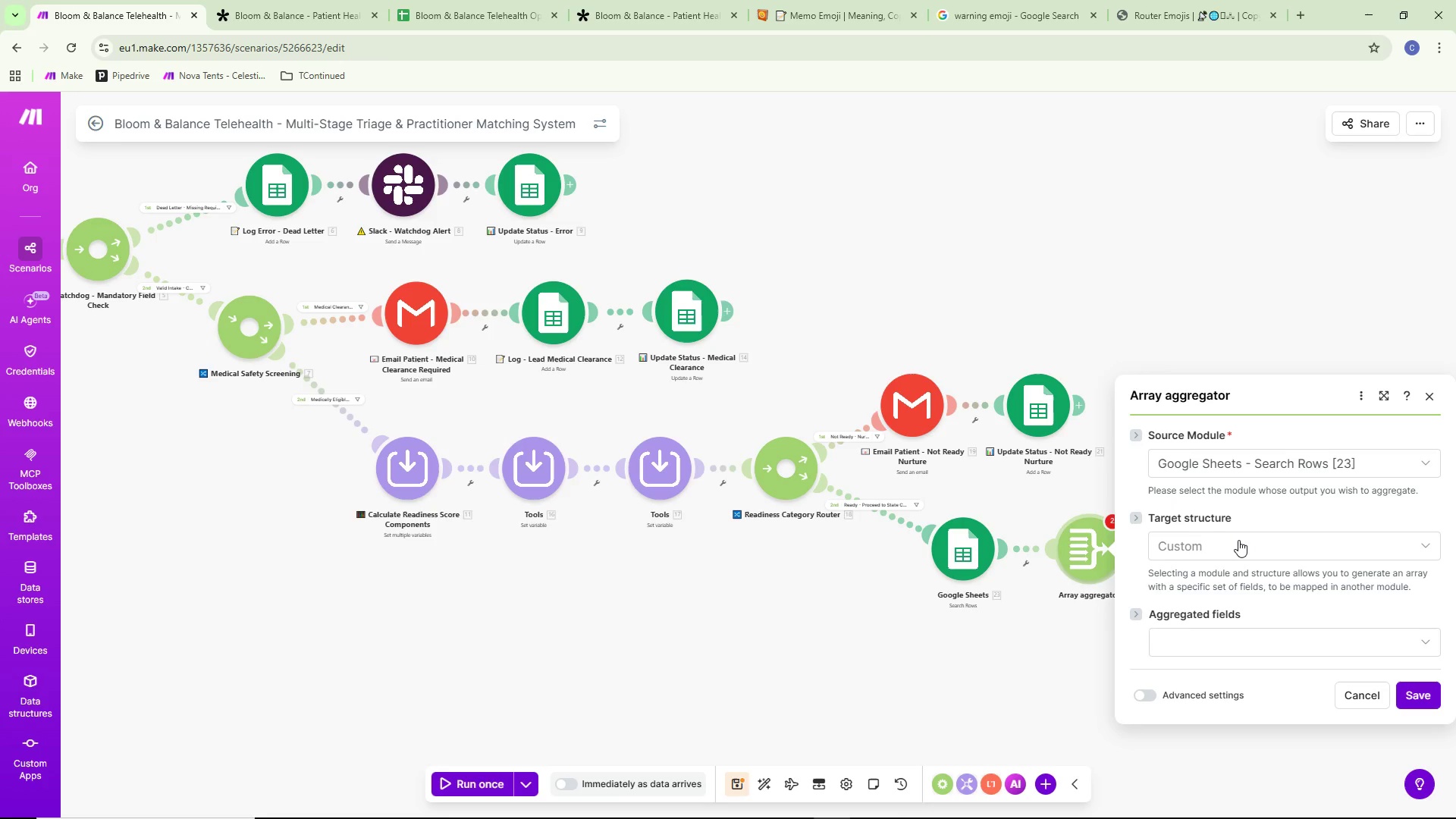 
left_click([1238, 540])
 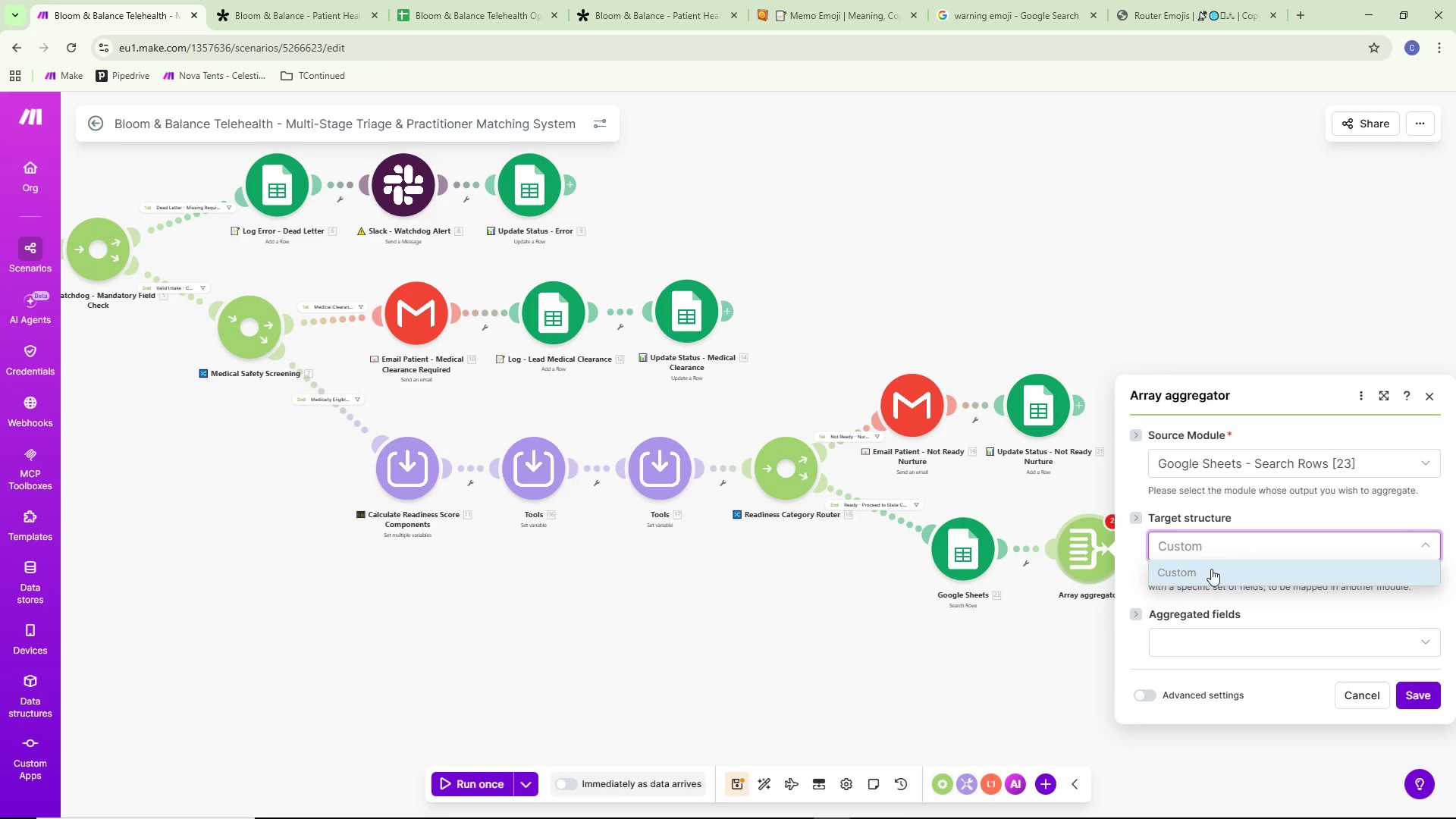 
left_click([1207, 576])
 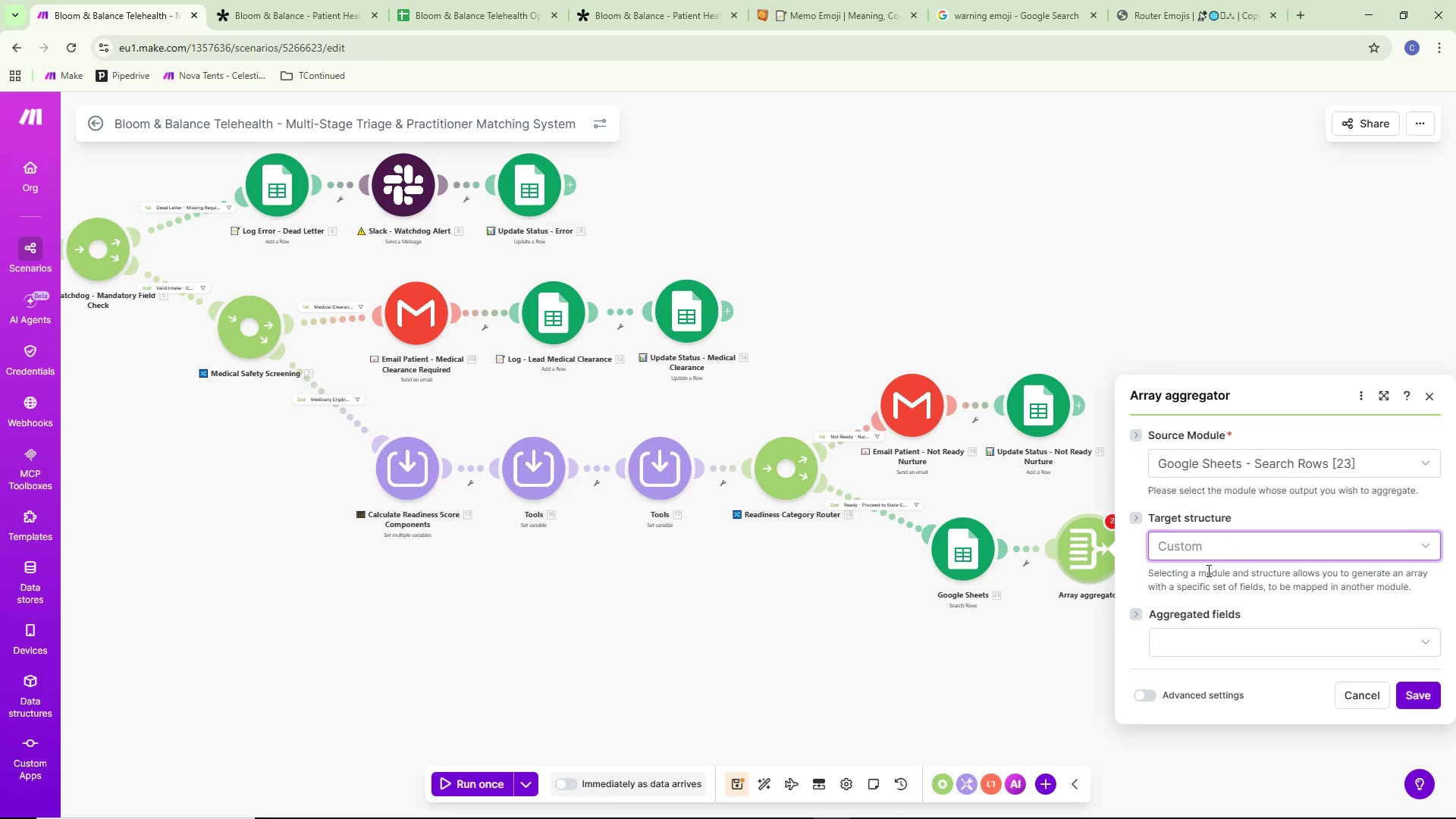 
left_click([1209, 553])
 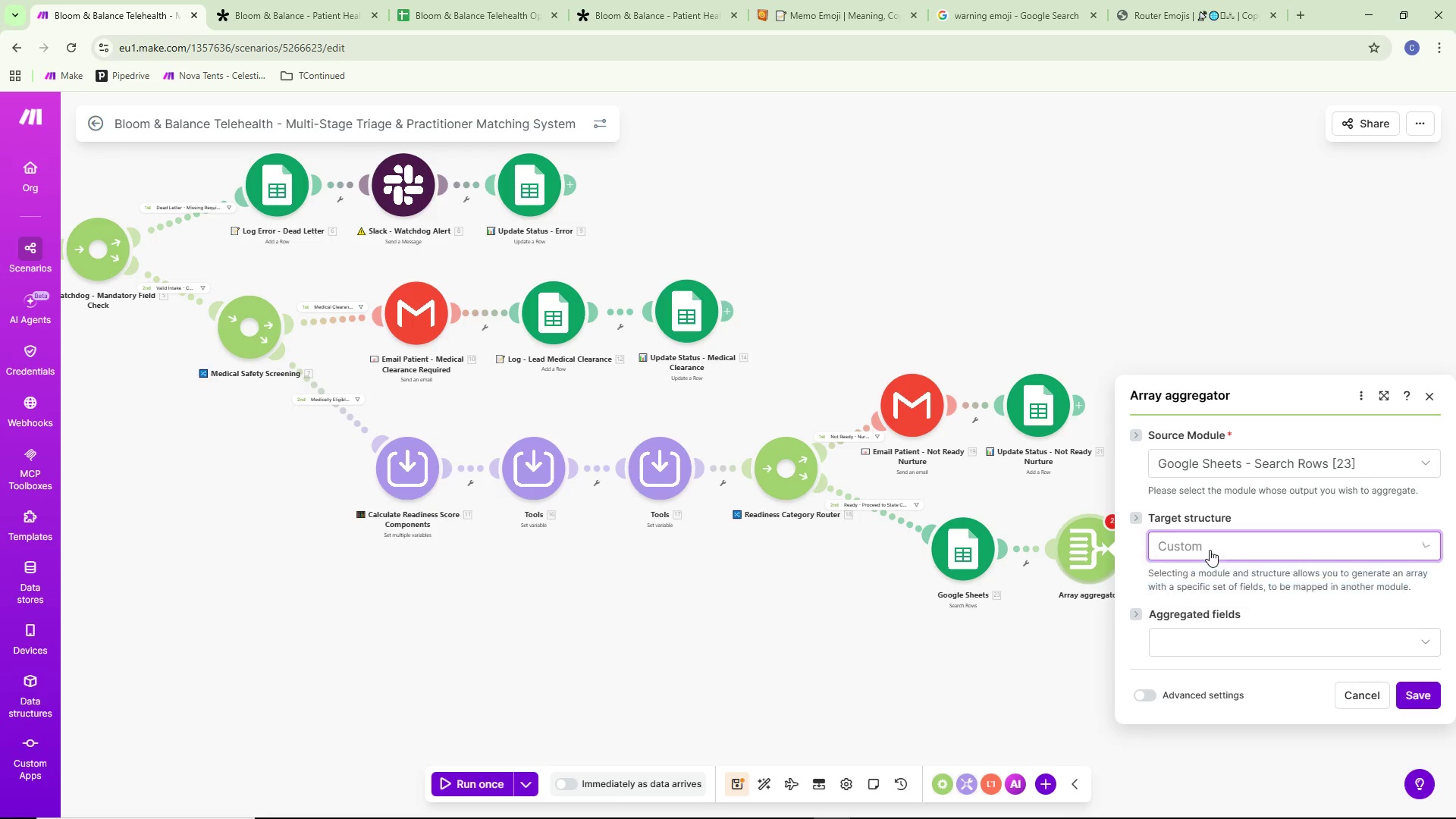 
double_click([1210, 545])
 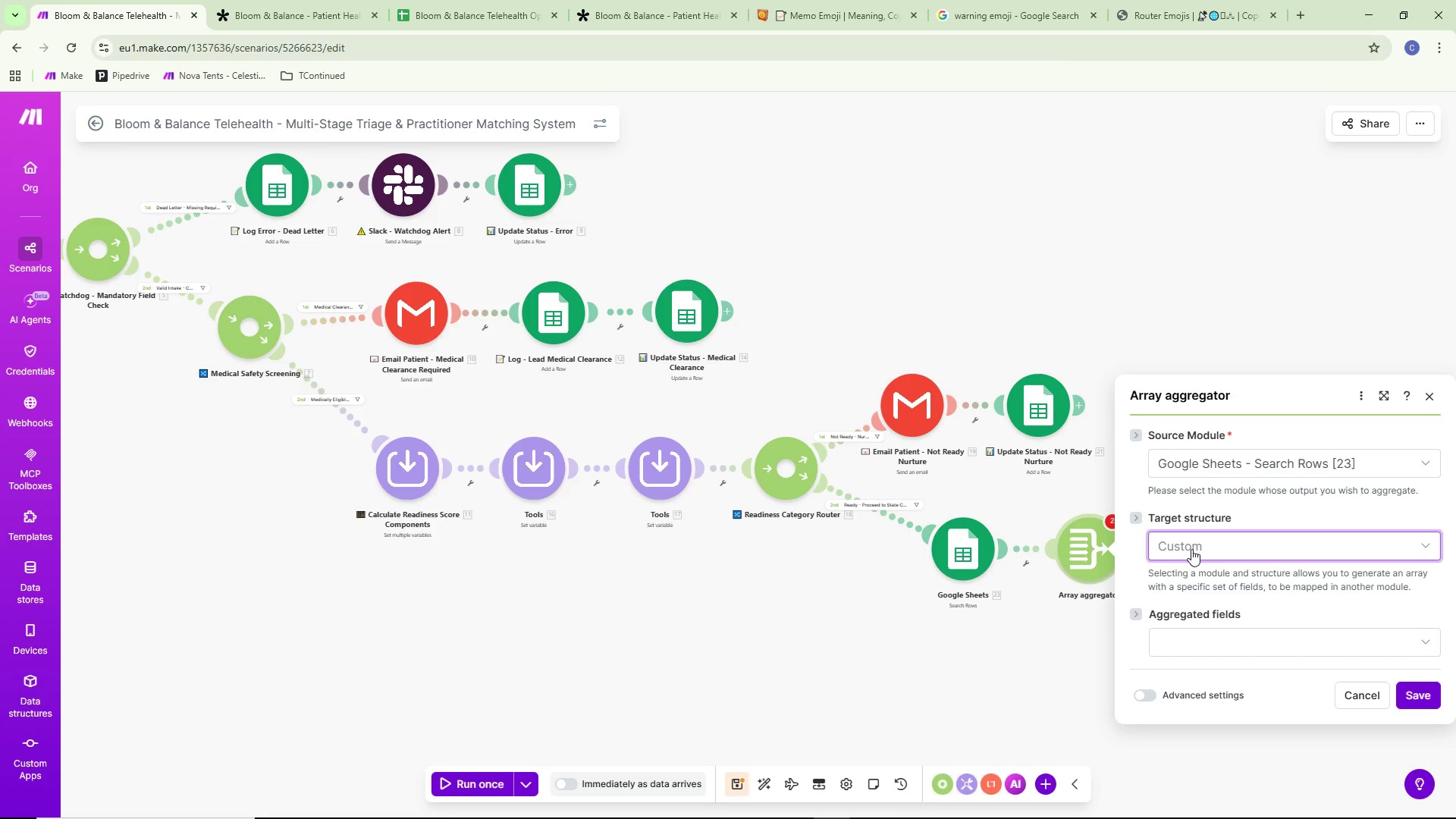 
wait(7.31)
 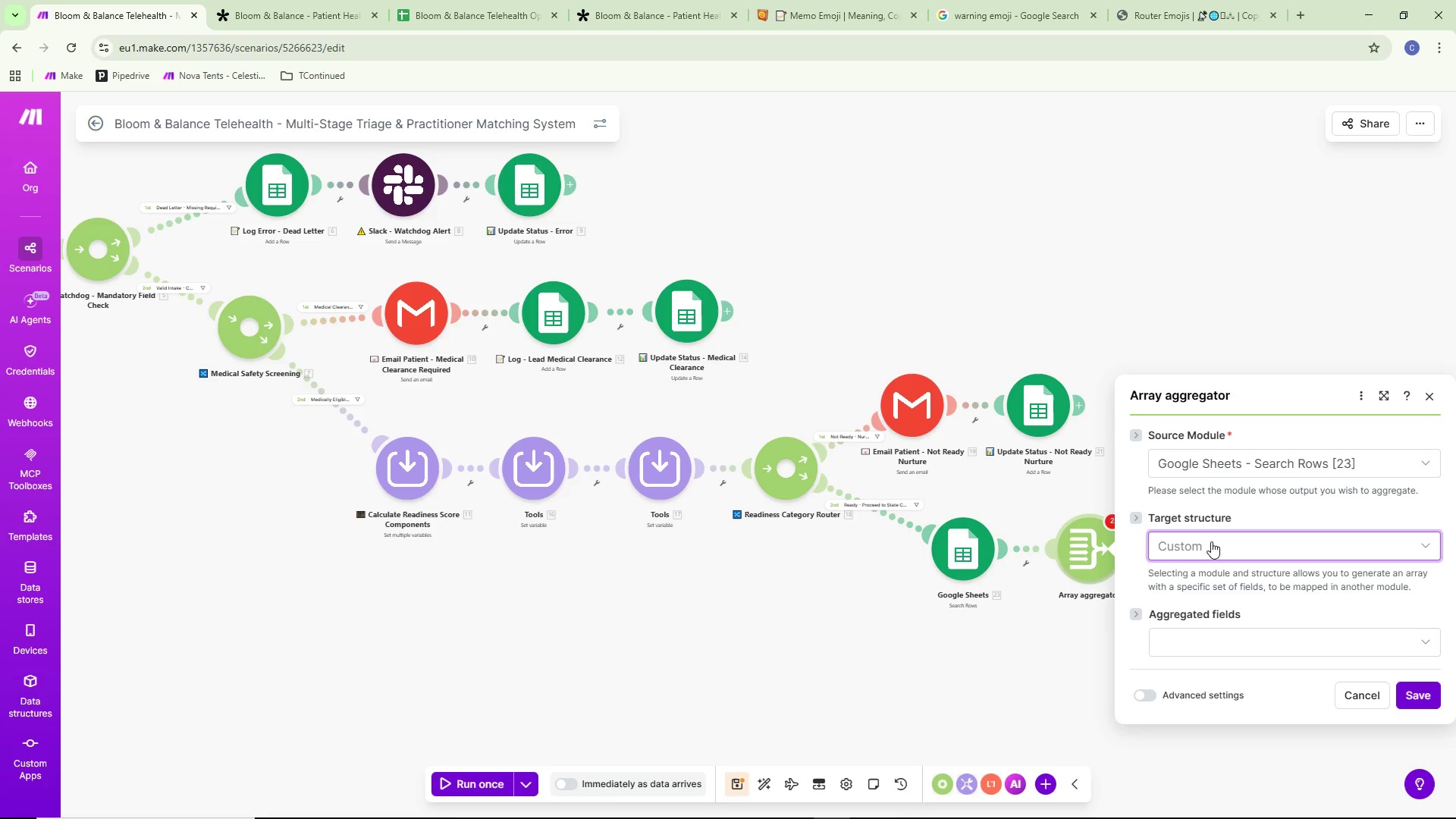 
left_click([1020, 617])
 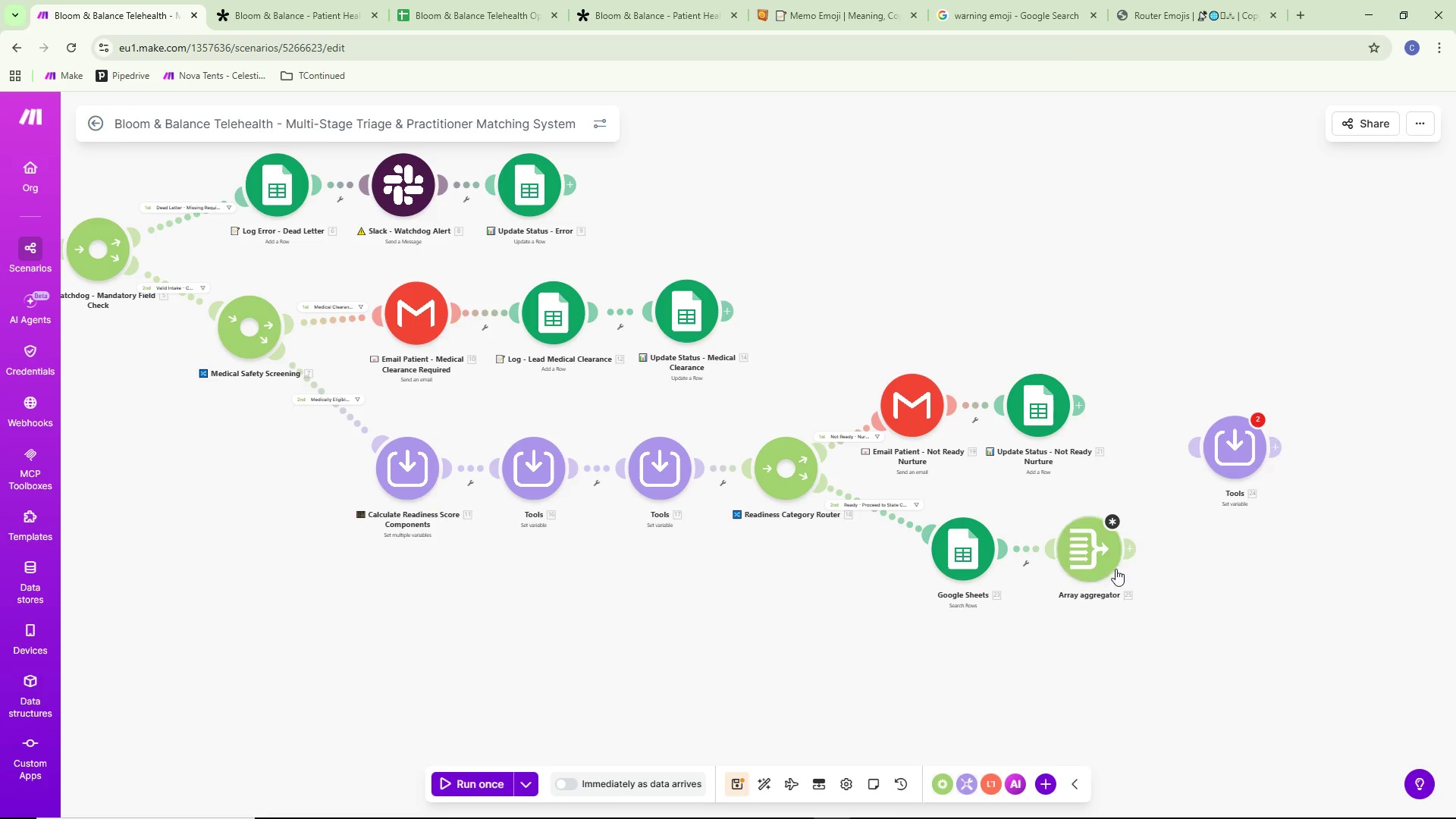 
left_click([1136, 555])
 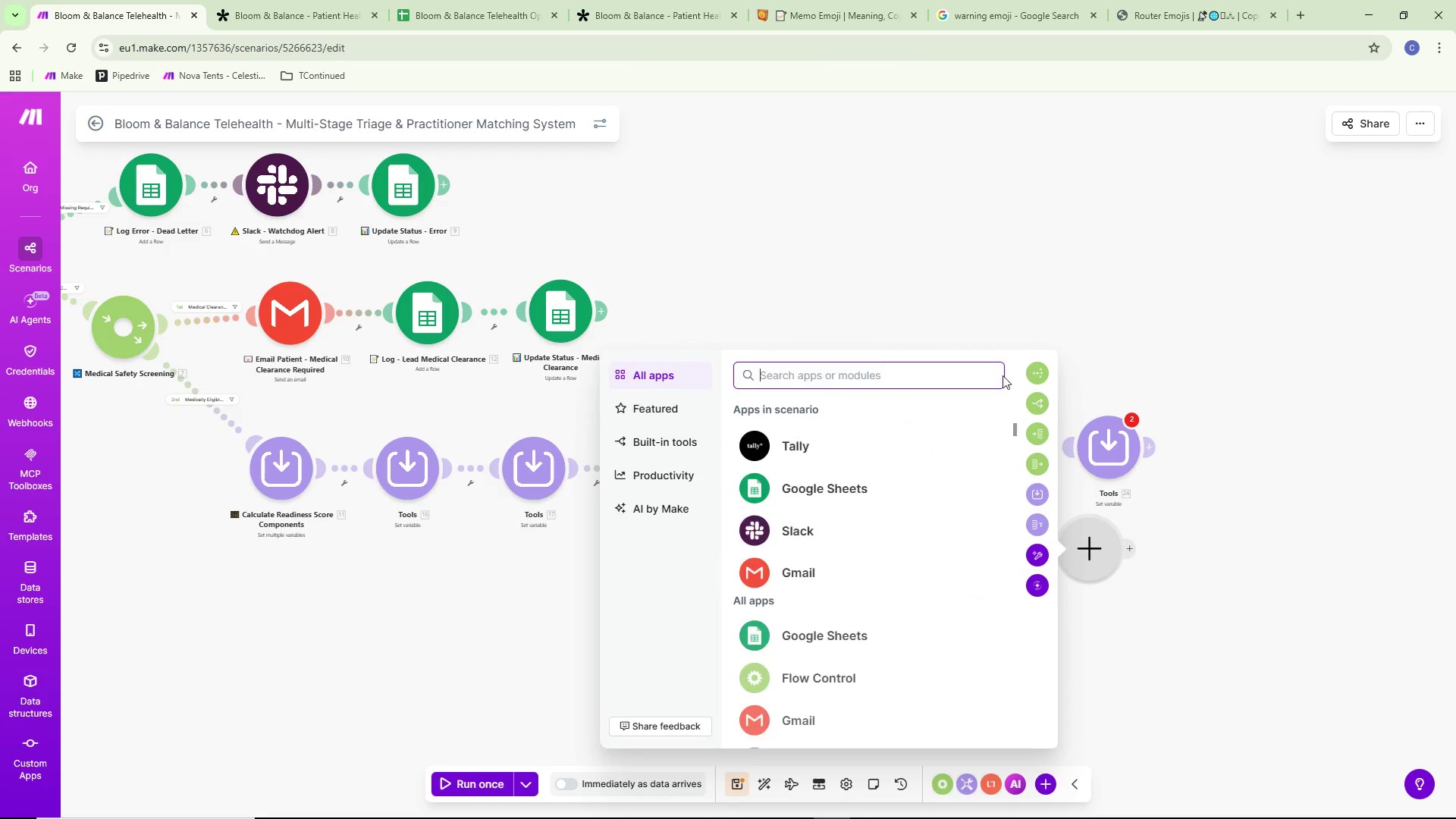 
scroll: coordinate [884, 564], scroll_direction: down, amount: 3.0
 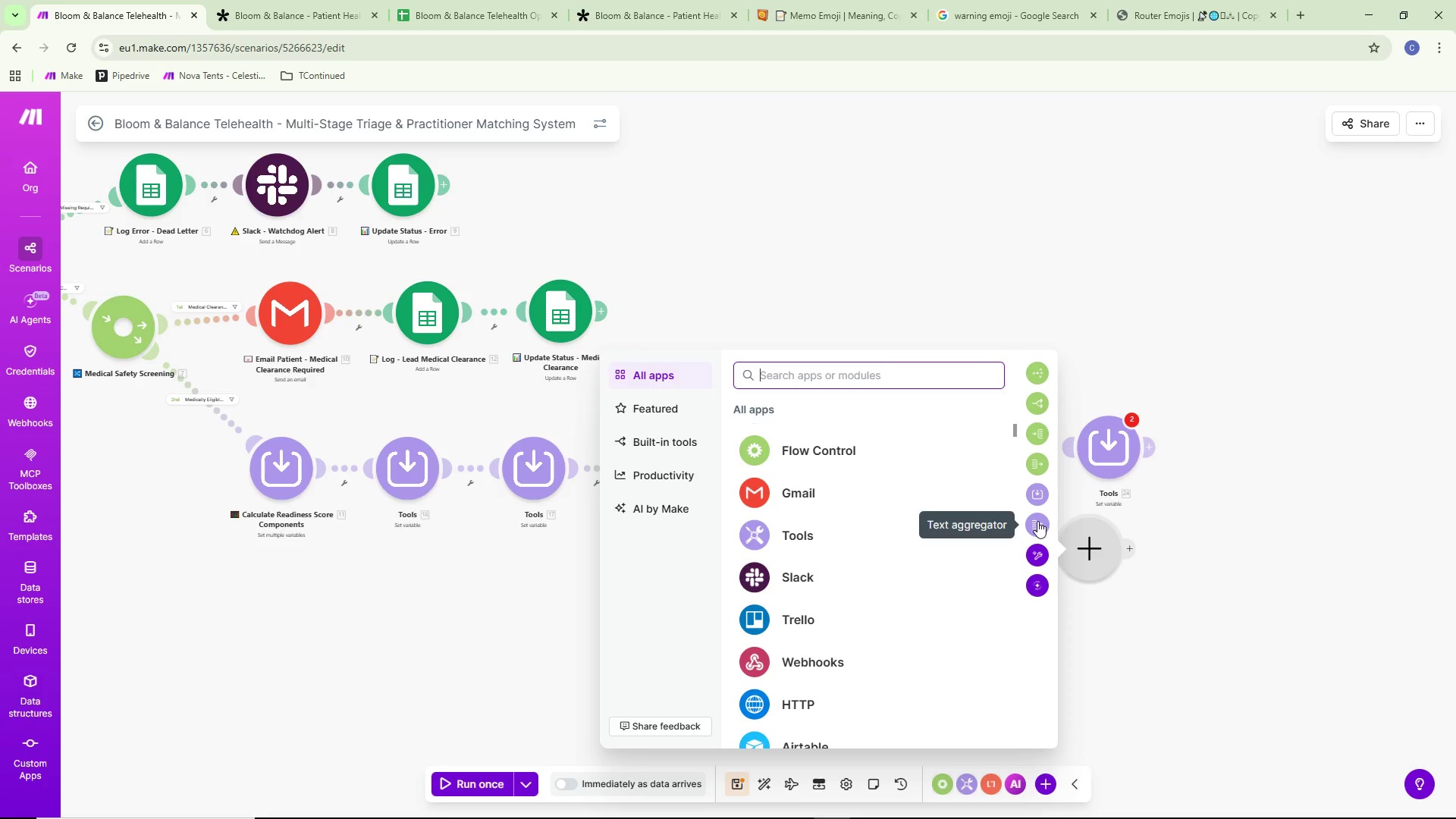 
left_click([1037, 521])
 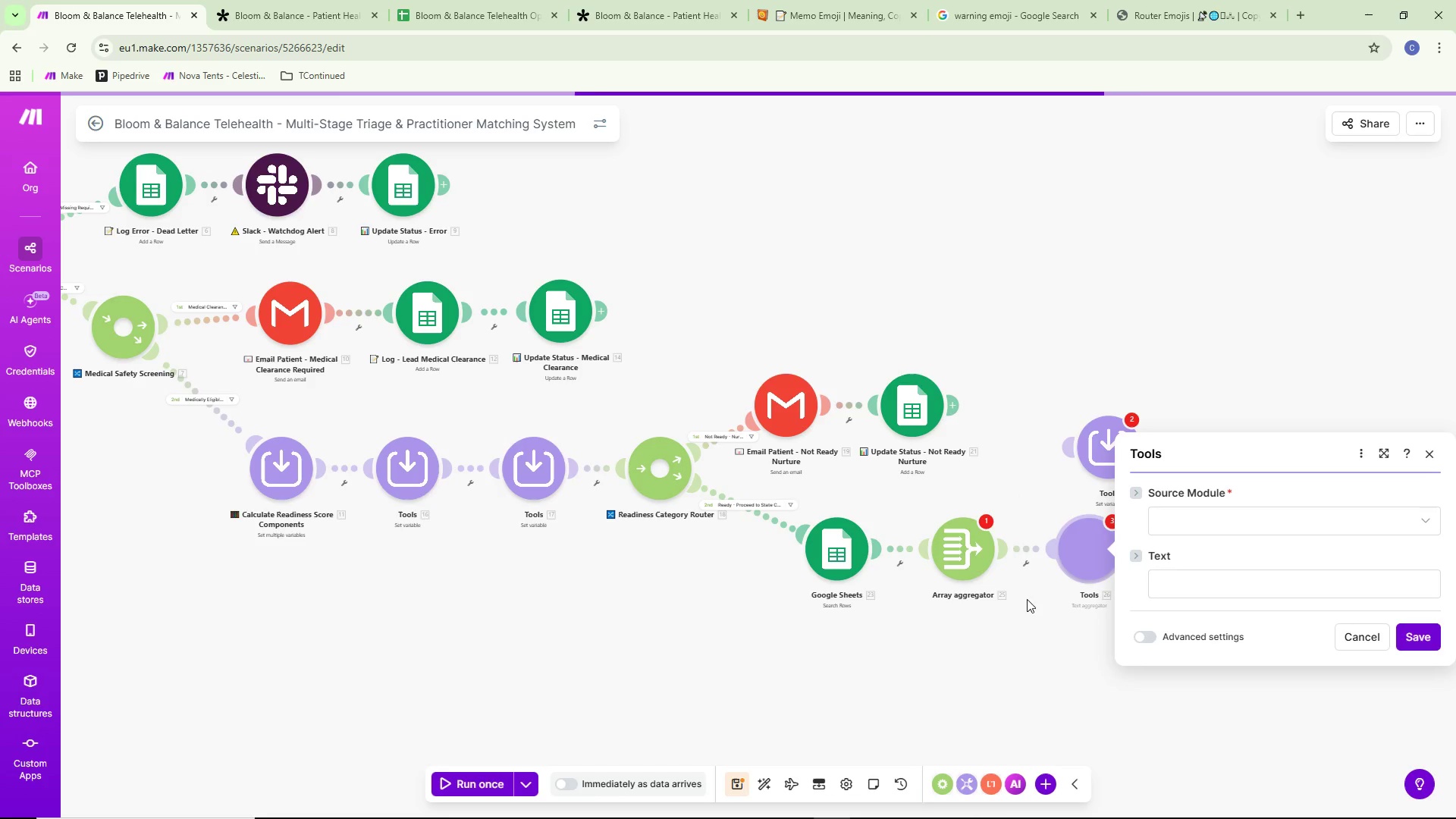 
right_click([964, 566])
 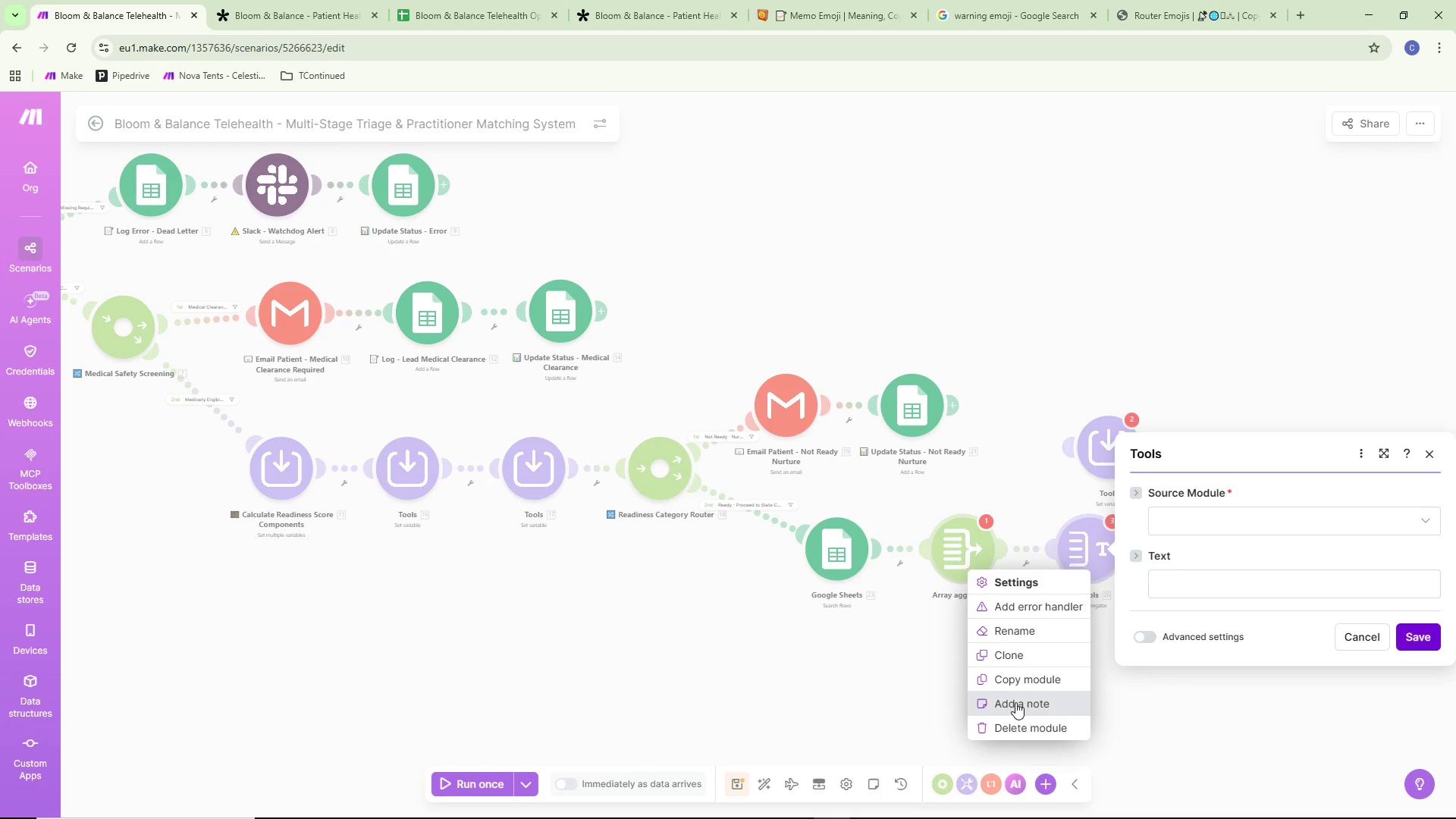 
left_click([1018, 723])
 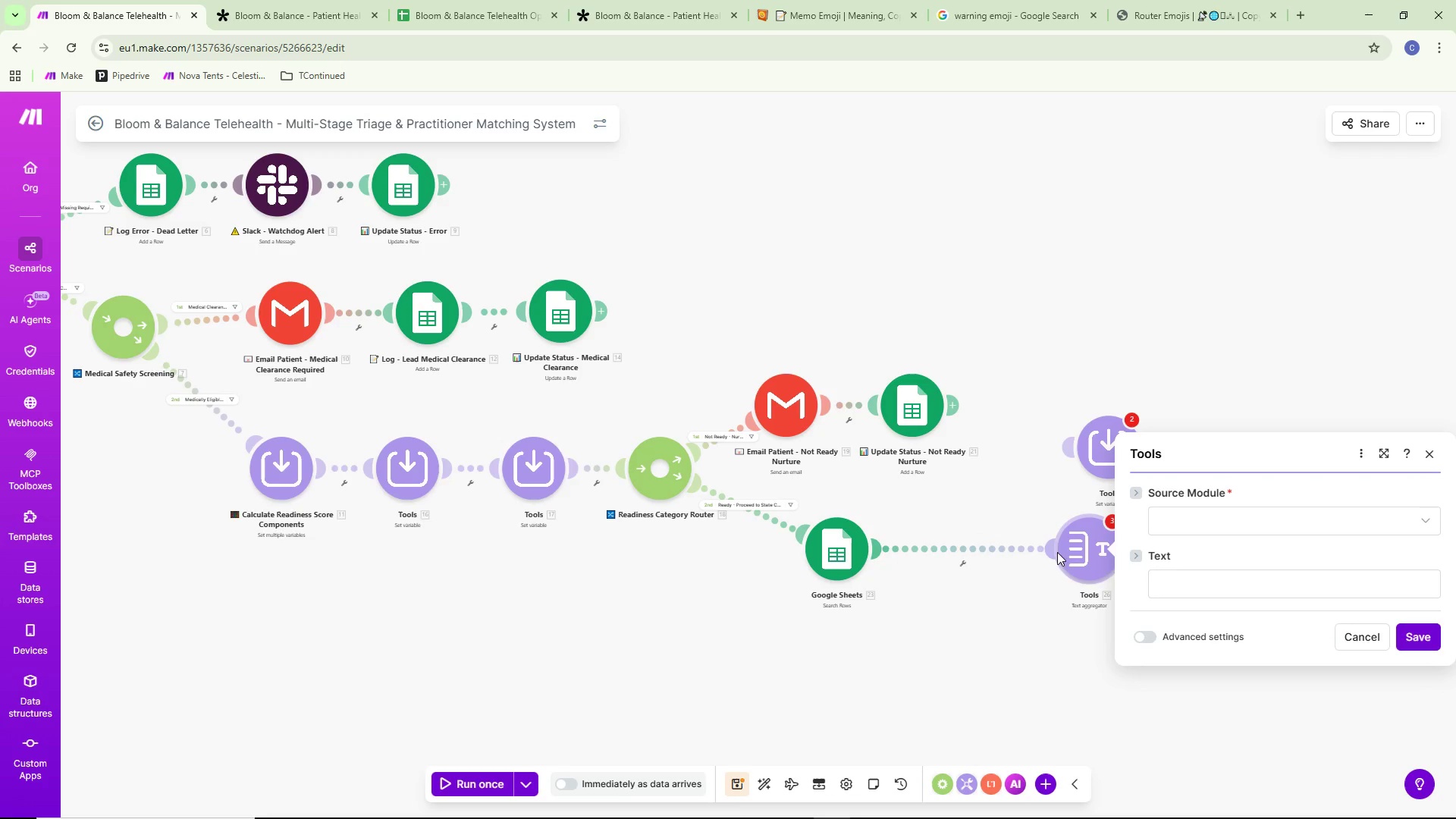 
left_click_drag(start_coordinate=[1071, 547], to_coordinate=[956, 541])
 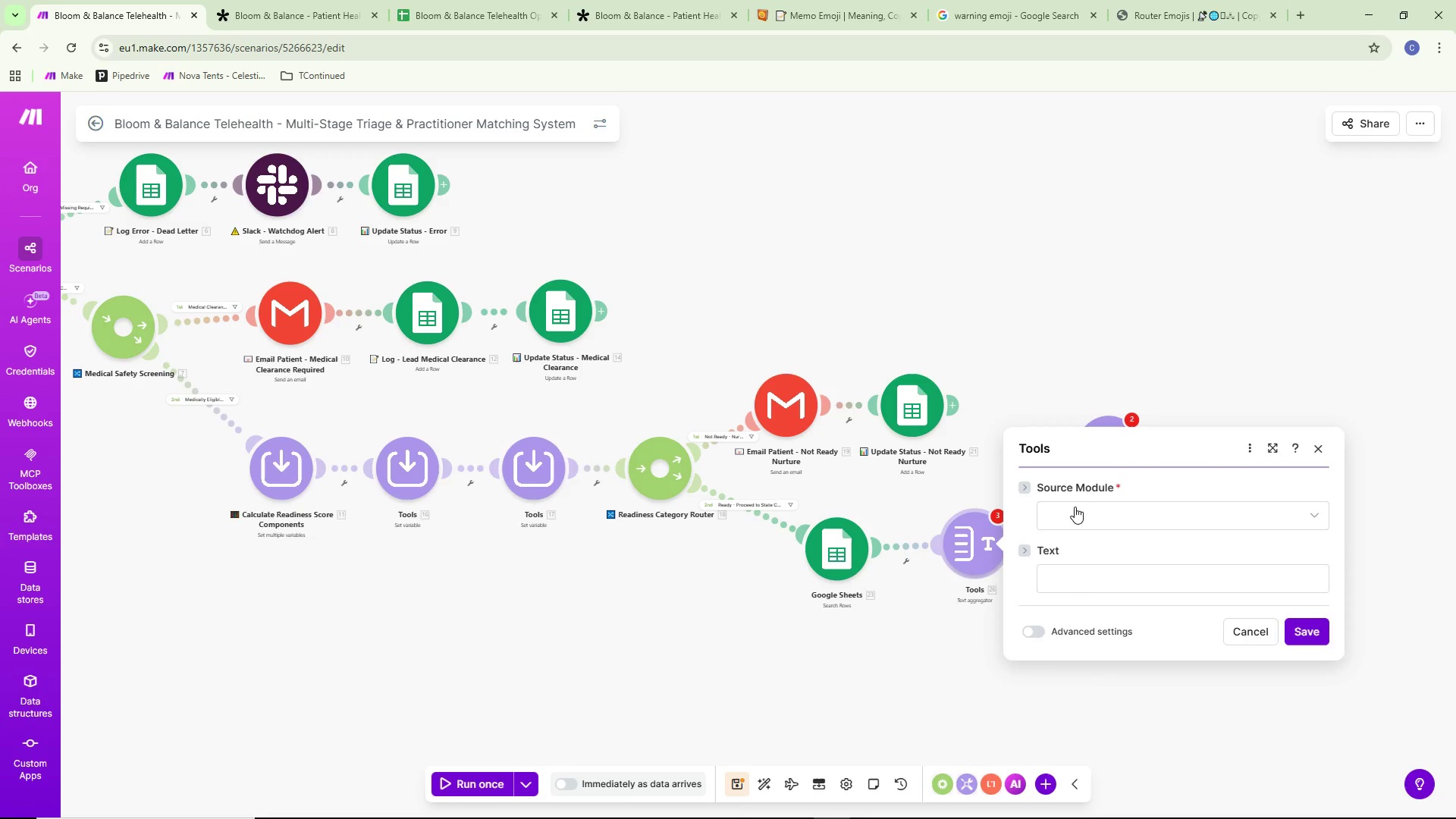 
left_click([1075, 507])
 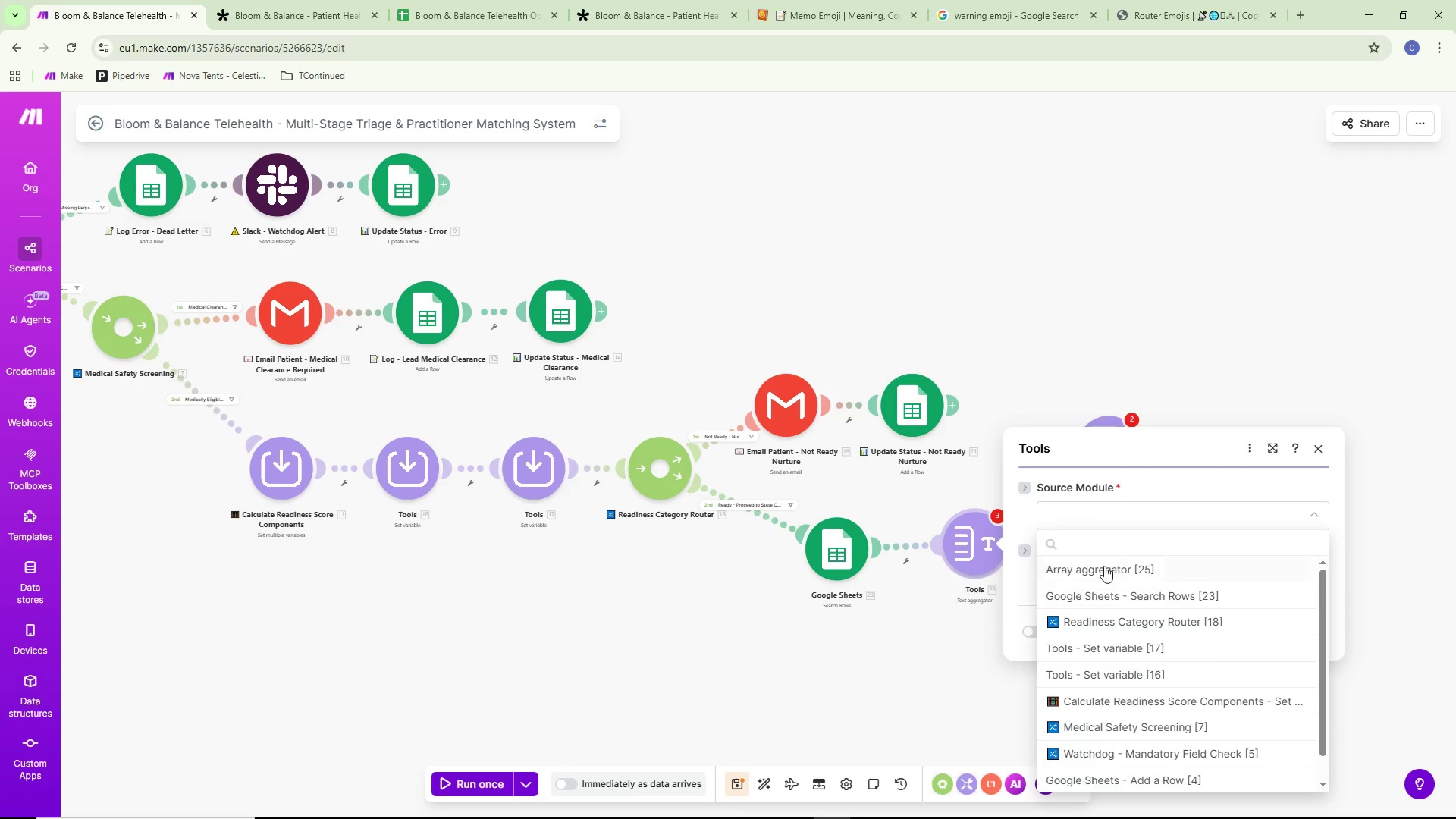 
left_click([1100, 571])
 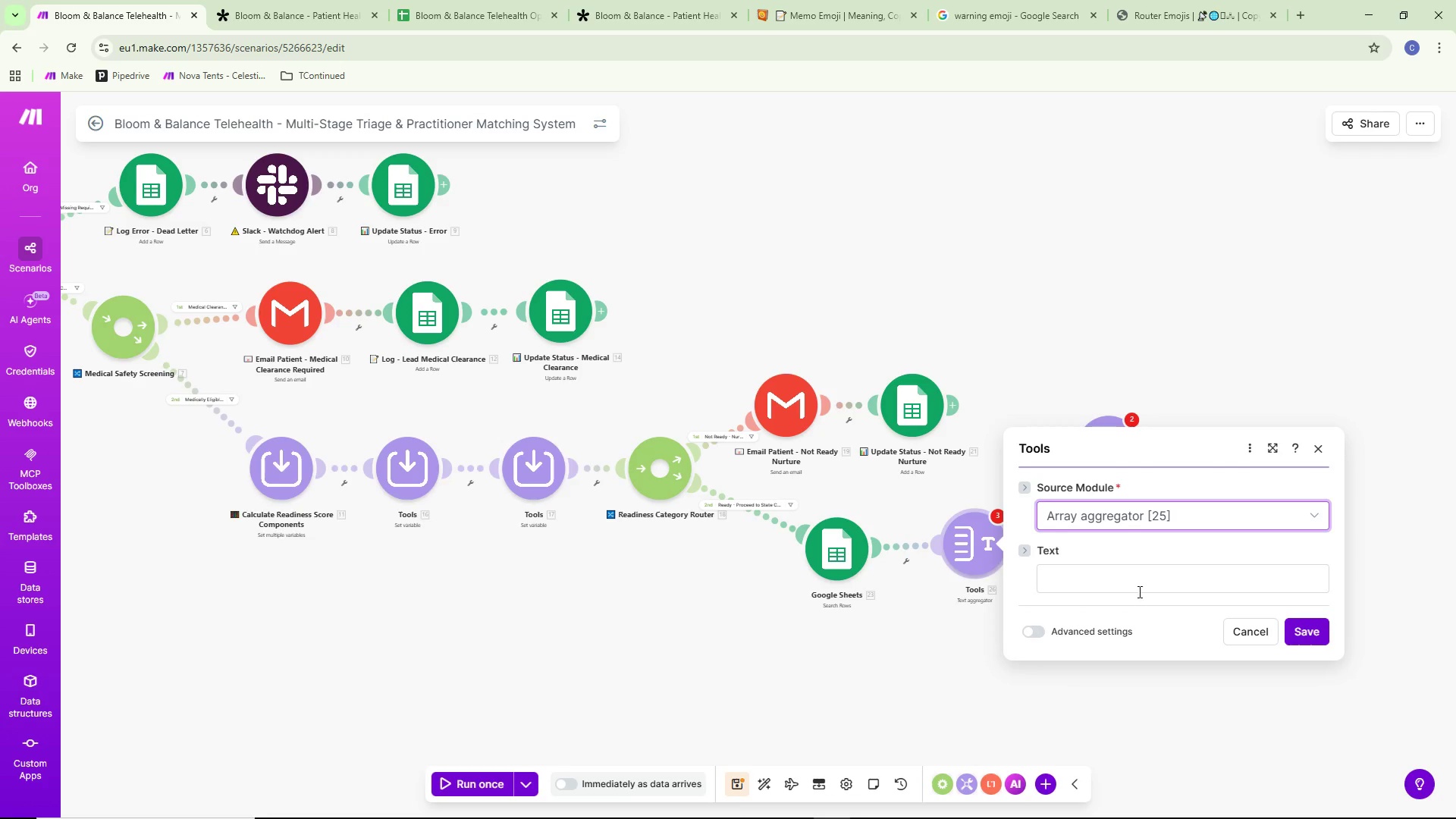 
mouse_move([1098, 587])
 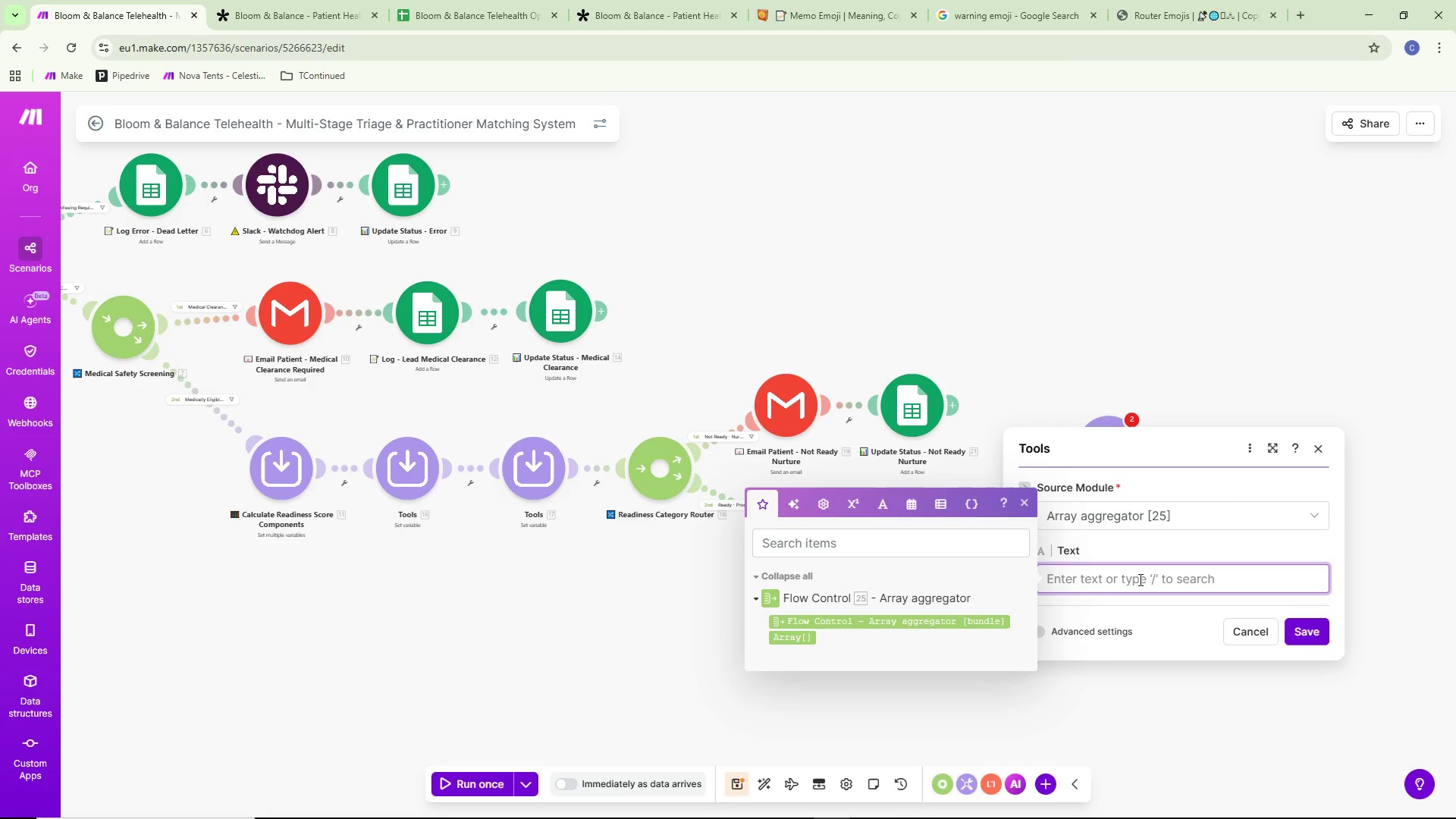 
type({{Li)
 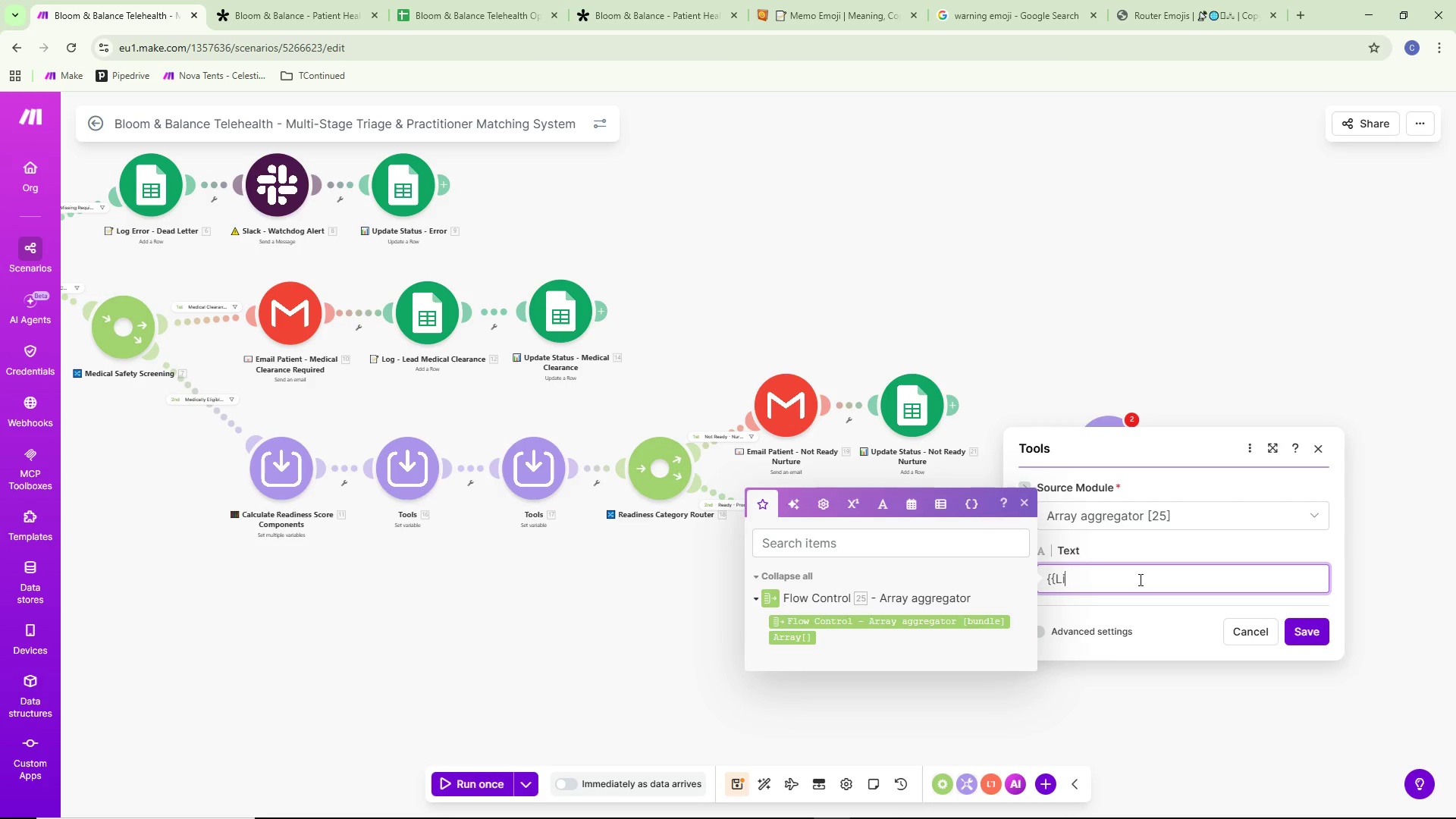 
type(censed_States))
key(Backspace)
type(}})
 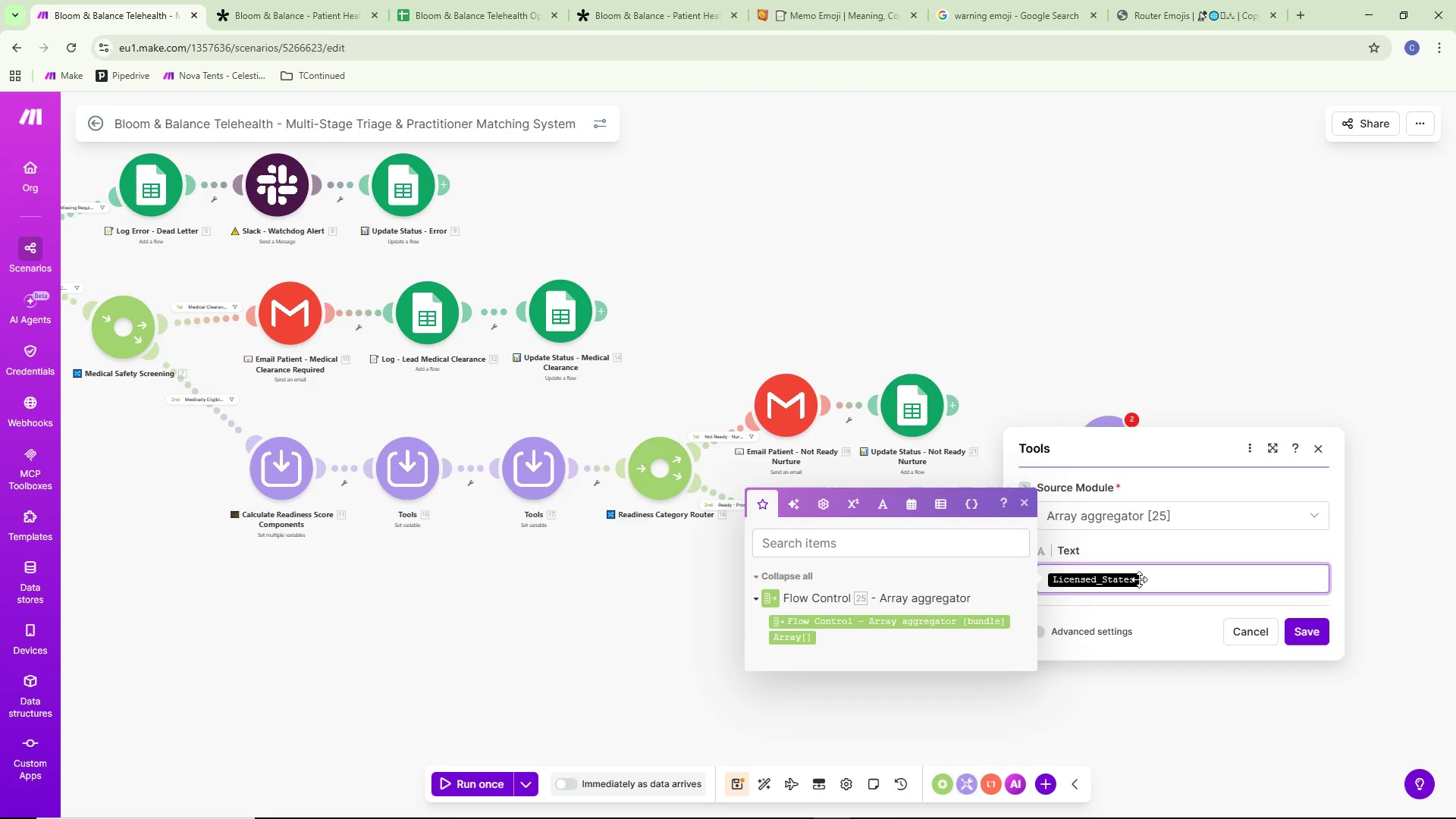 
left_click([1151, 574])
 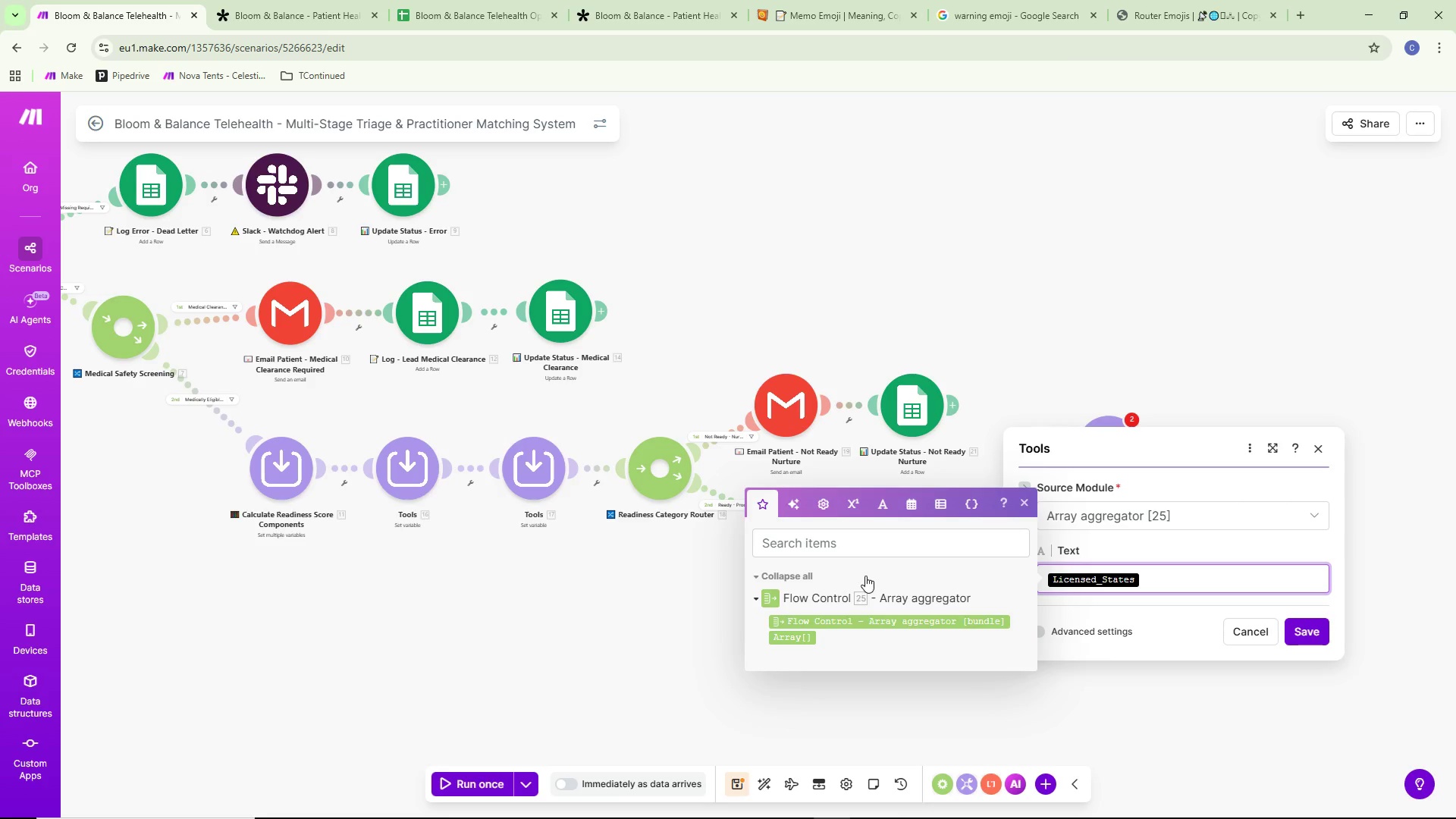 
left_click([1313, 632])
 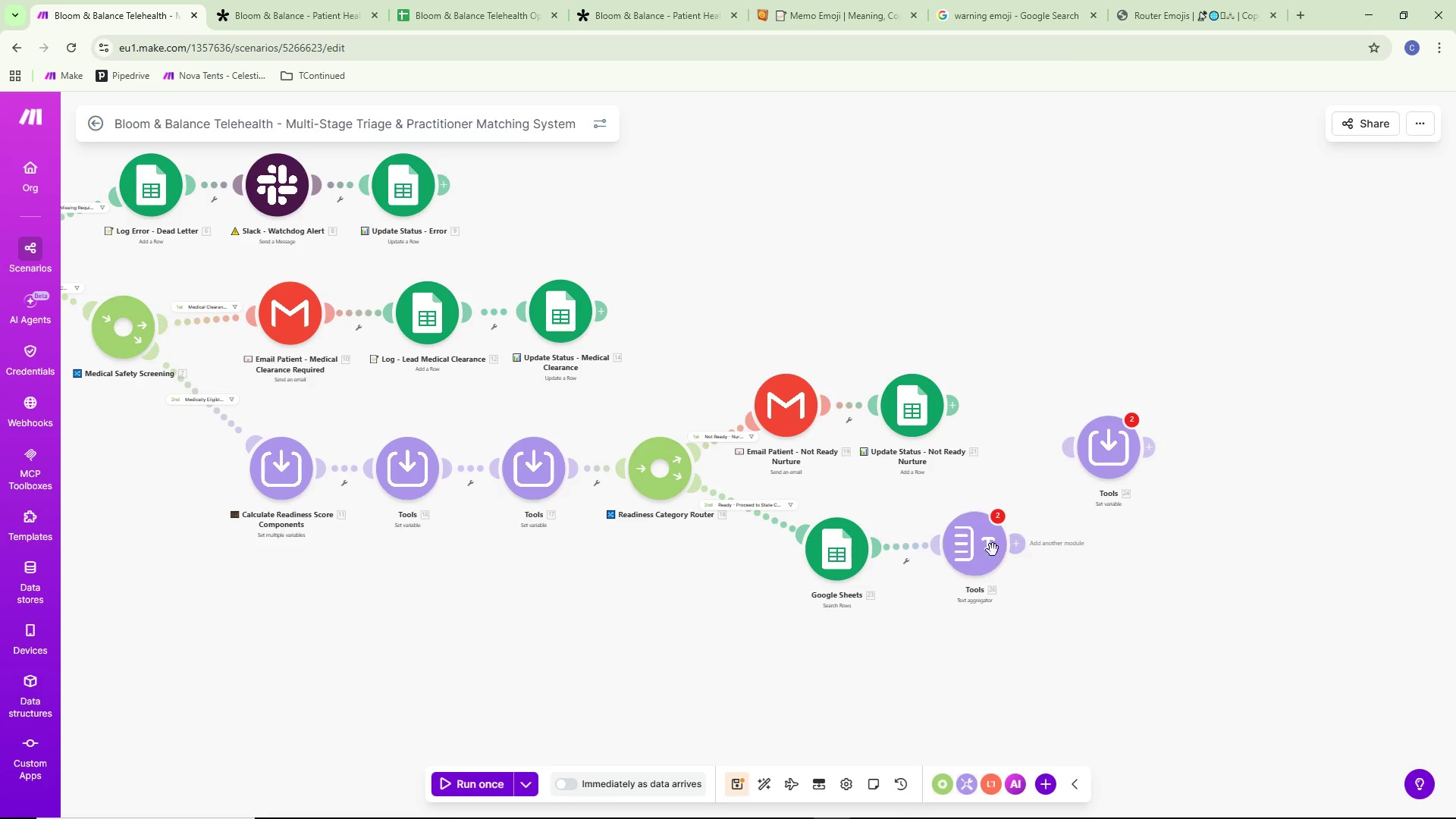 
double_click([981, 547])
 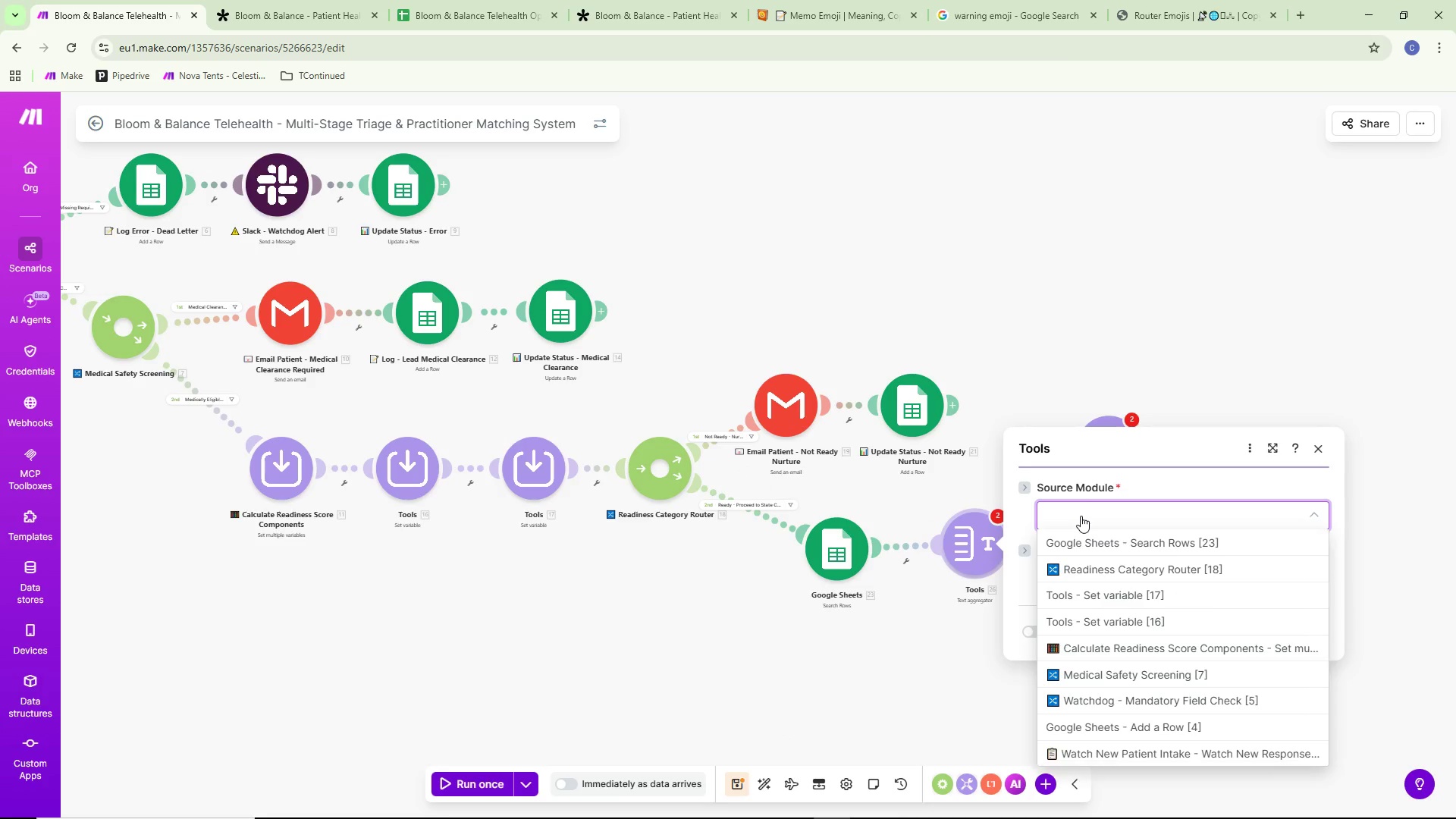 
left_click([1081, 539])
 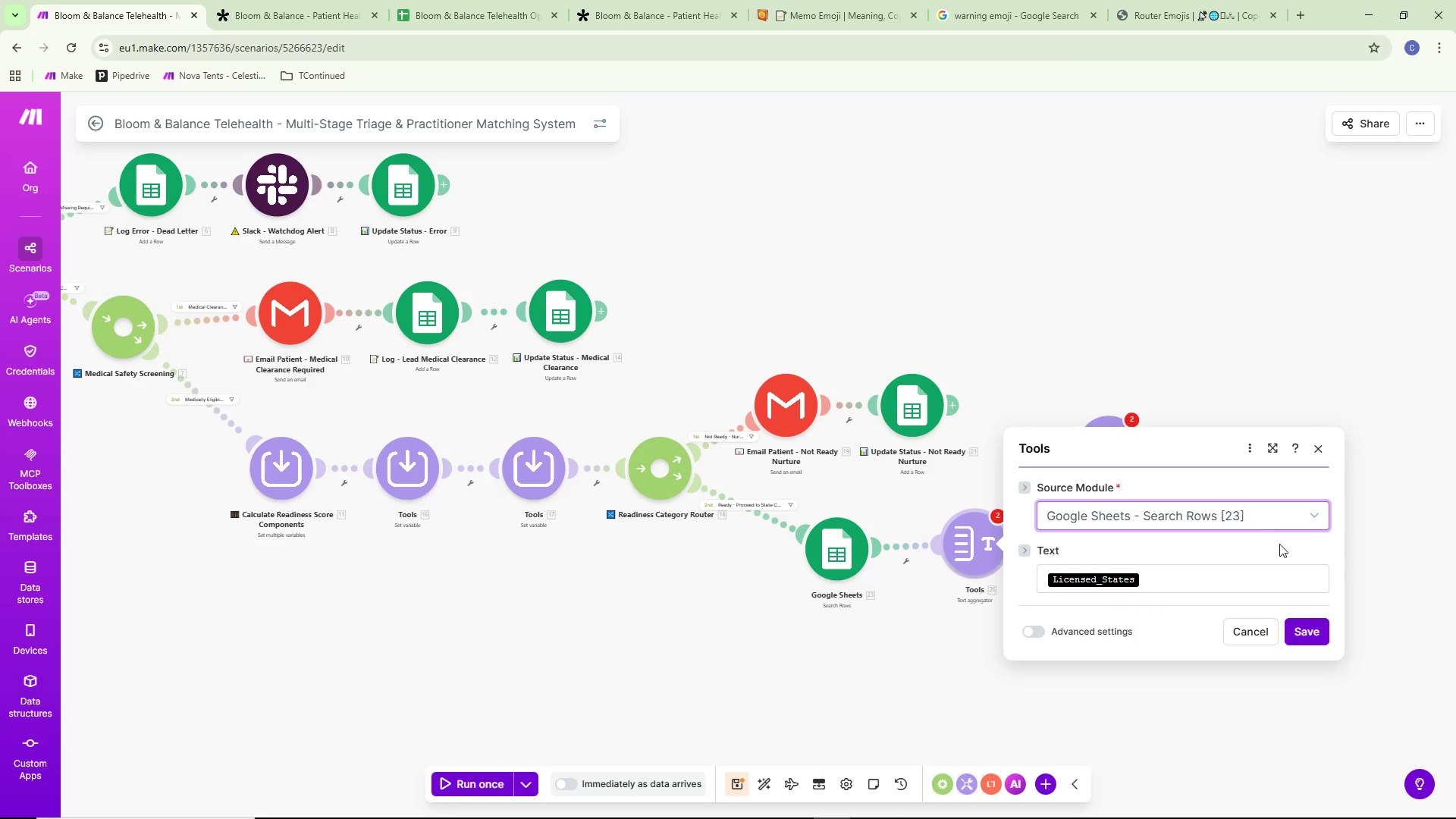 
left_click([1308, 624])
 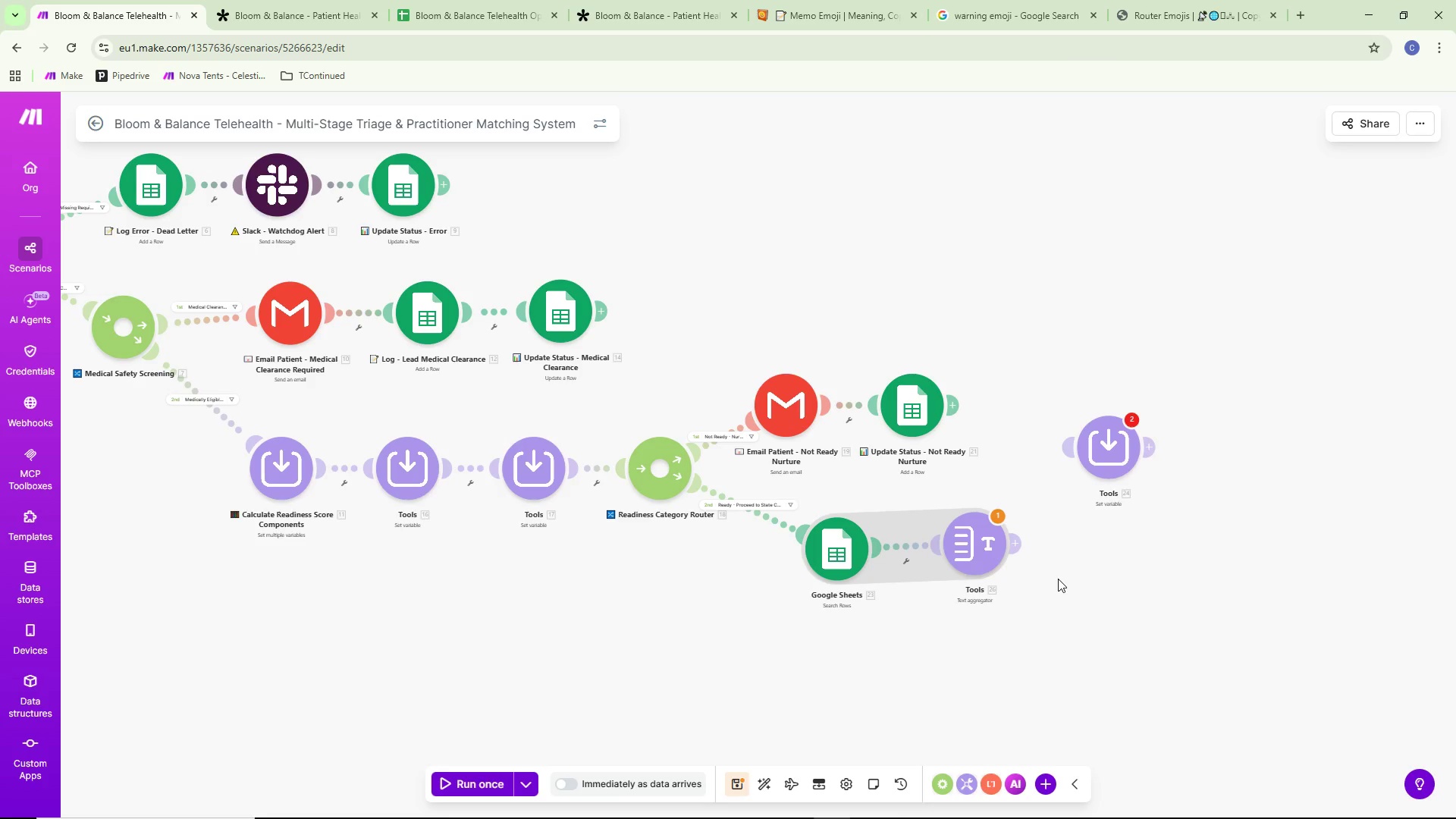 
left_click_drag(start_coordinate=[967, 544], to_coordinate=[977, 554])
 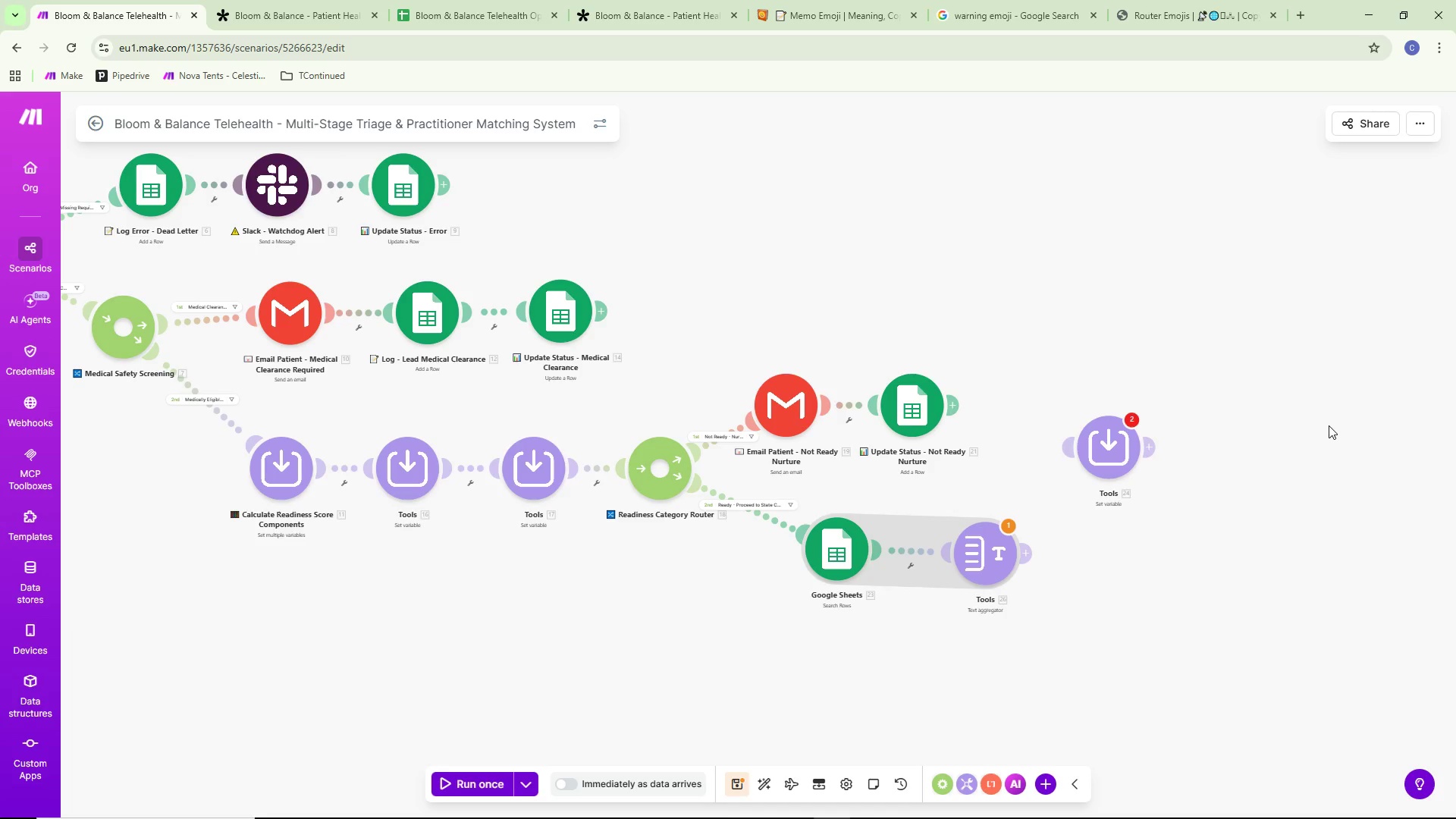 
wait(7.8)
 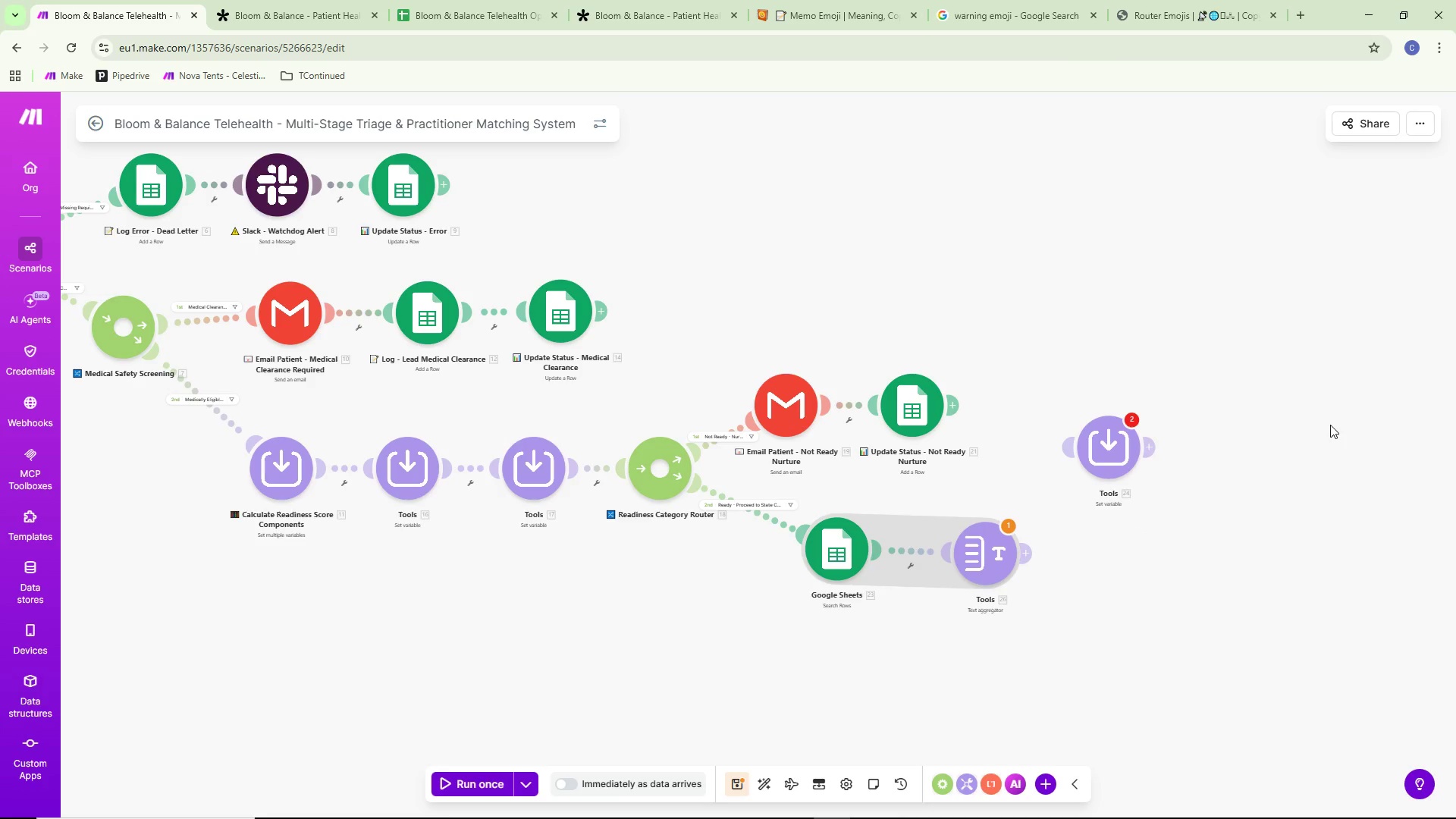 
double_click([986, 560])
 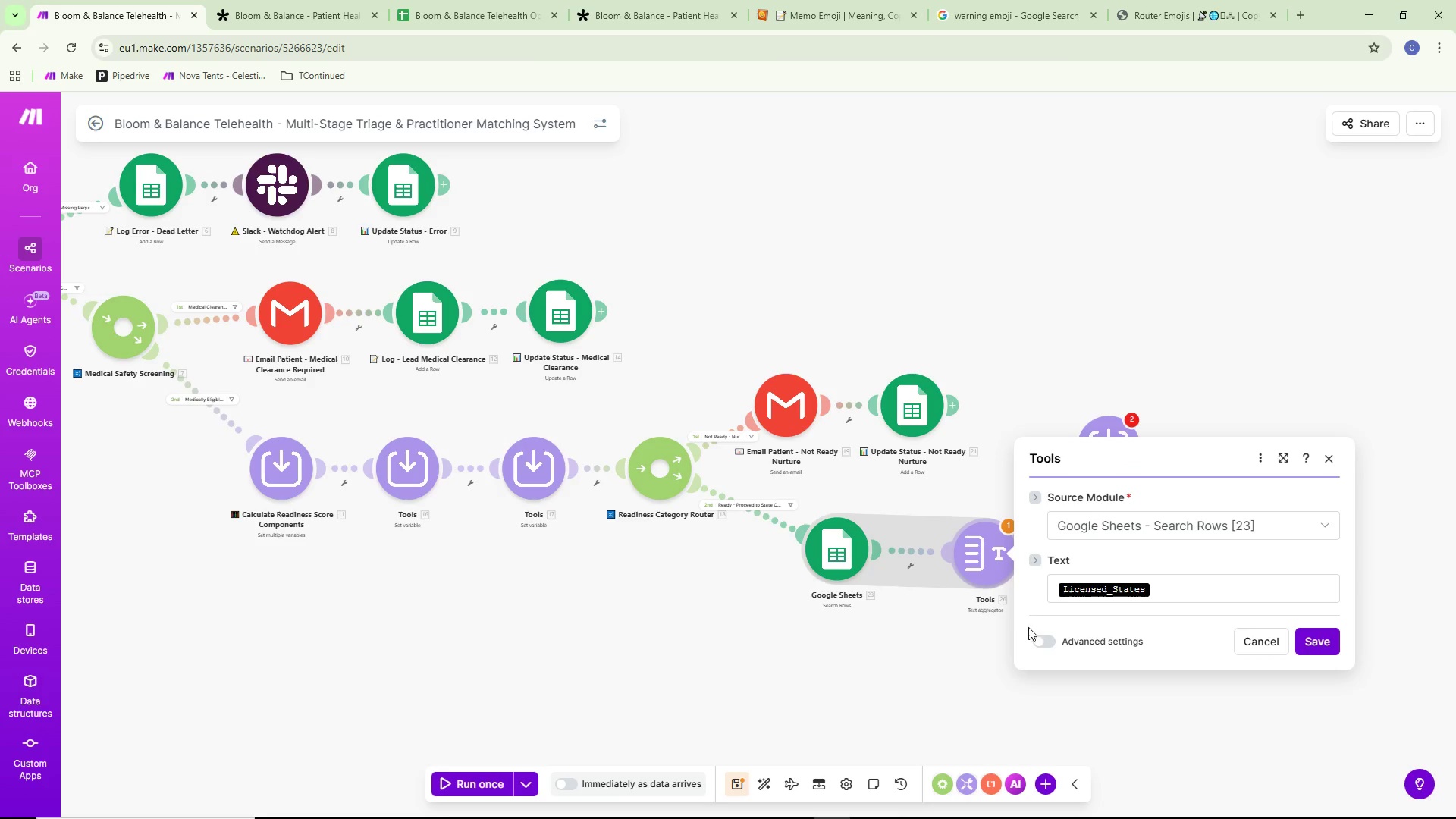 
left_click([1037, 640])
 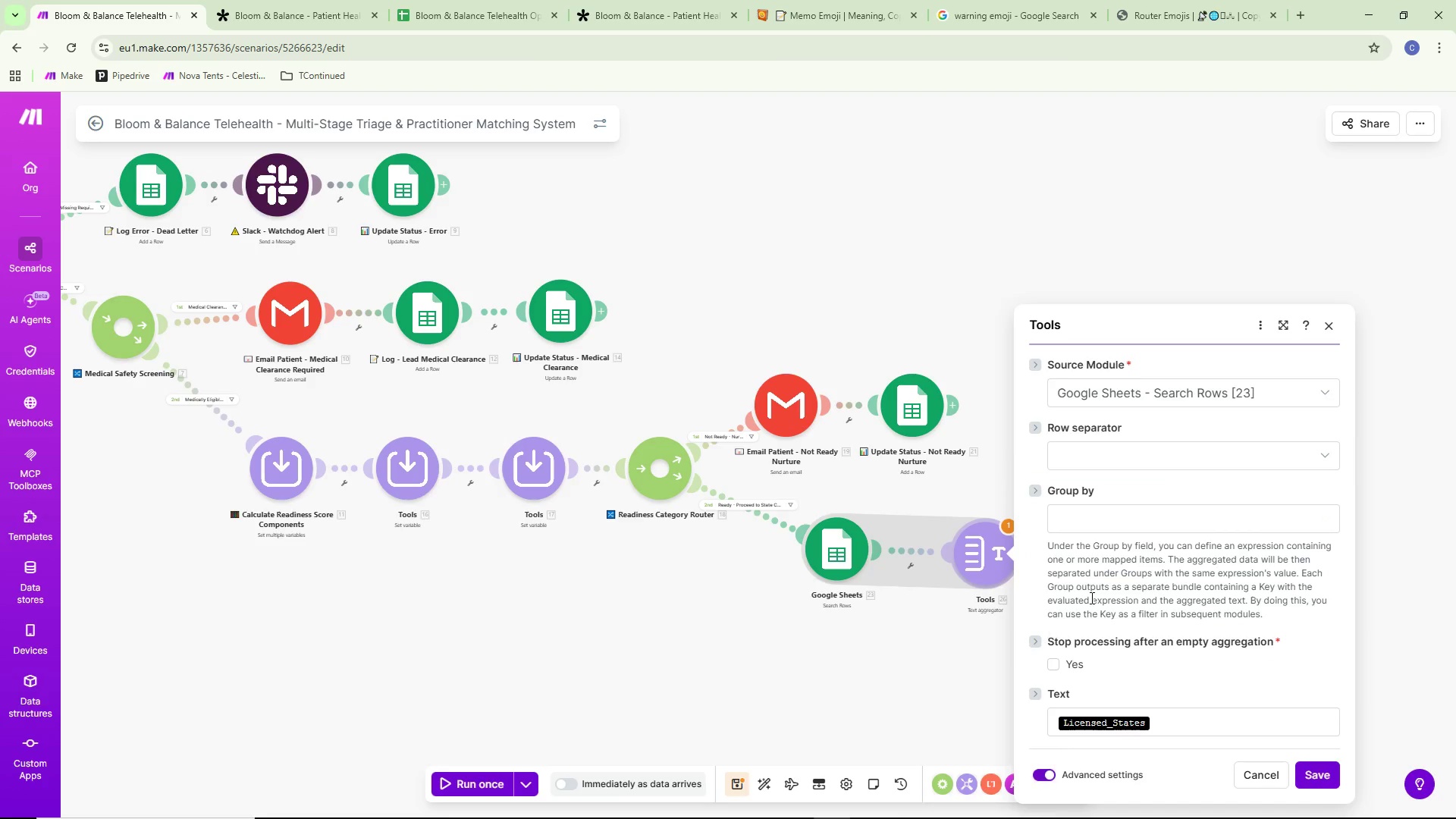 
scroll: coordinate [1117, 570], scroll_direction: down, amount: 2.0
 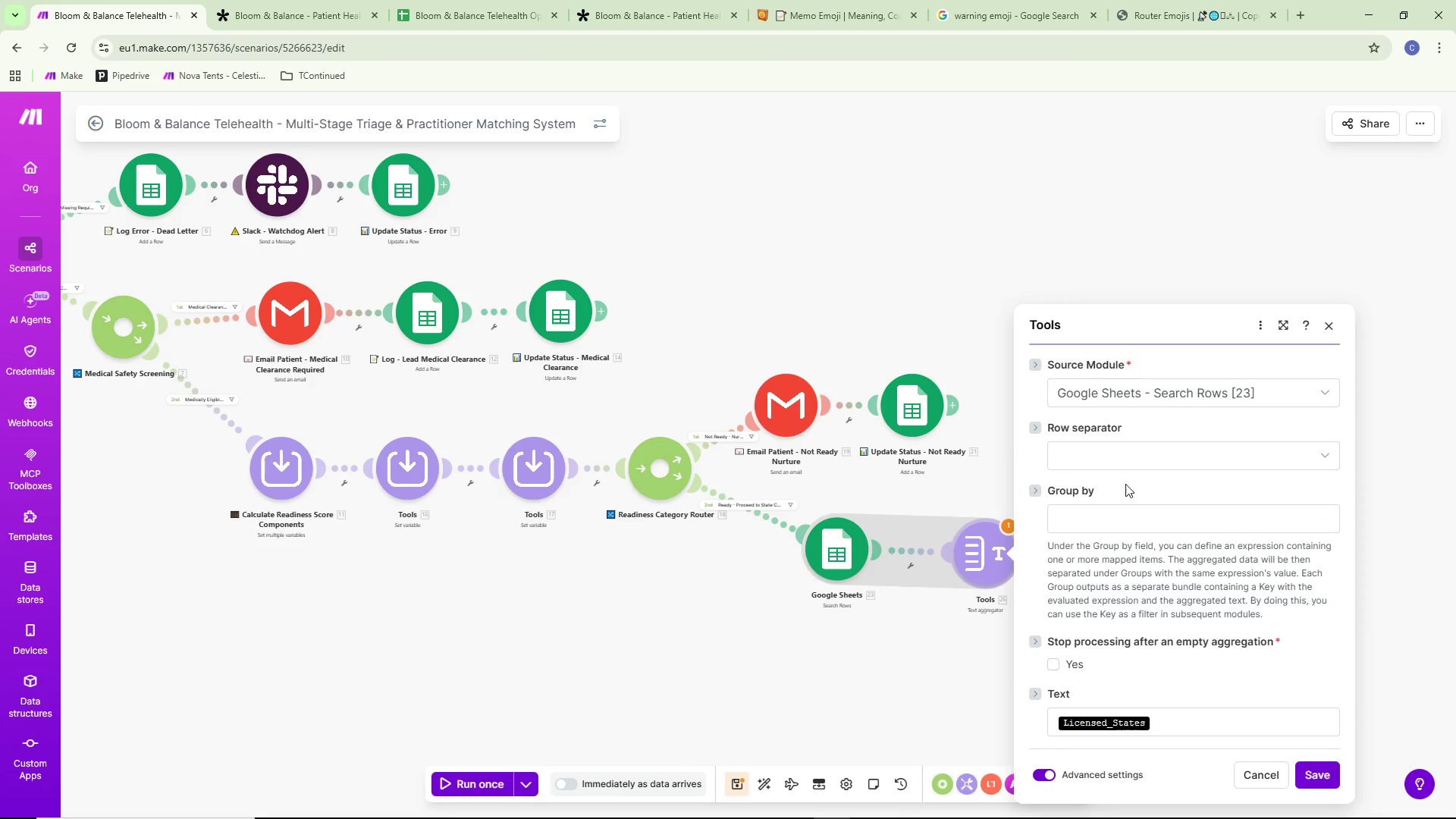 
left_click([1134, 449])
 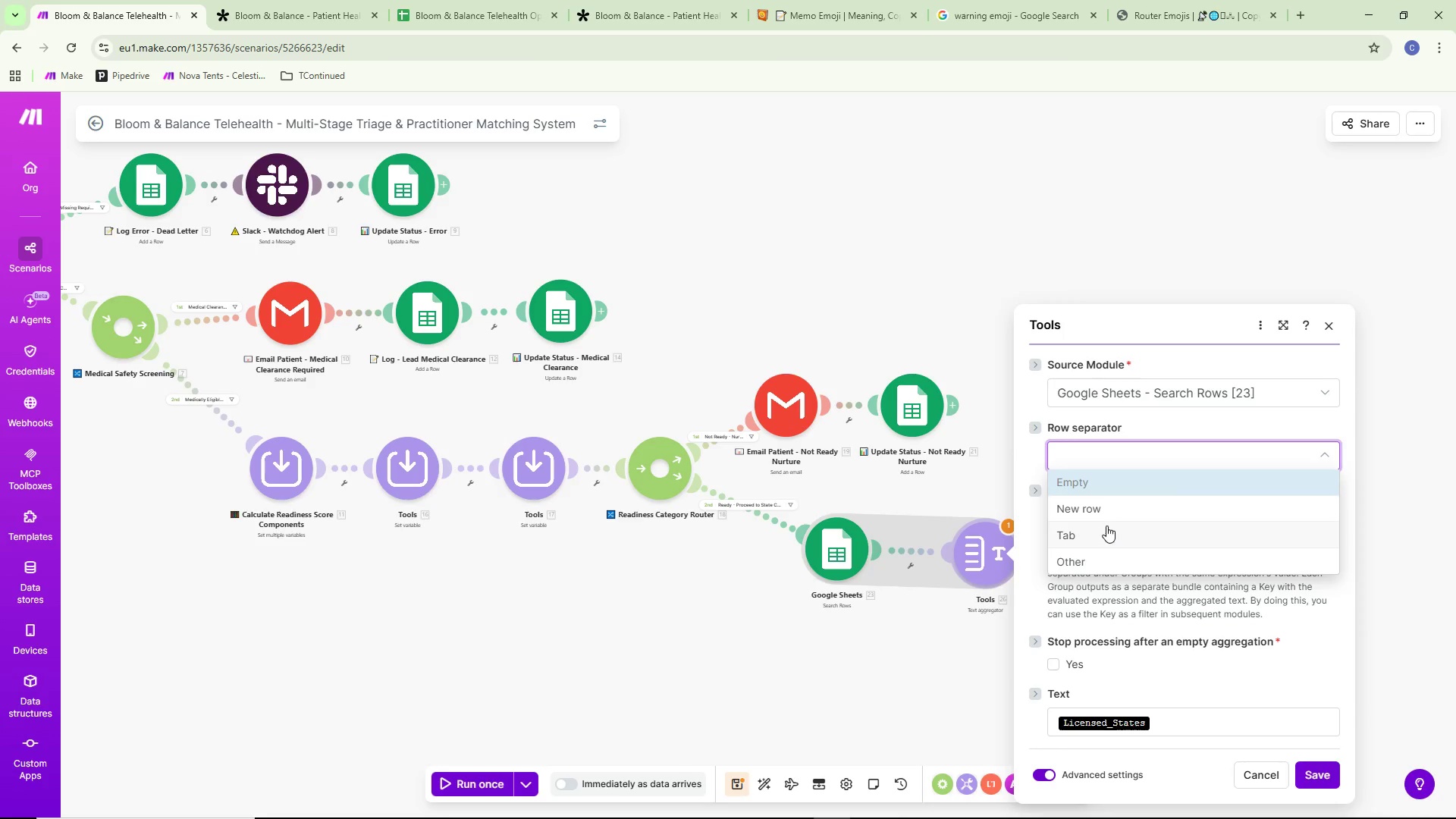 
left_click([1106, 510])
 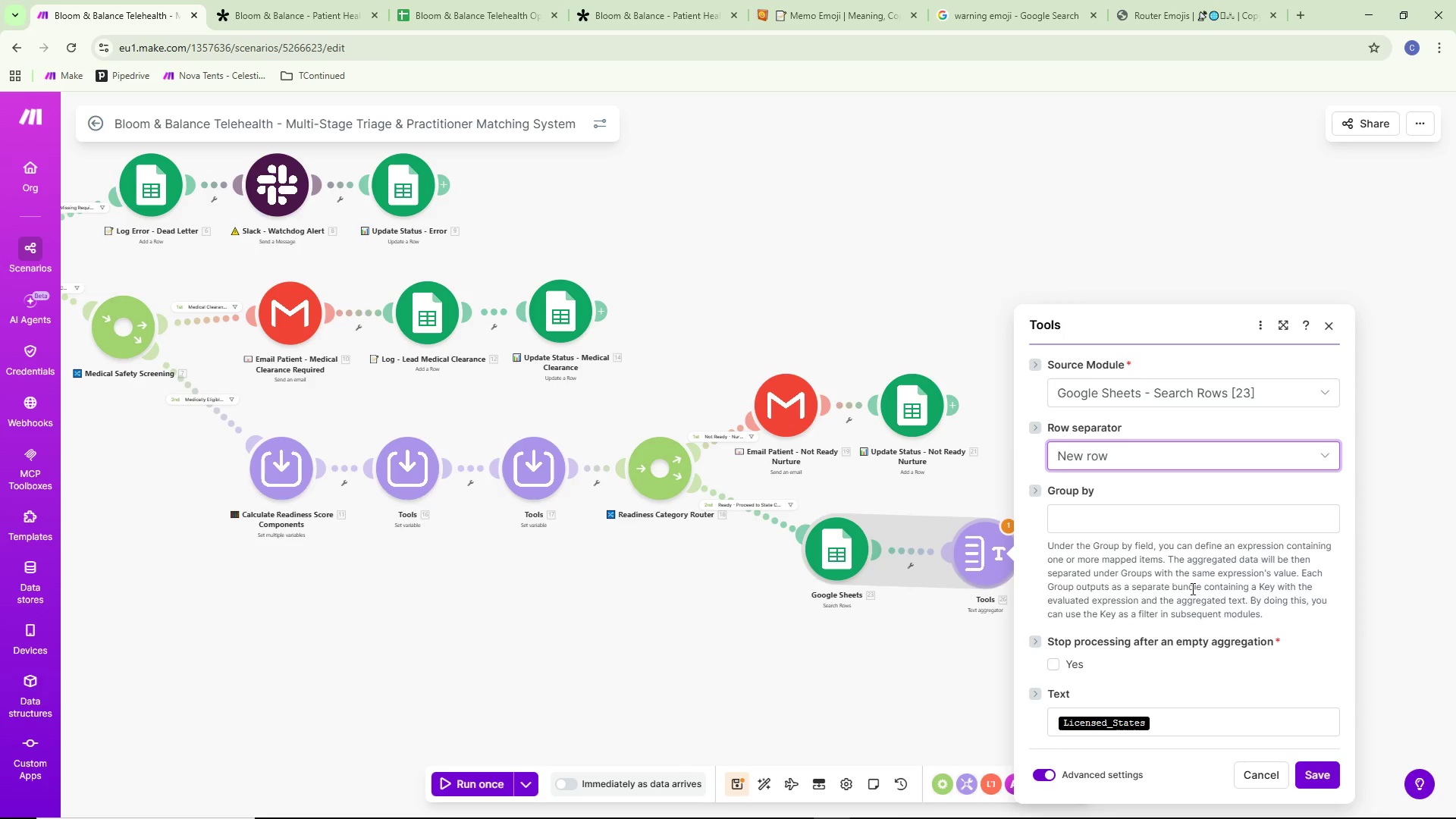 
scroll: coordinate [1191, 588], scroll_direction: down, amount: 2.0
 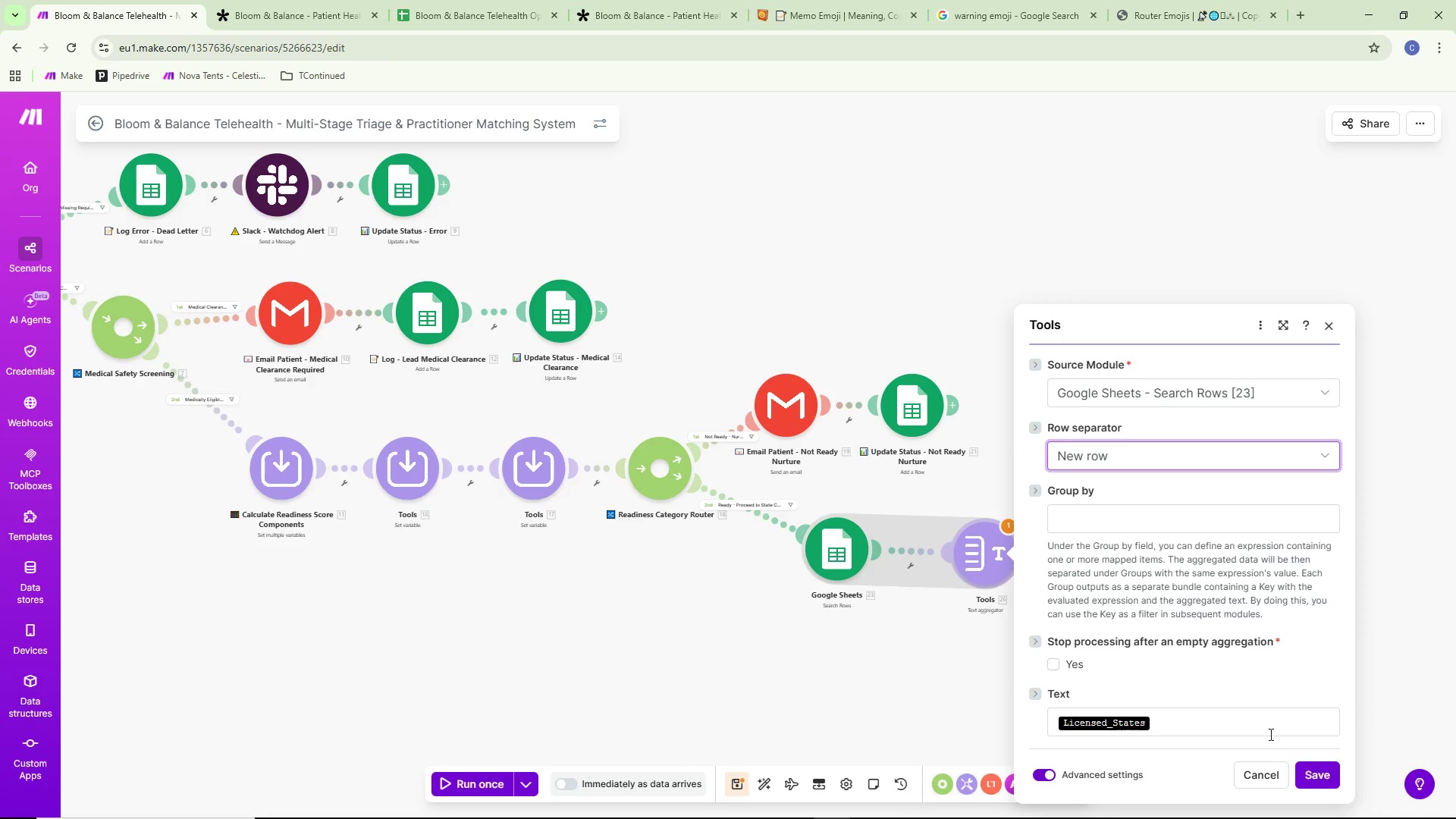 
left_click([1314, 777])
 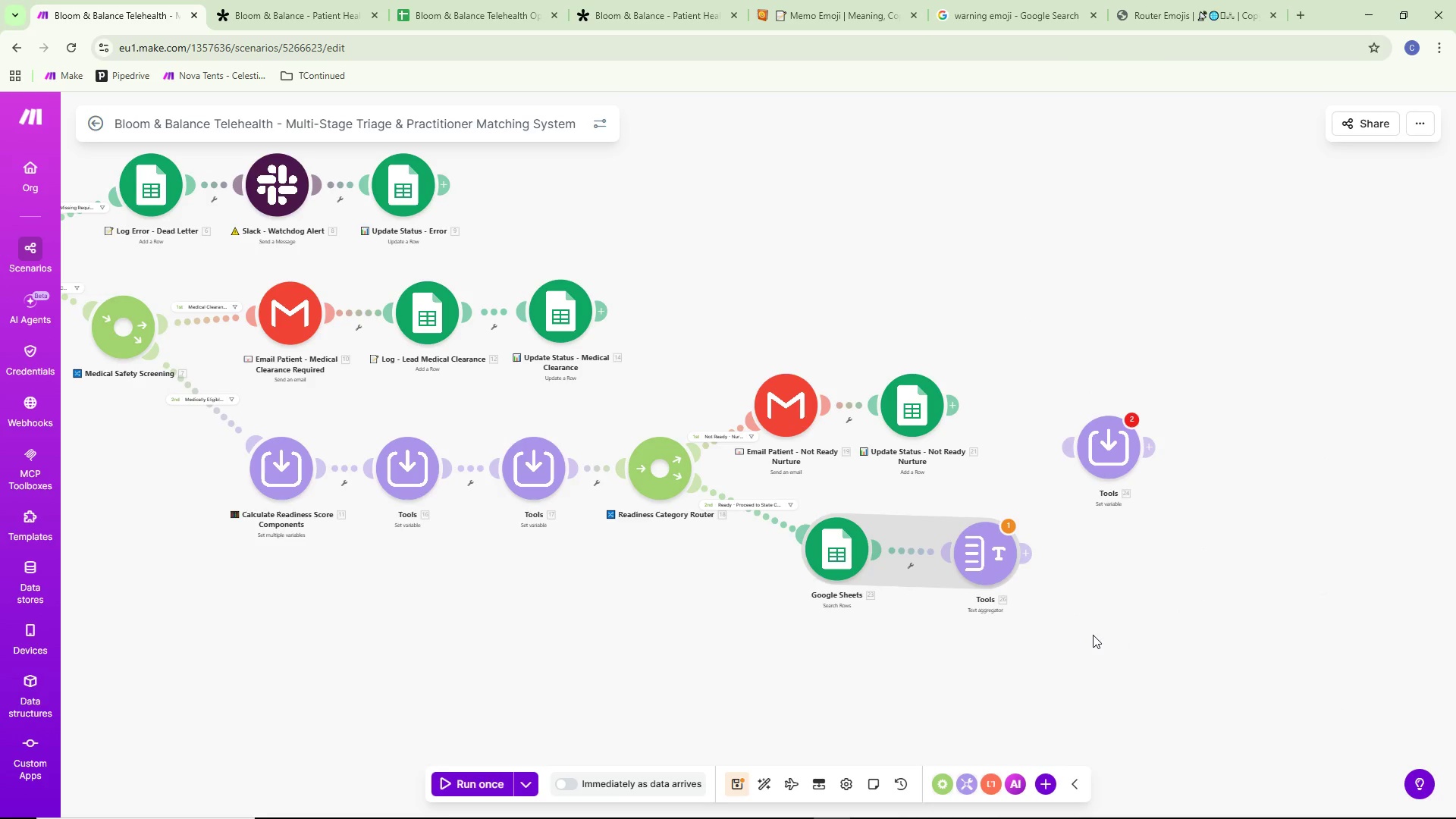 
wait(9.64)
 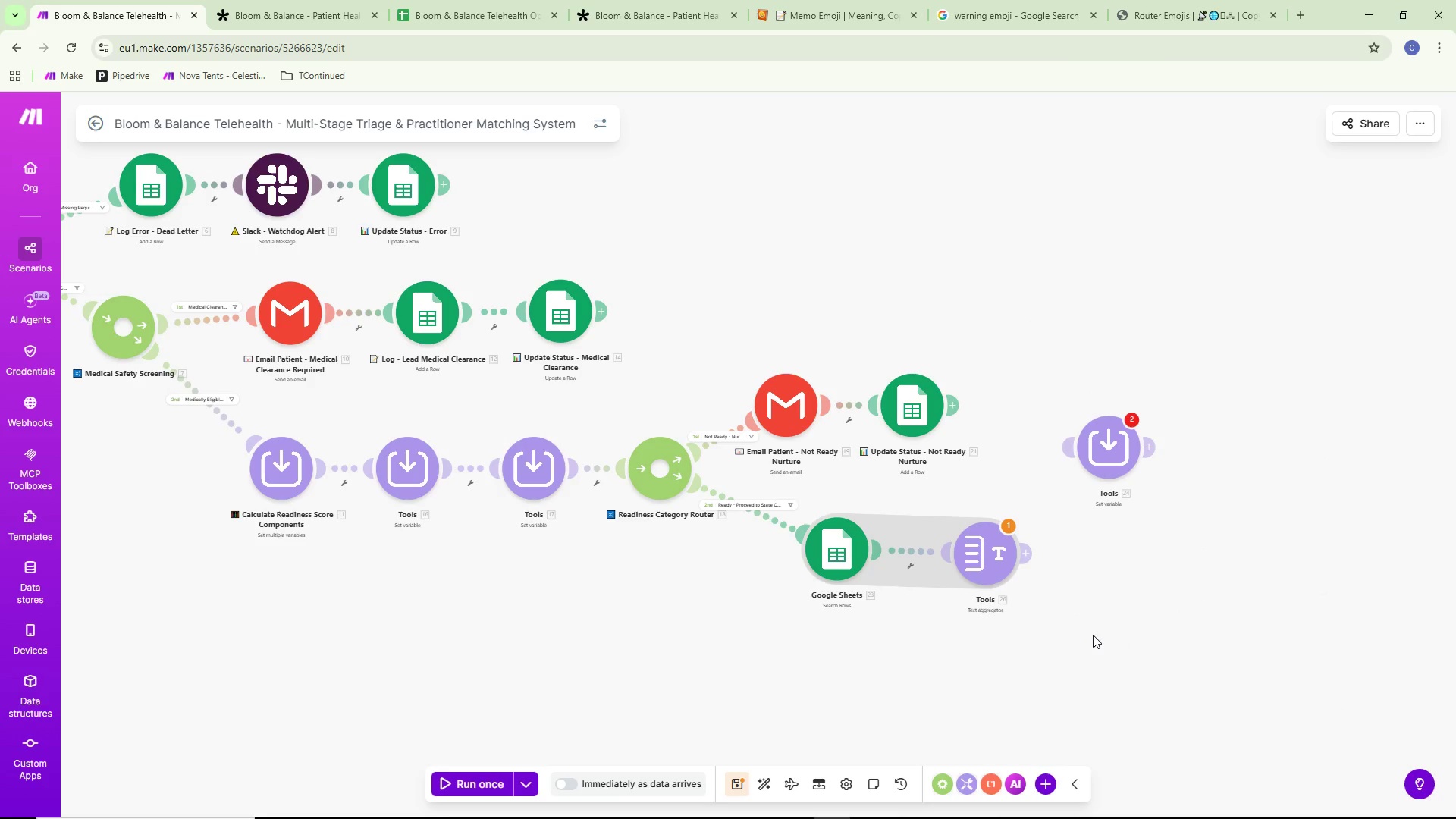 
left_click_drag(start_coordinate=[1120, 440], to_coordinate=[1102, 539])
 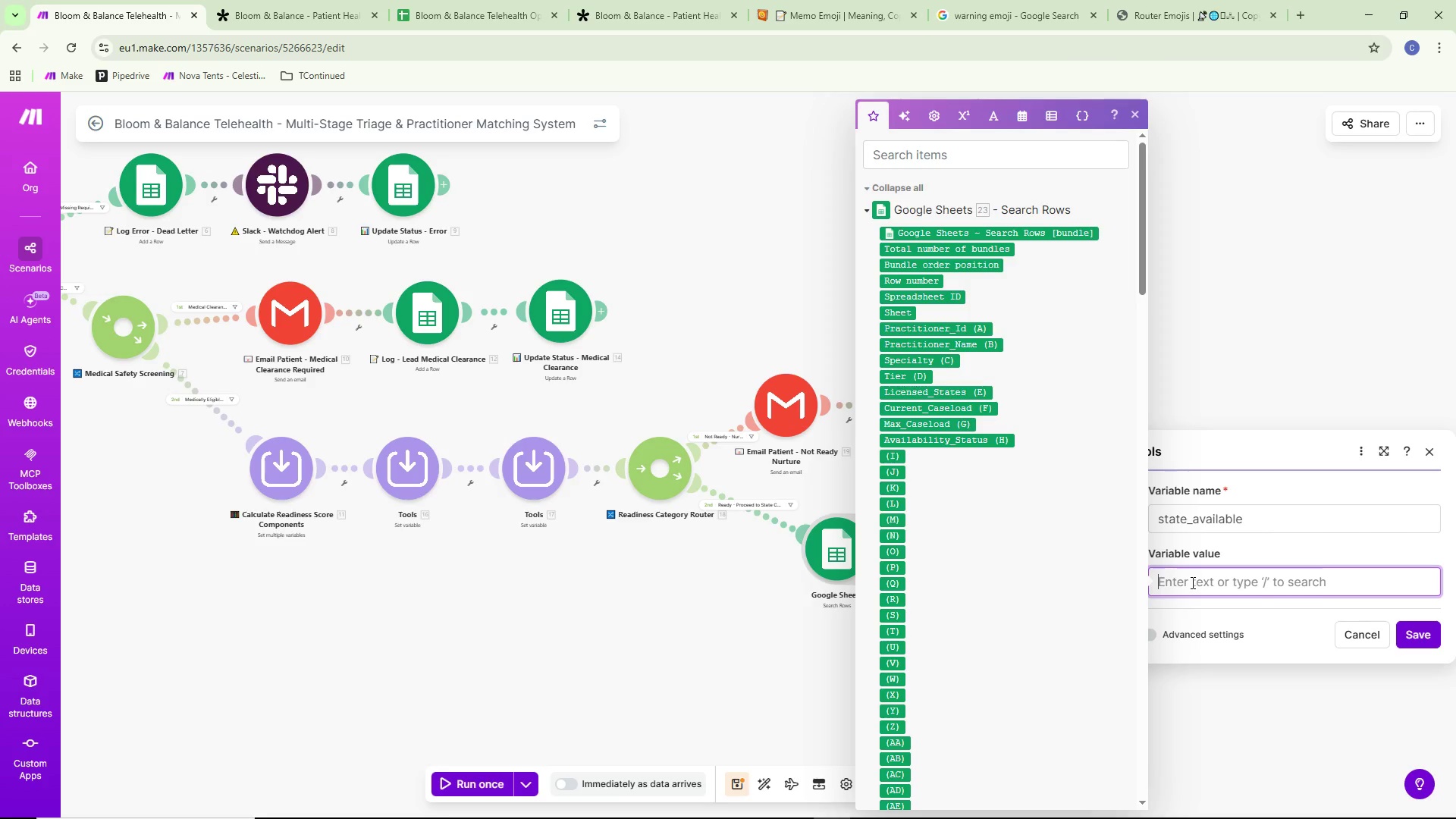 
wait(18.5)
 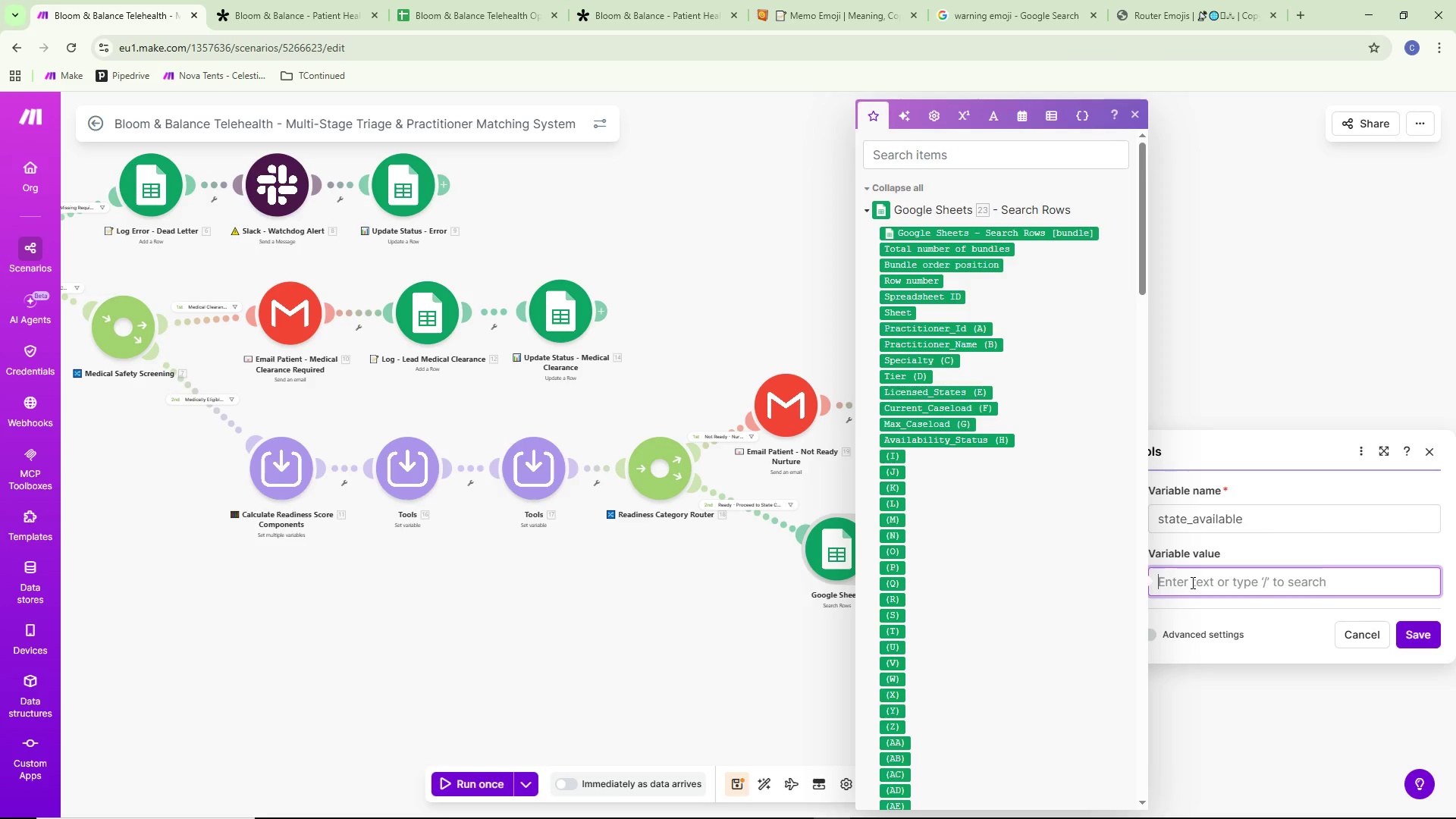 
type(if()
 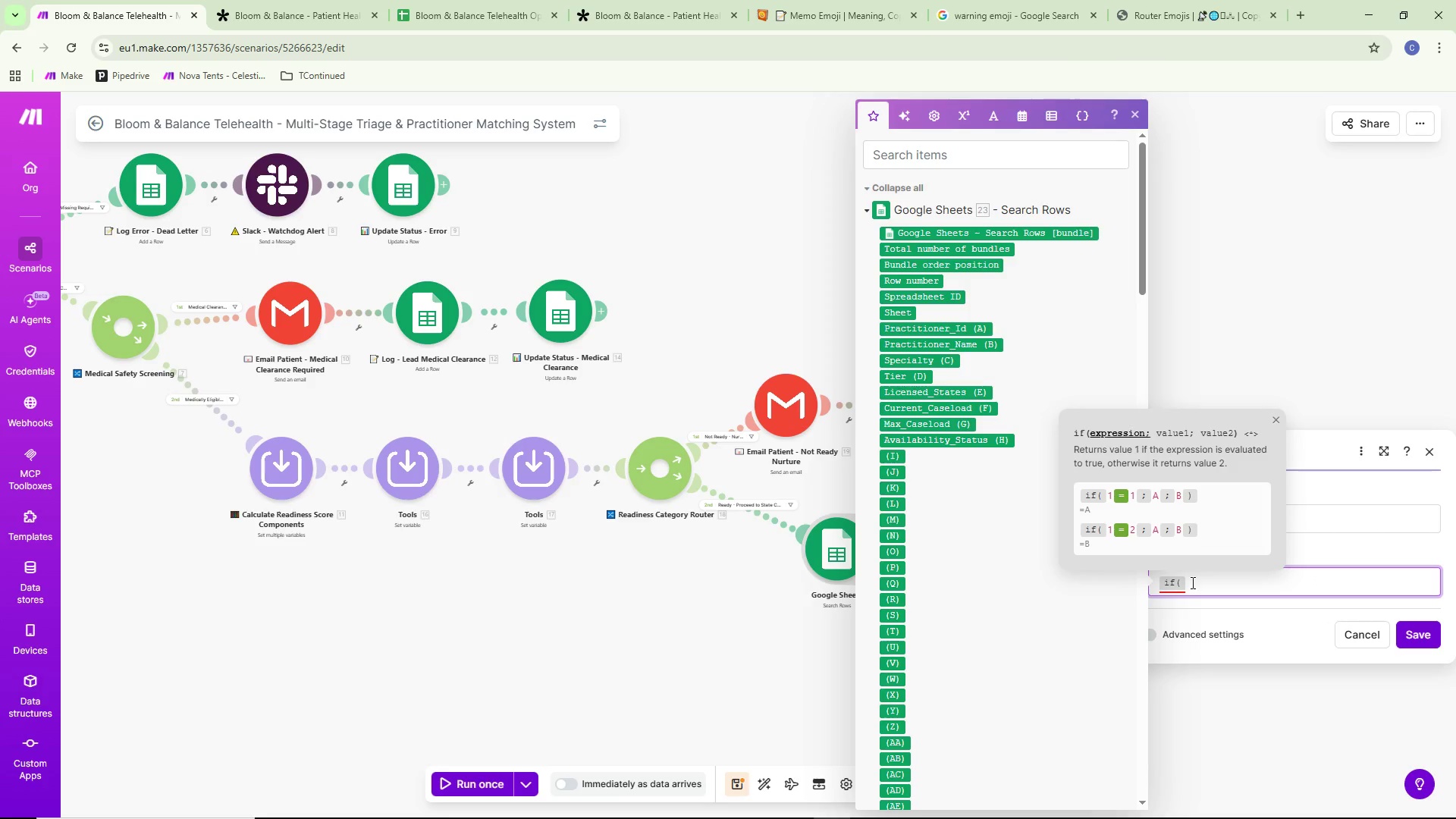 
scroll: coordinate [1009, 315], scroll_direction: up, amount: 8.0
 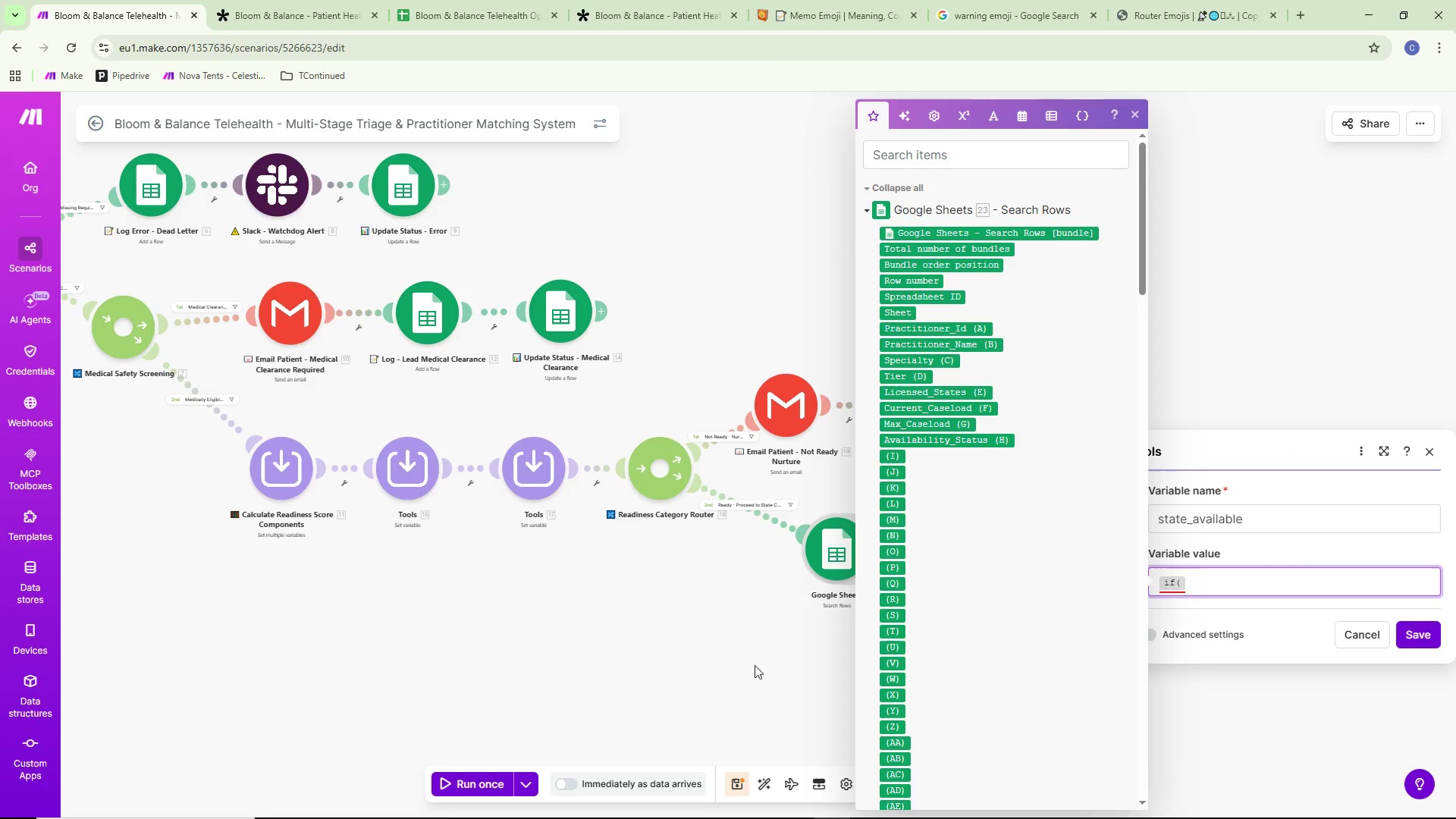 
left_click([770, 675])
 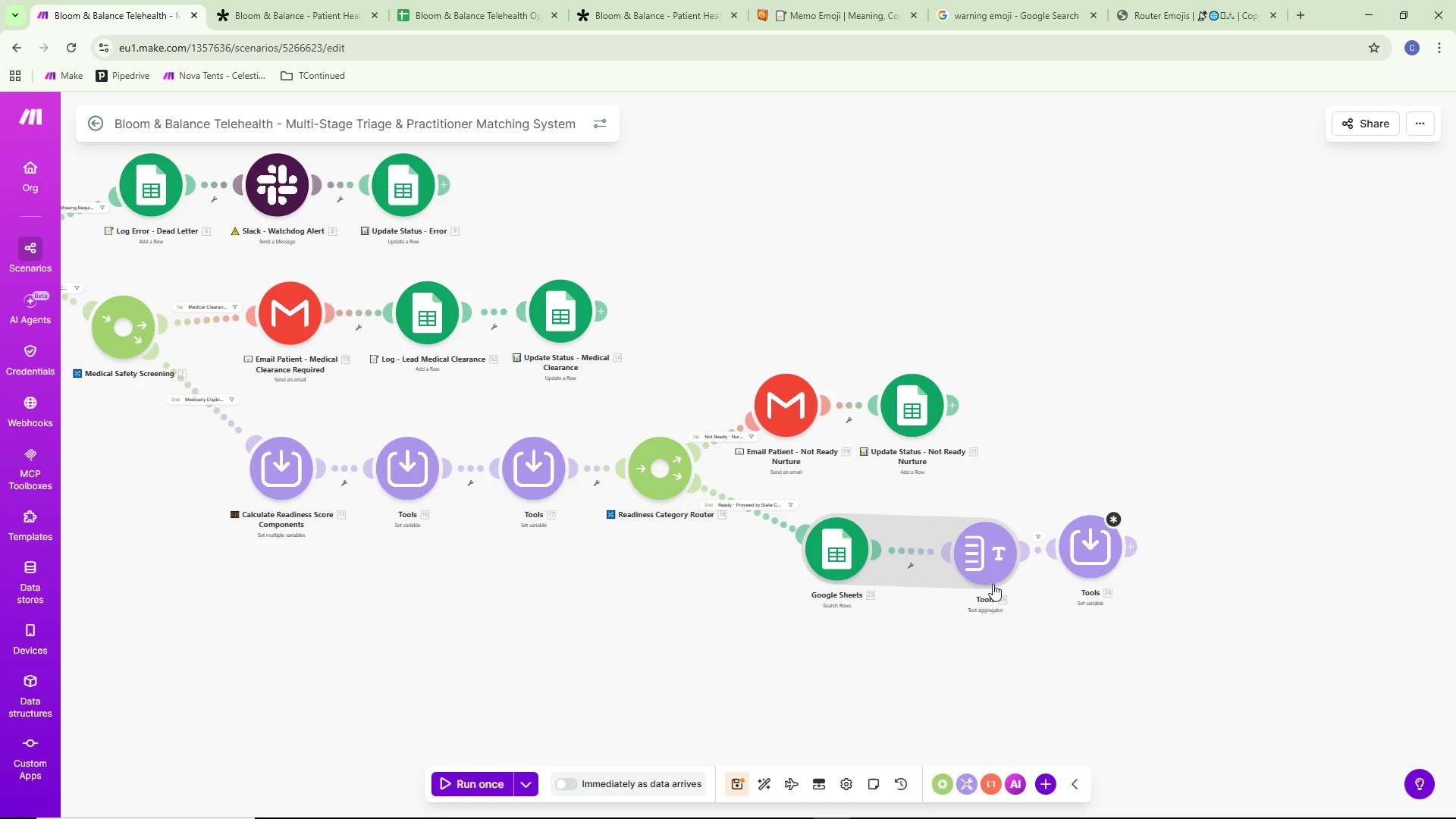 
scroll: coordinate [1025, 505], scroll_direction: up, amount: 3.0
 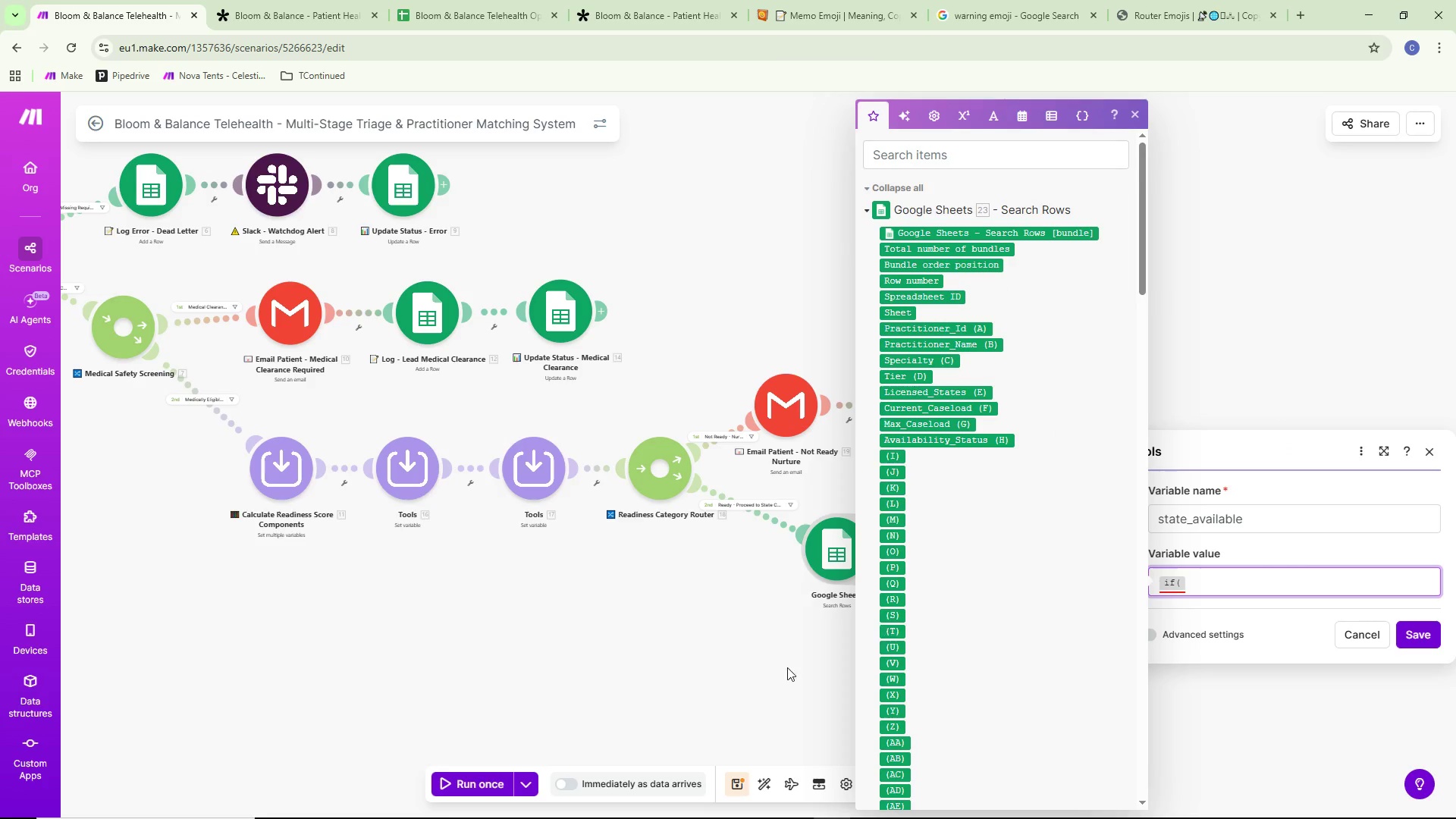 
left_click_drag(start_coordinate=[995, 572], to_coordinate=[984, 573])
 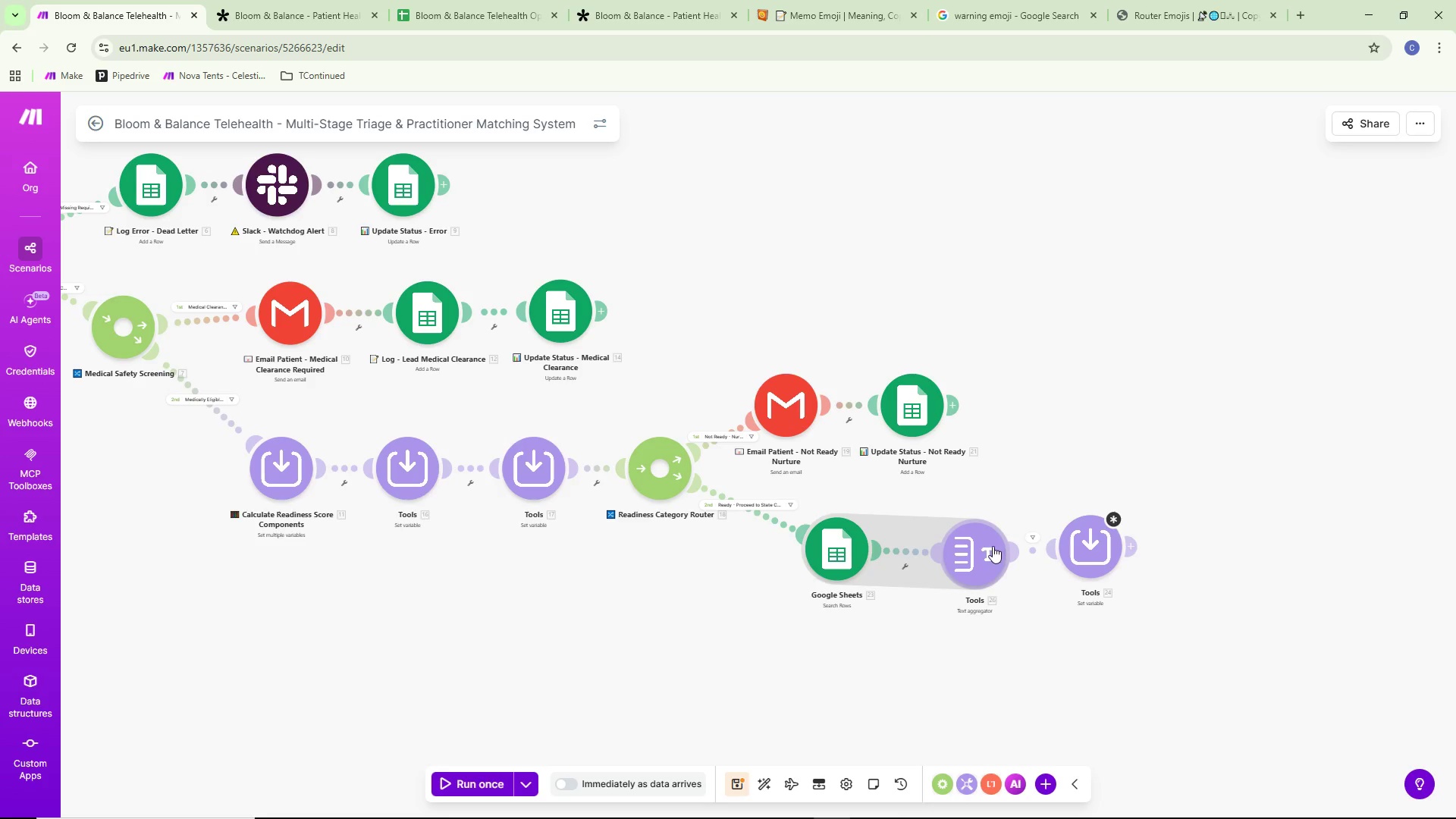 
left_click_drag(start_coordinate=[1098, 542], to_coordinate=[1127, 542])
 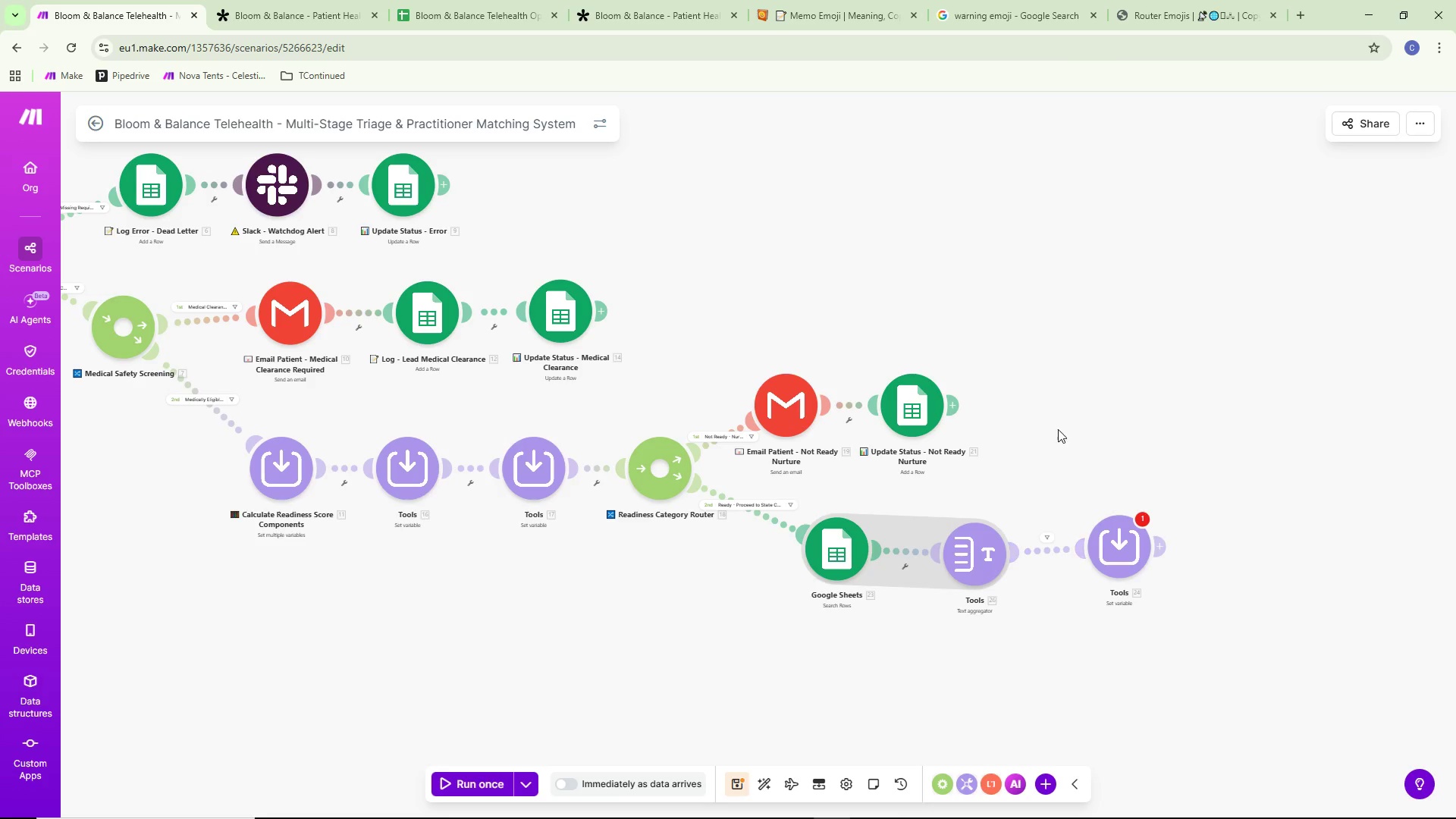 
scroll: coordinate [1065, 422], scroll_direction: down, amount: 2.0
 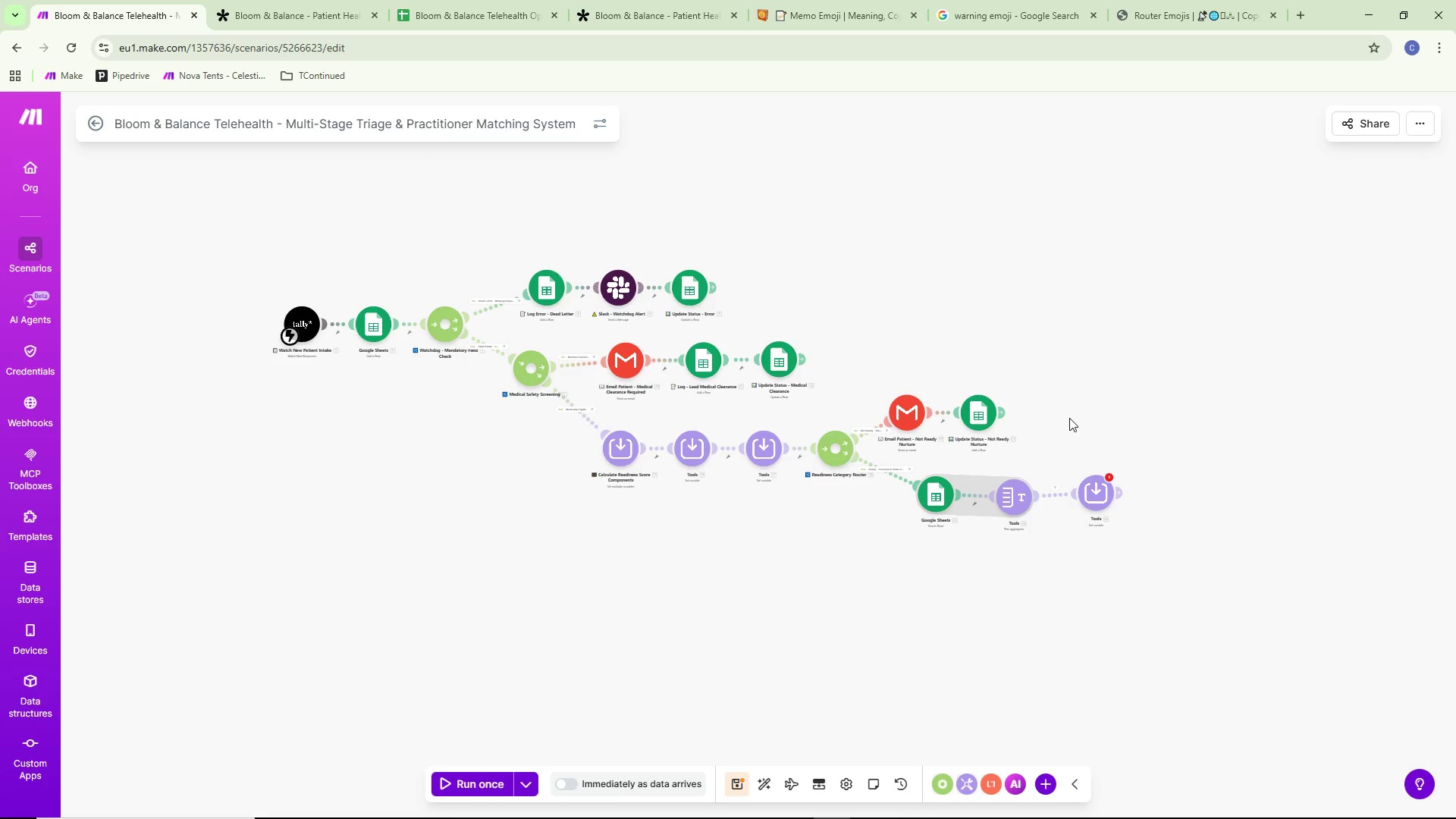 
scroll: coordinate [1069, 418], scroll_direction: up, amount: 3.0
 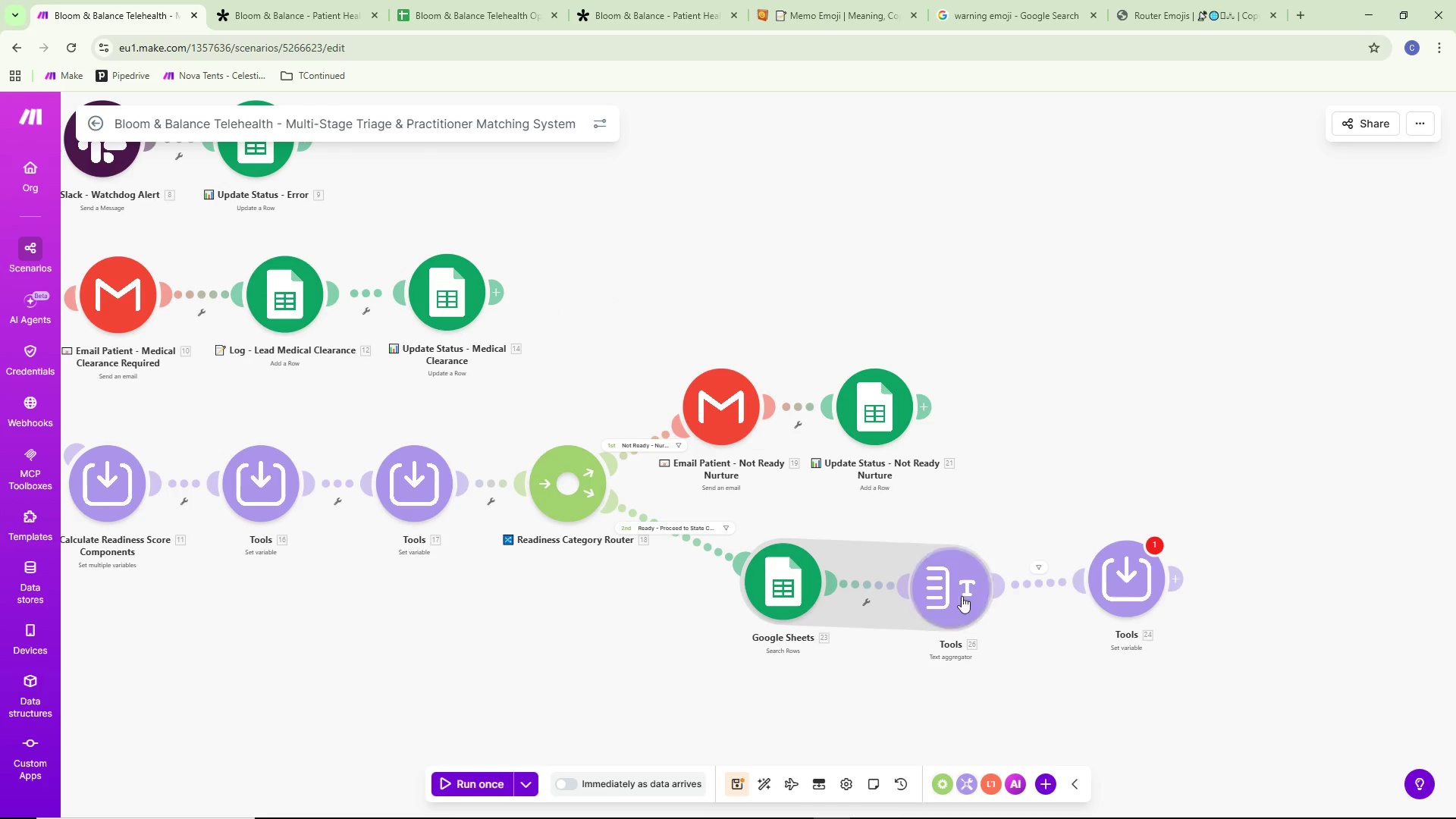 
double_click([956, 600])
 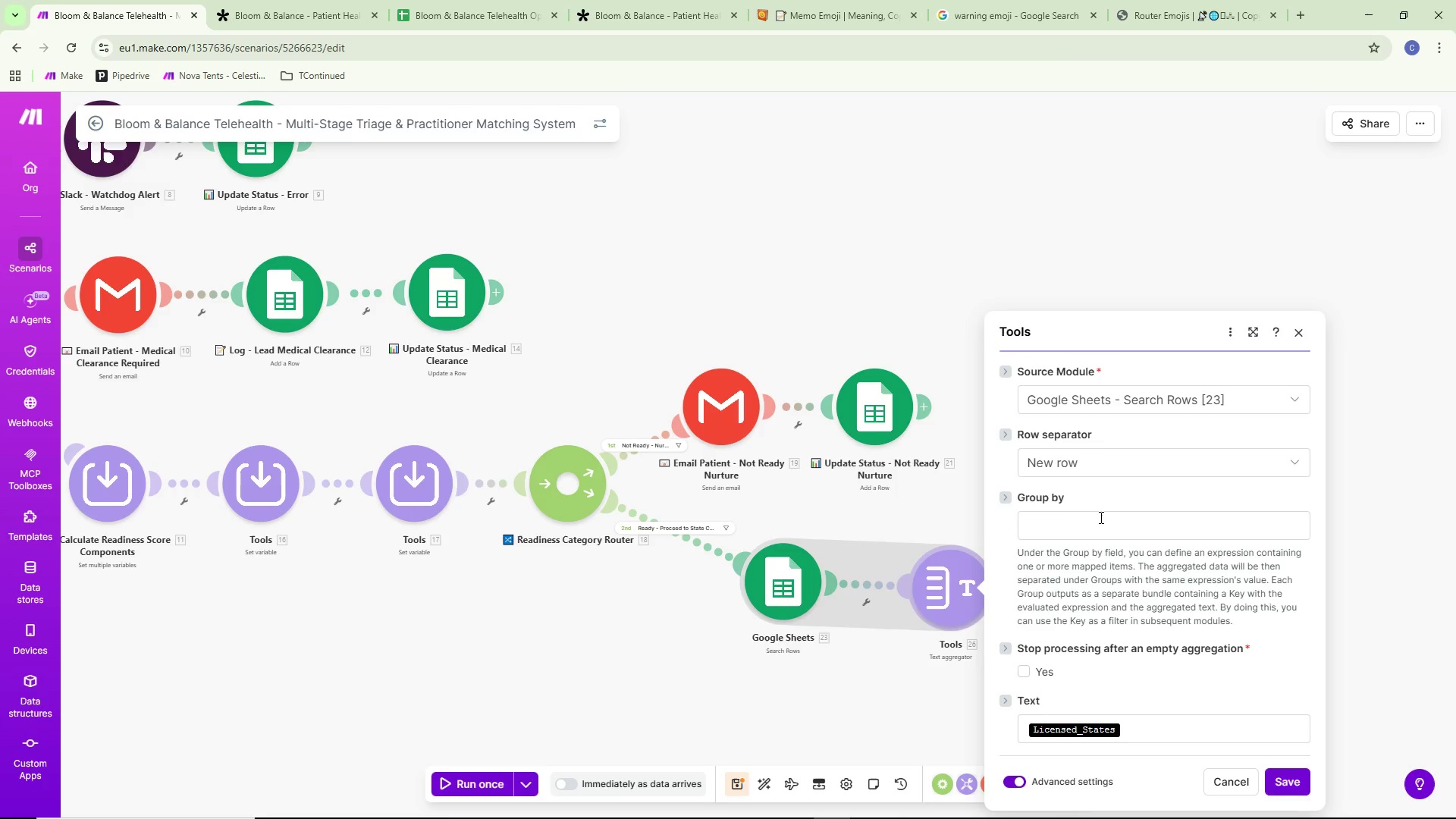 
wait(10.92)
 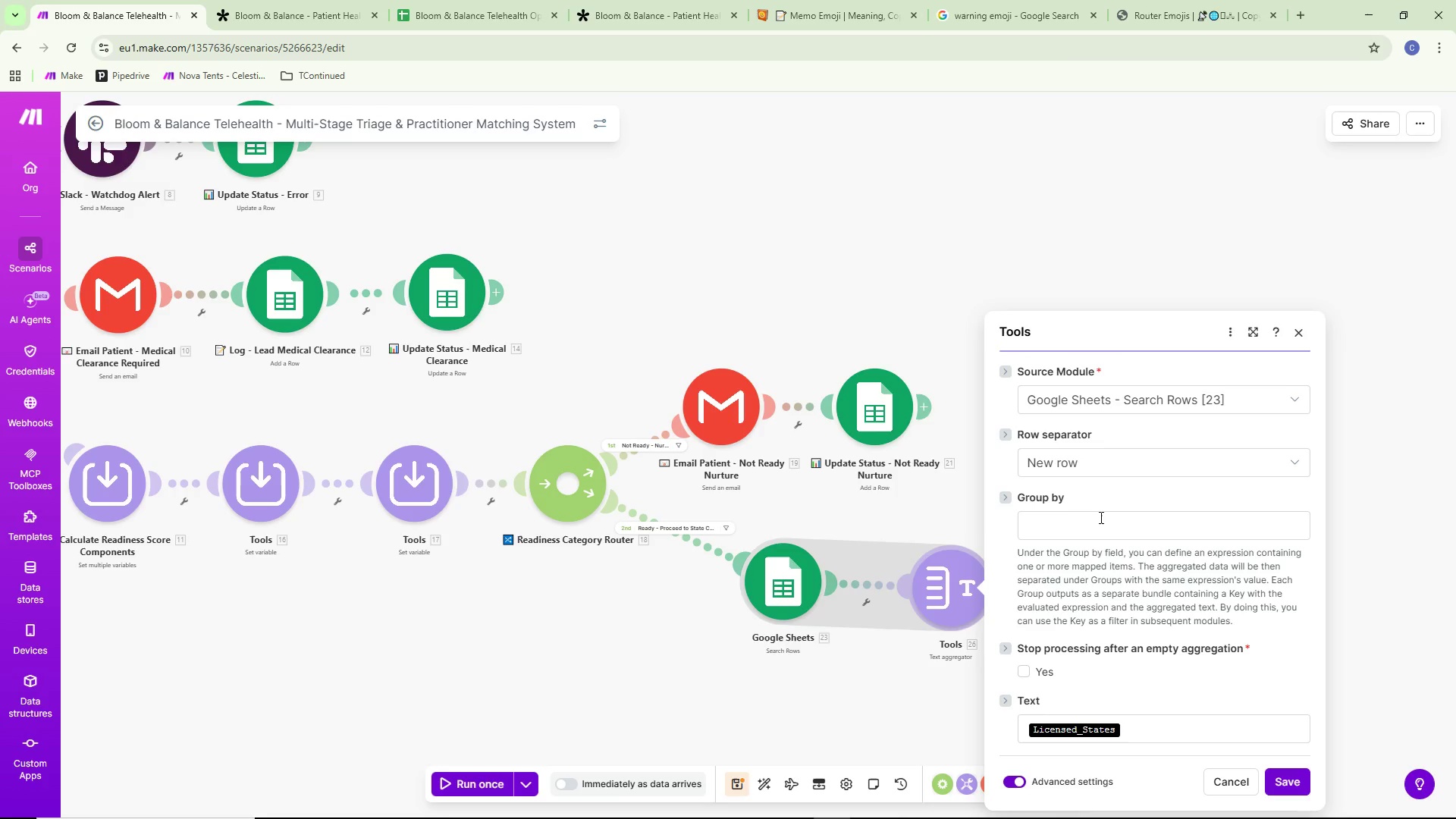 
left_click([1075, 510])
 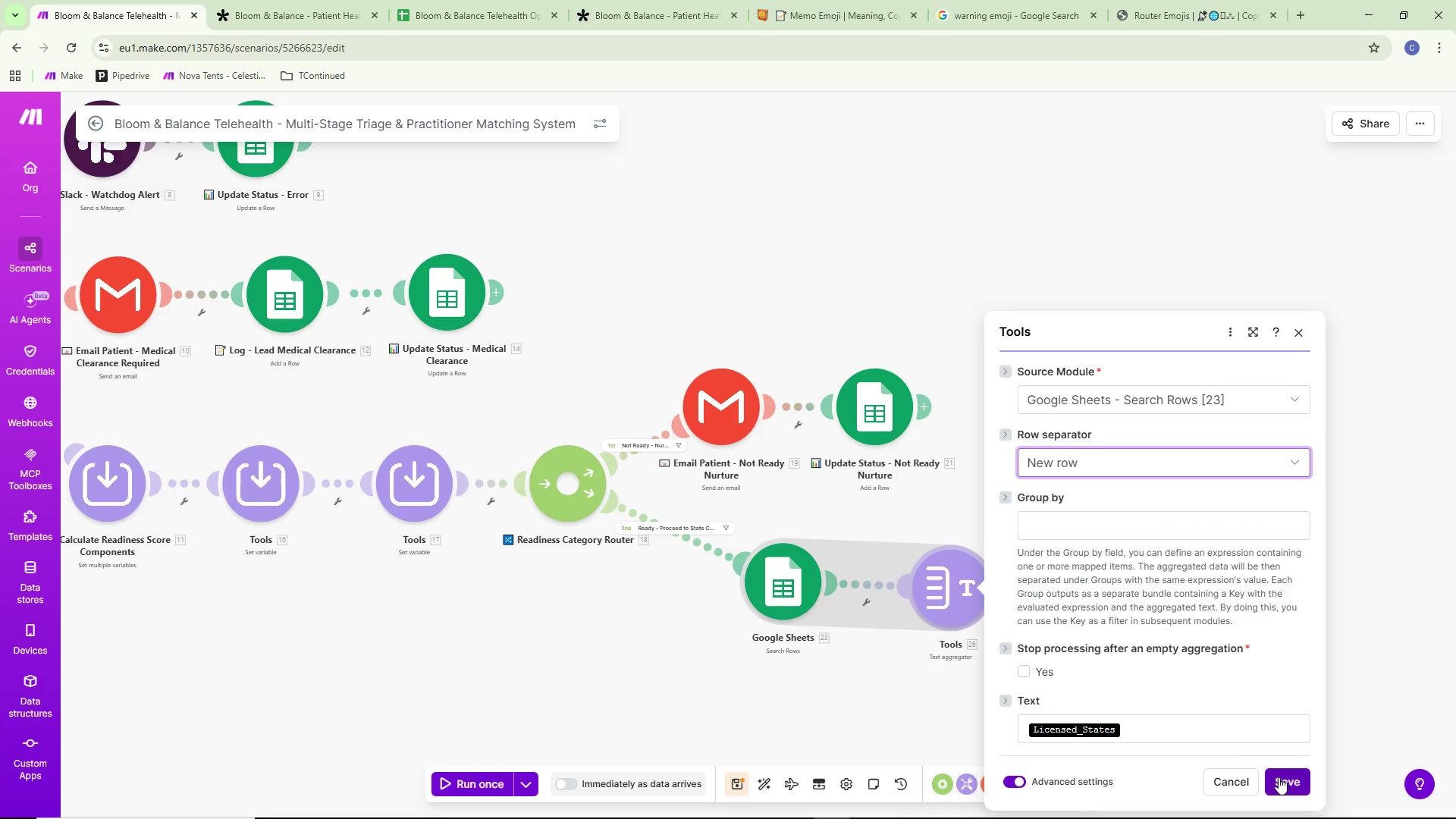 
left_click([1163, 731])
 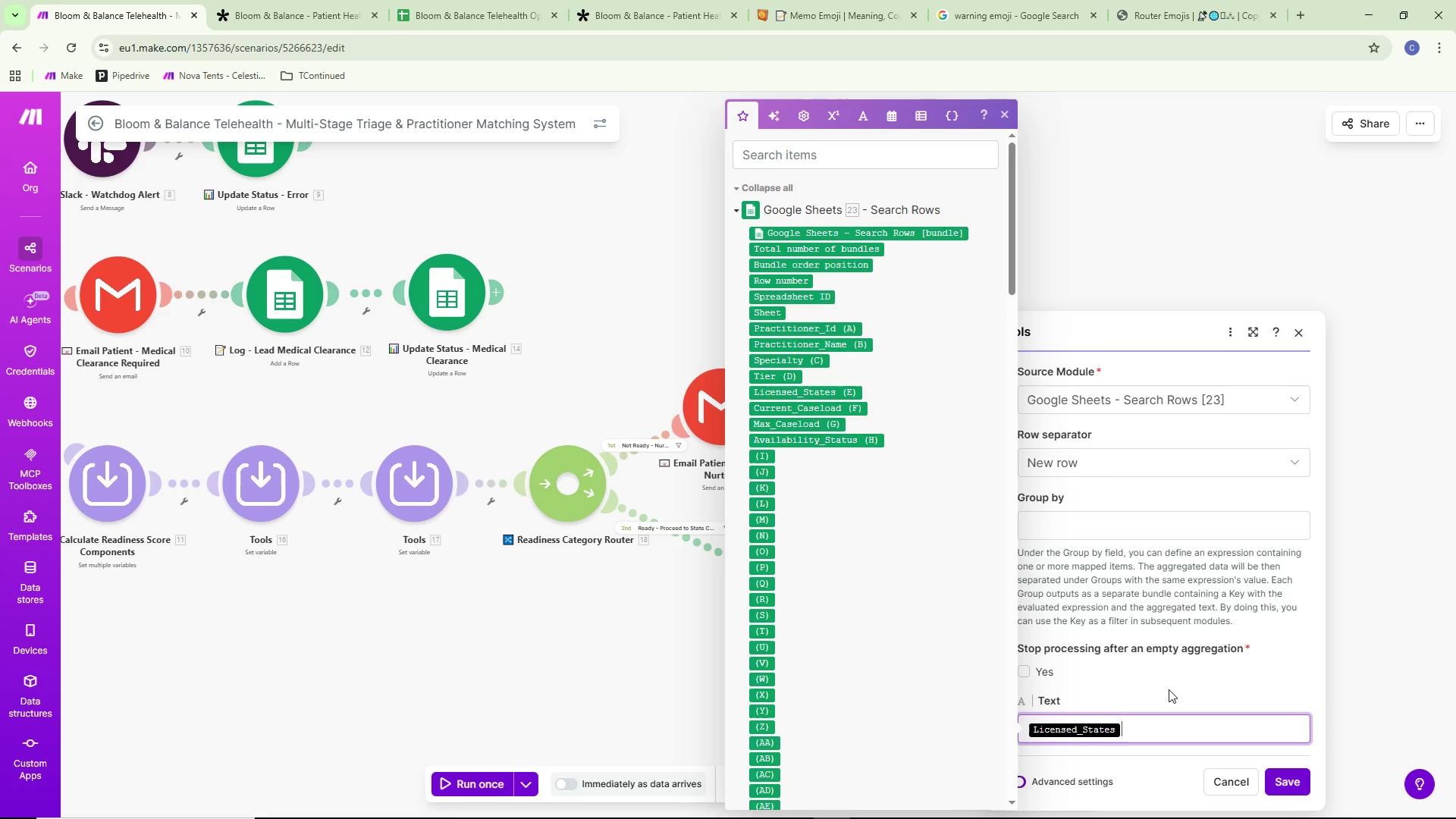 
scroll: coordinate [1169, 689], scroll_direction: down, amount: 1.0
 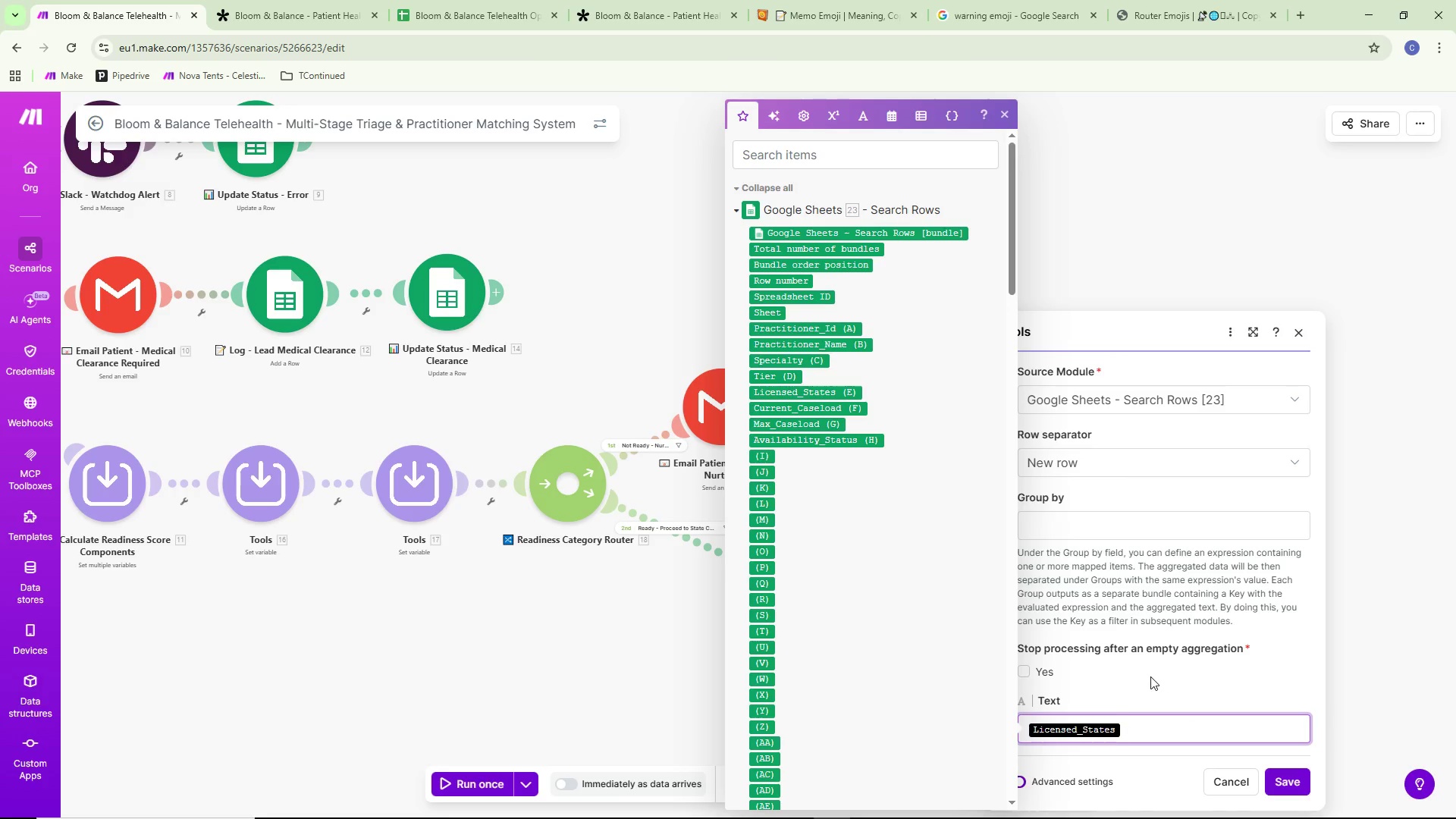 
key(Backspace)
 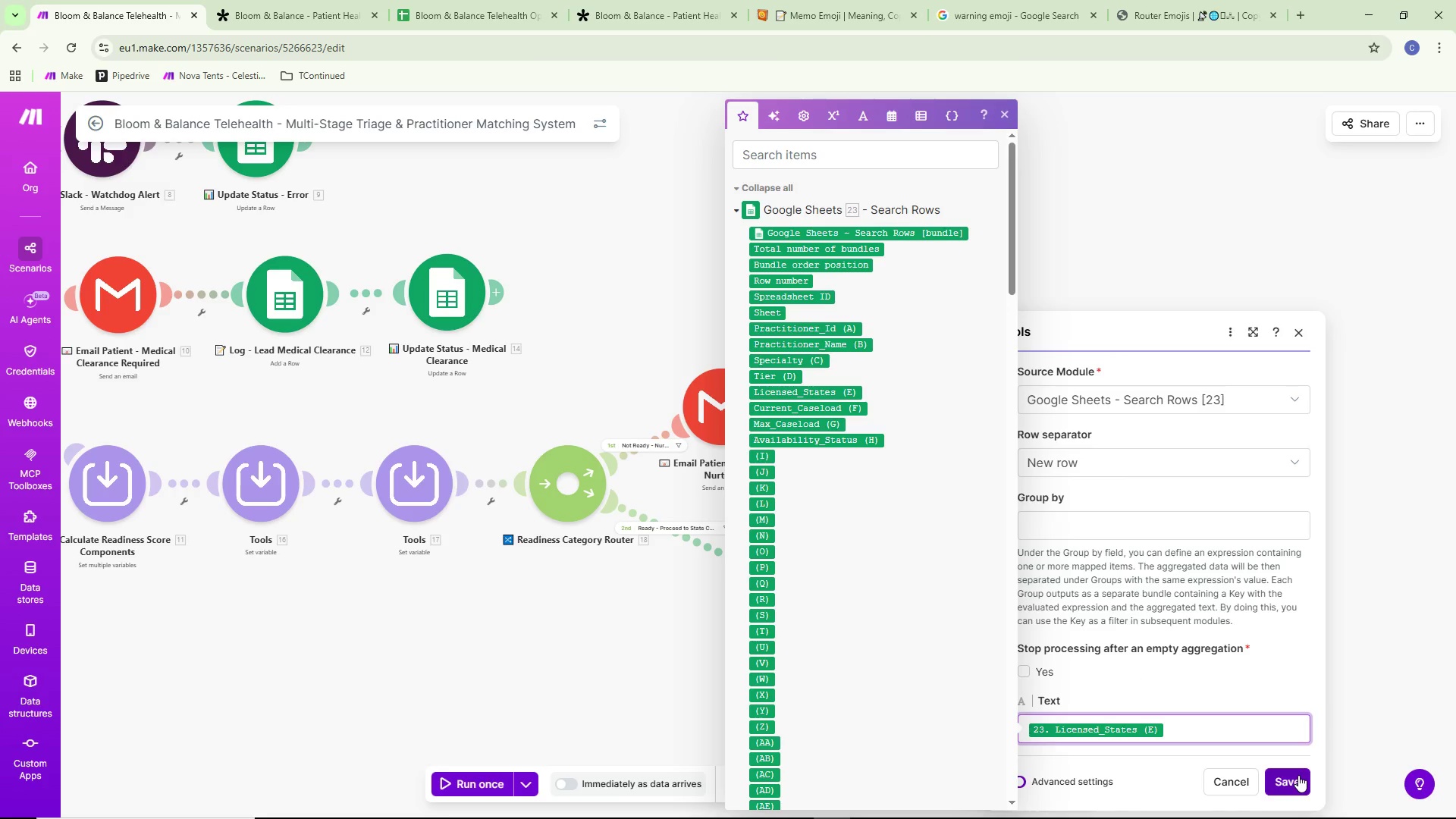 
left_click([1298, 775])
 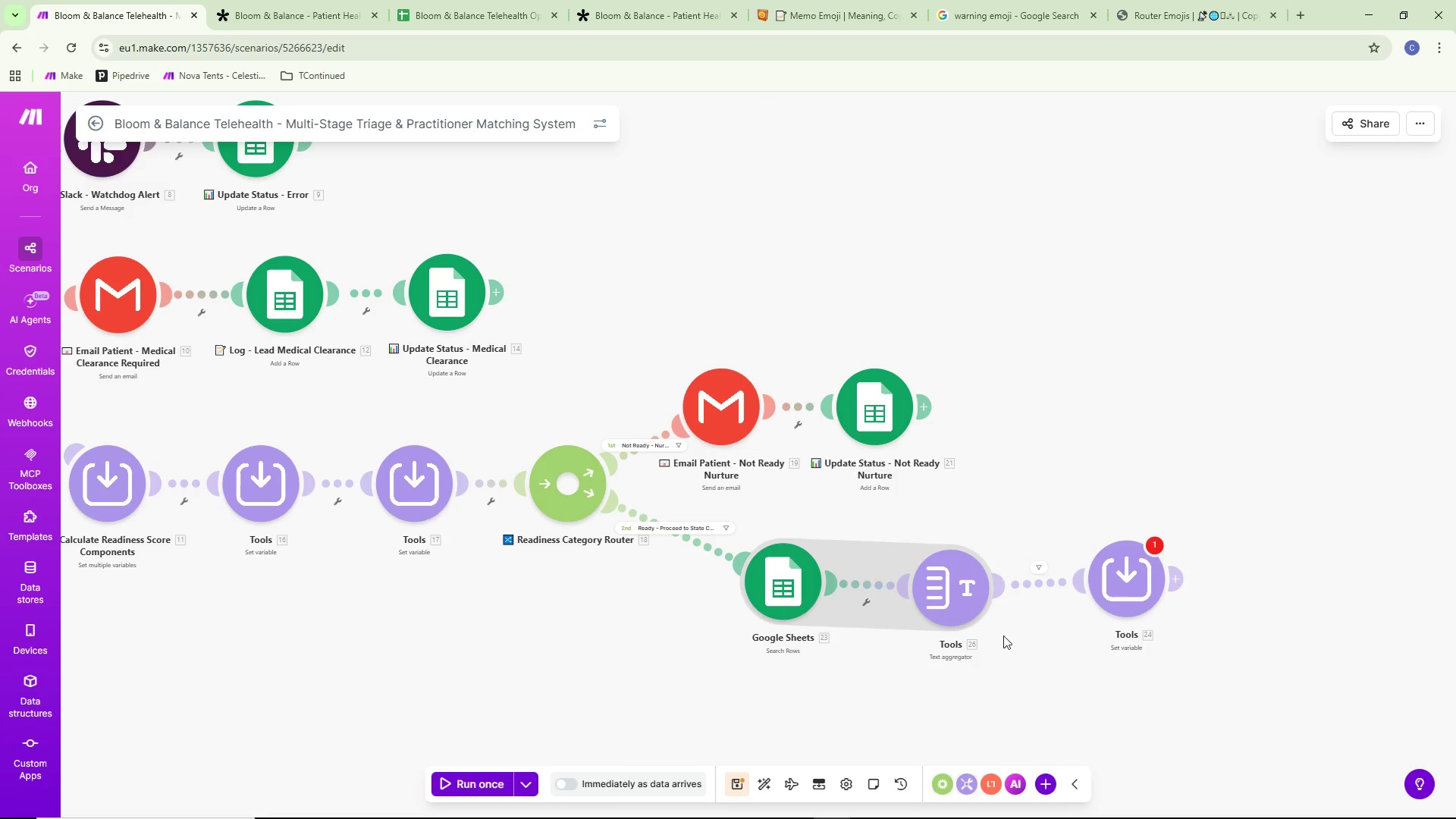 
left_click_drag(start_coordinate=[946, 607], to_coordinate=[946, 585])
 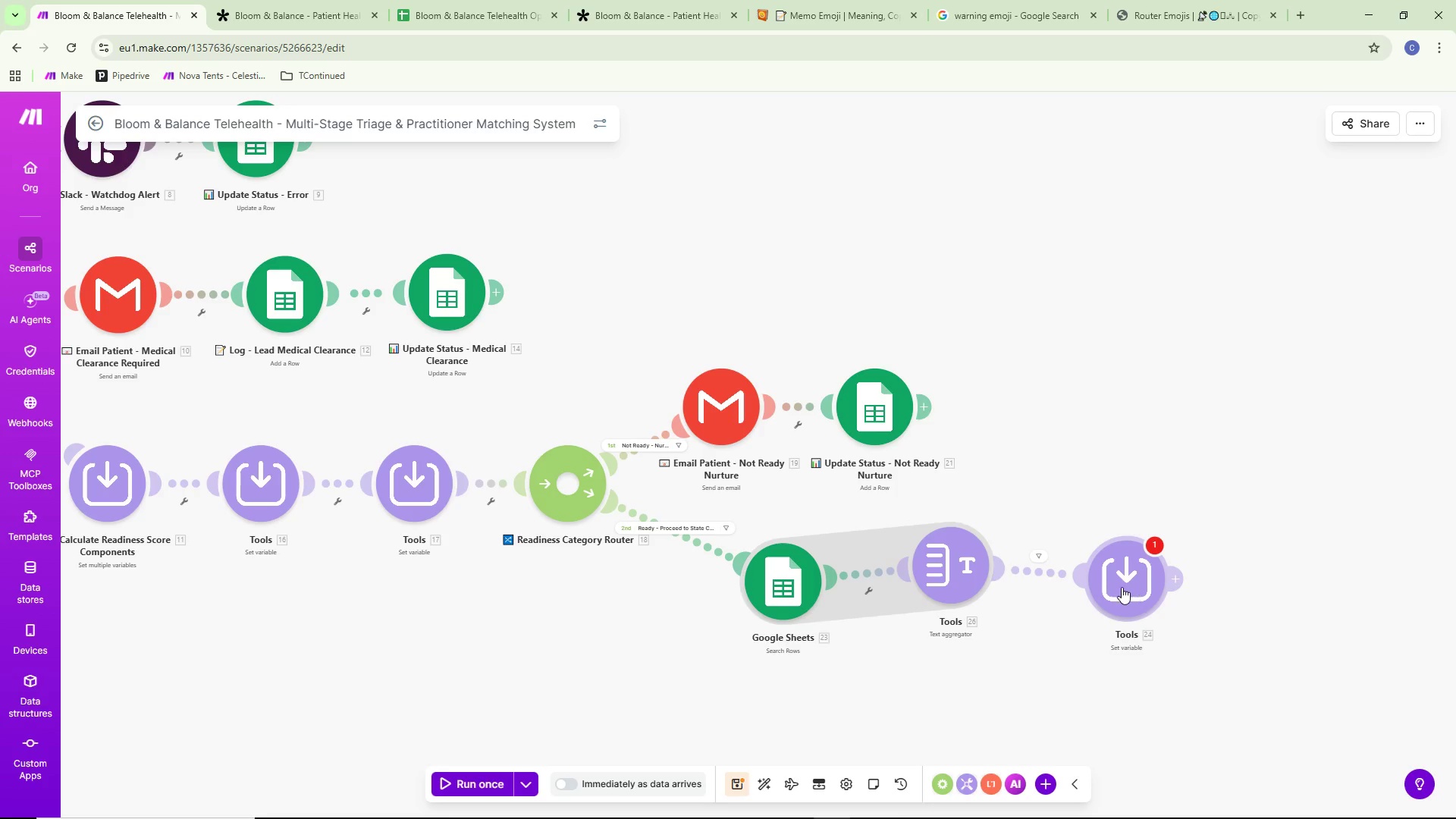 
left_click_drag(start_coordinate=[1117, 584], to_coordinate=[1121, 561])
 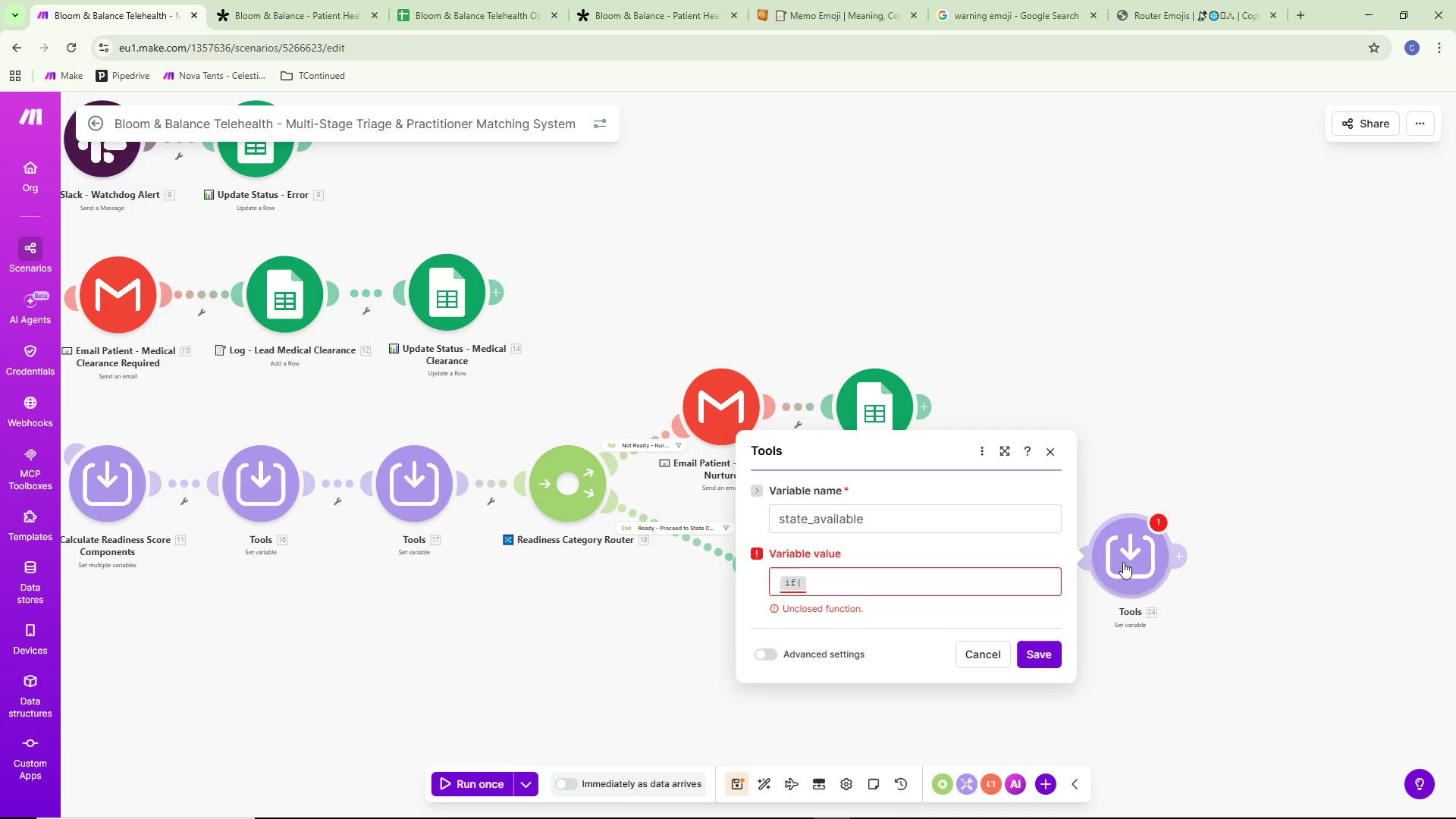 
double_click([1123, 562])
 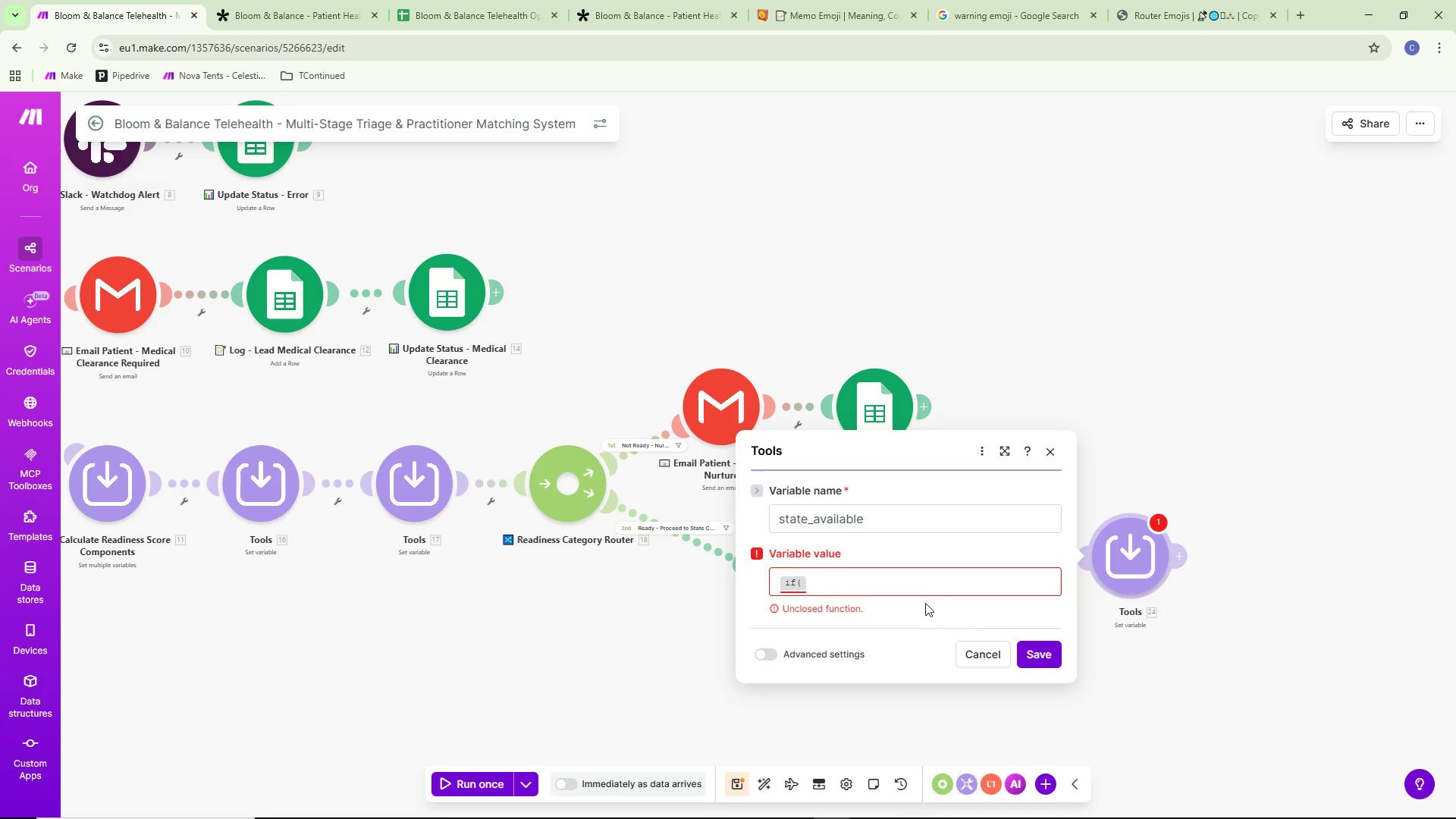 
left_click([893, 582])
 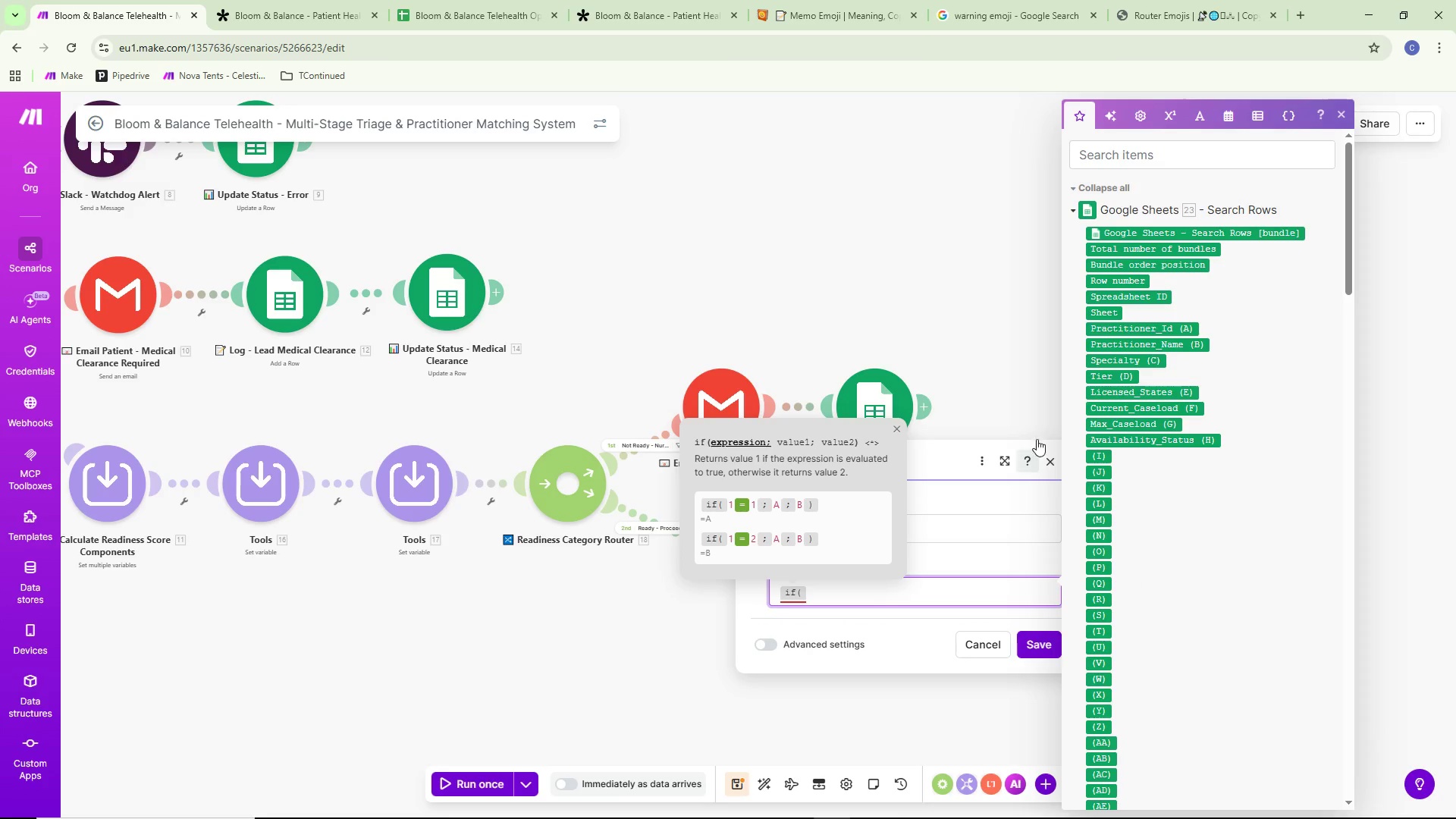 
scroll: coordinate [1213, 378], scroll_direction: down, amount: 18.0
 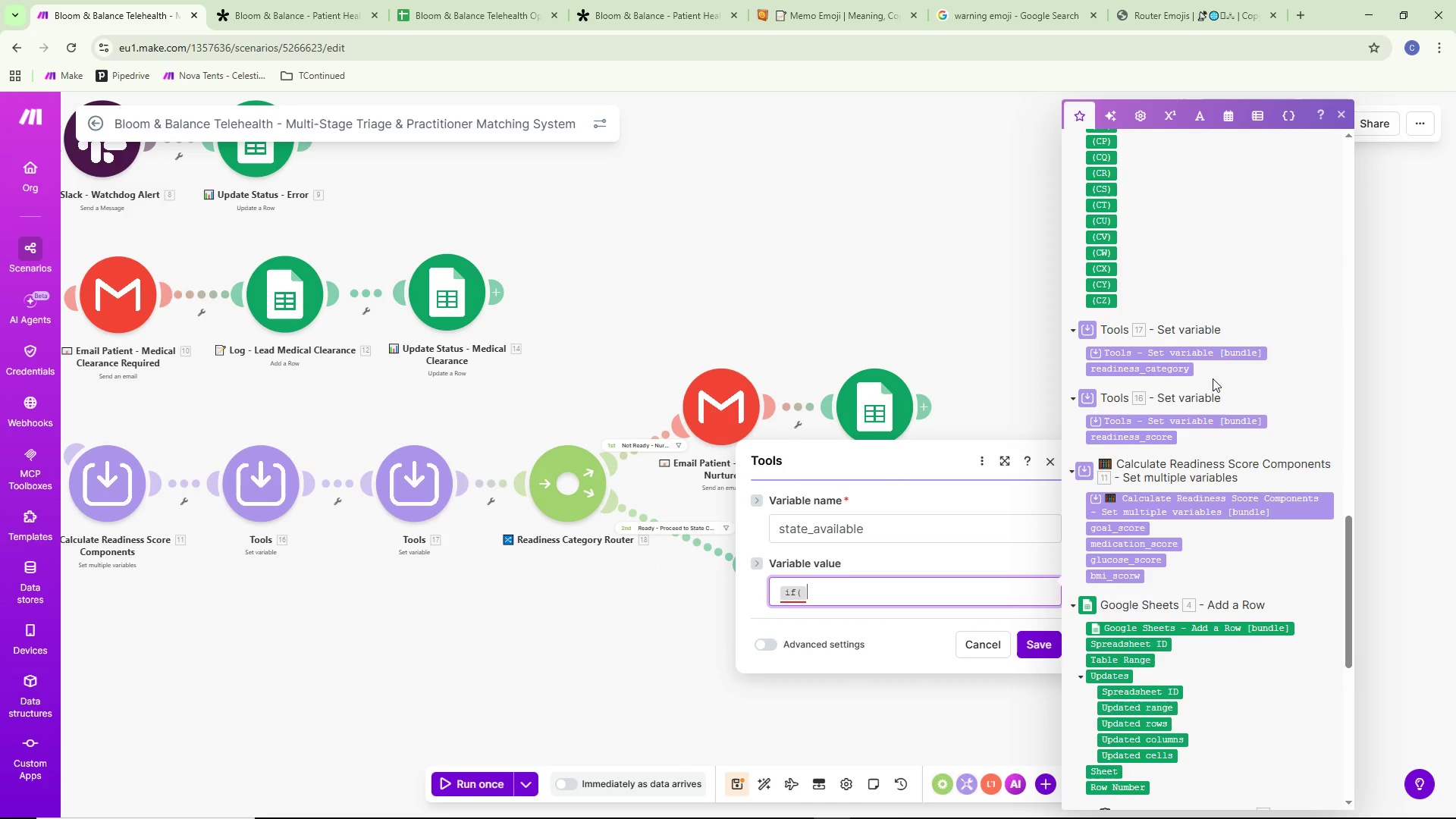 
scroll: coordinate [1217, 376], scroll_direction: up, amount: 30.0
 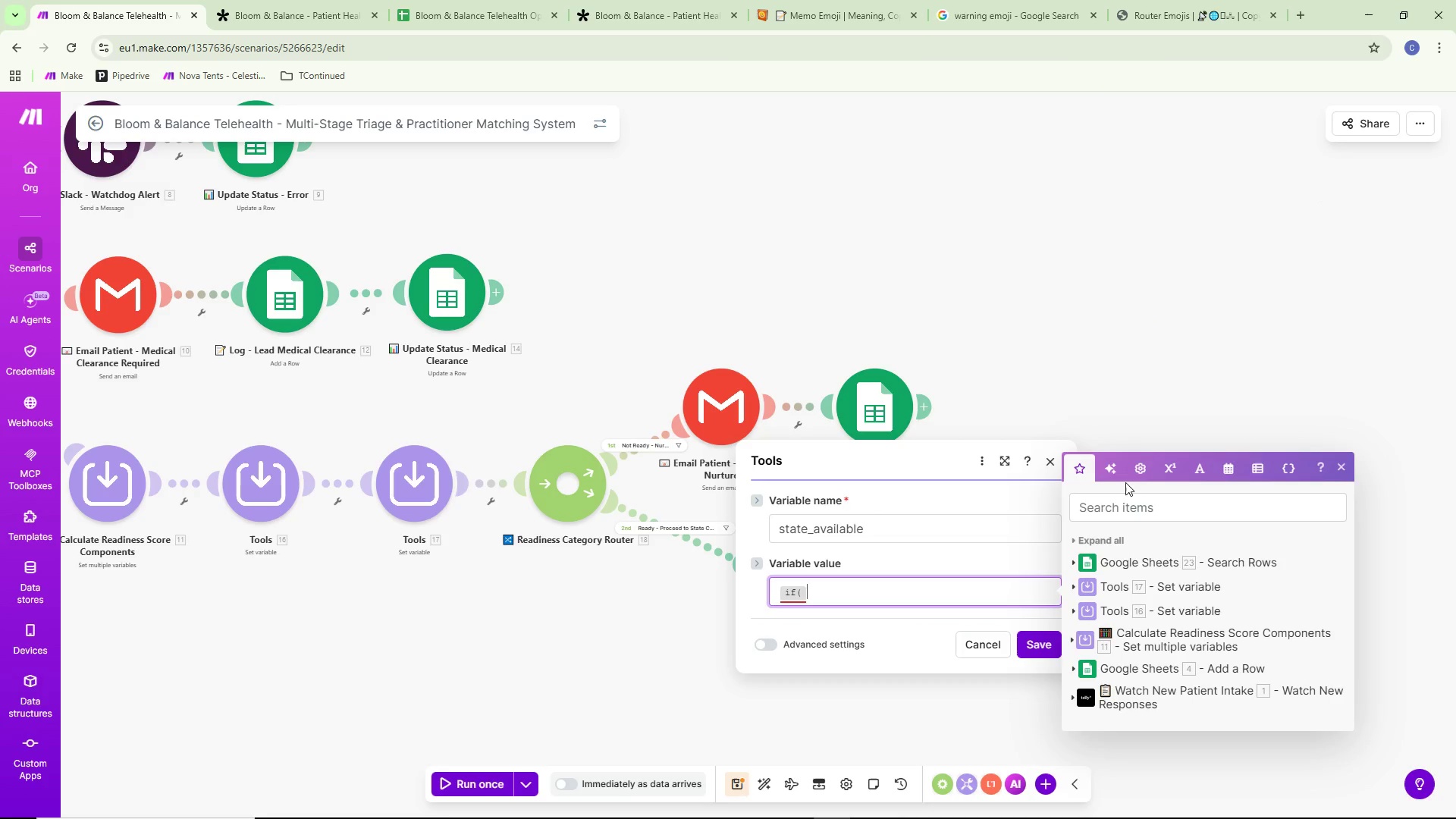 
left_click([1108, 561])
 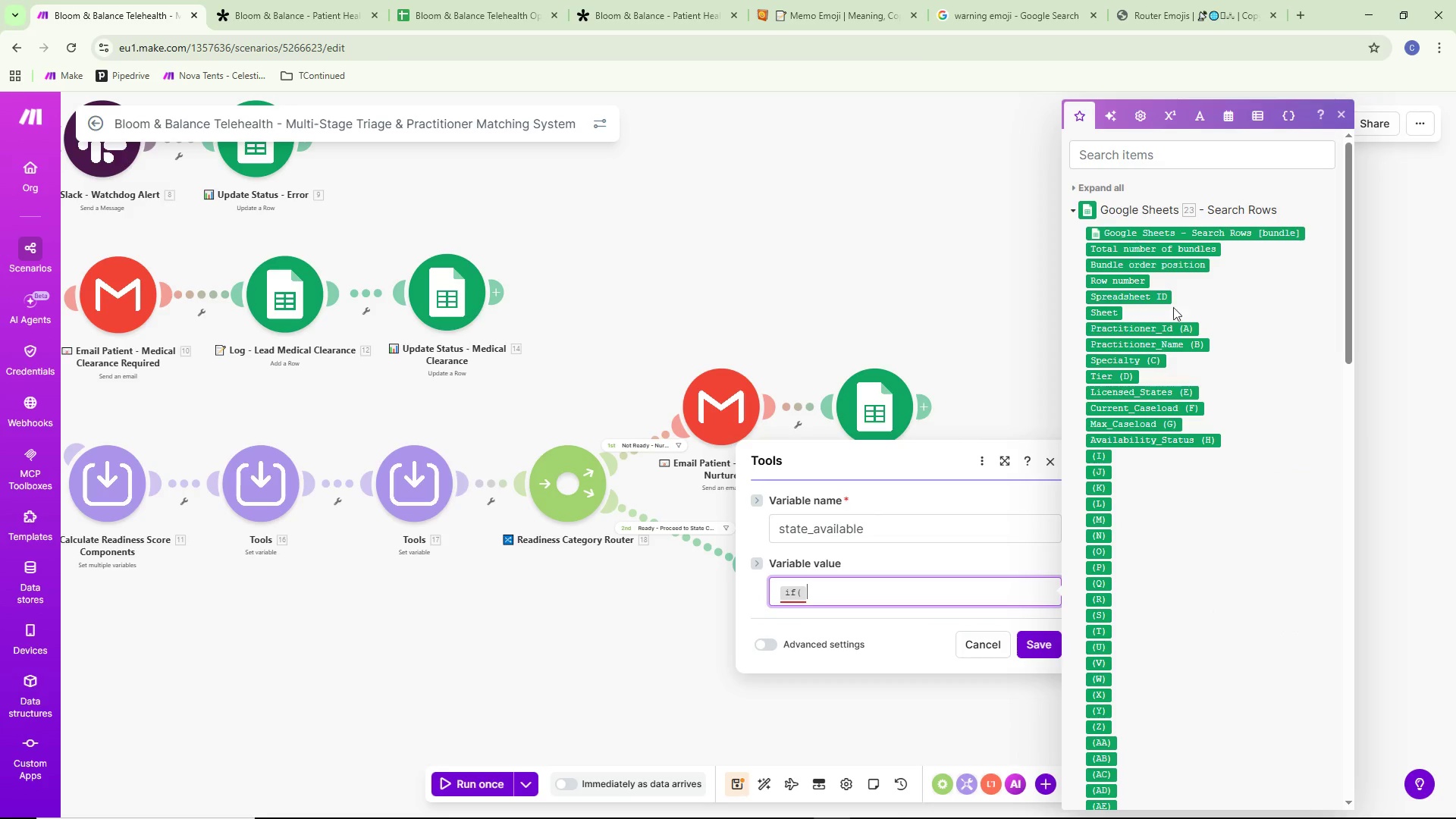 
left_click([964, 271])
 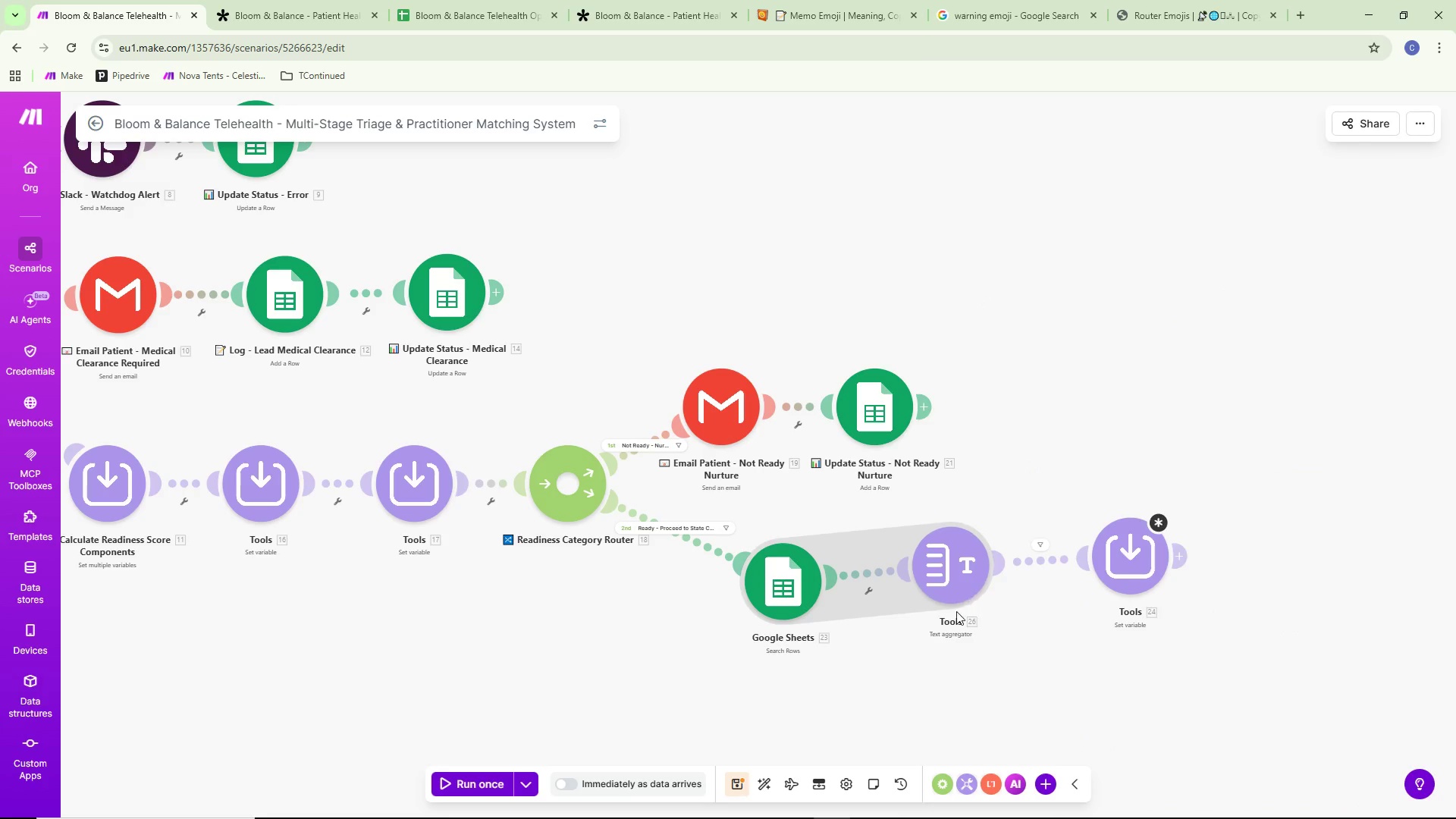 
left_click_drag(start_coordinate=[953, 576], to_coordinate=[965, 591])
 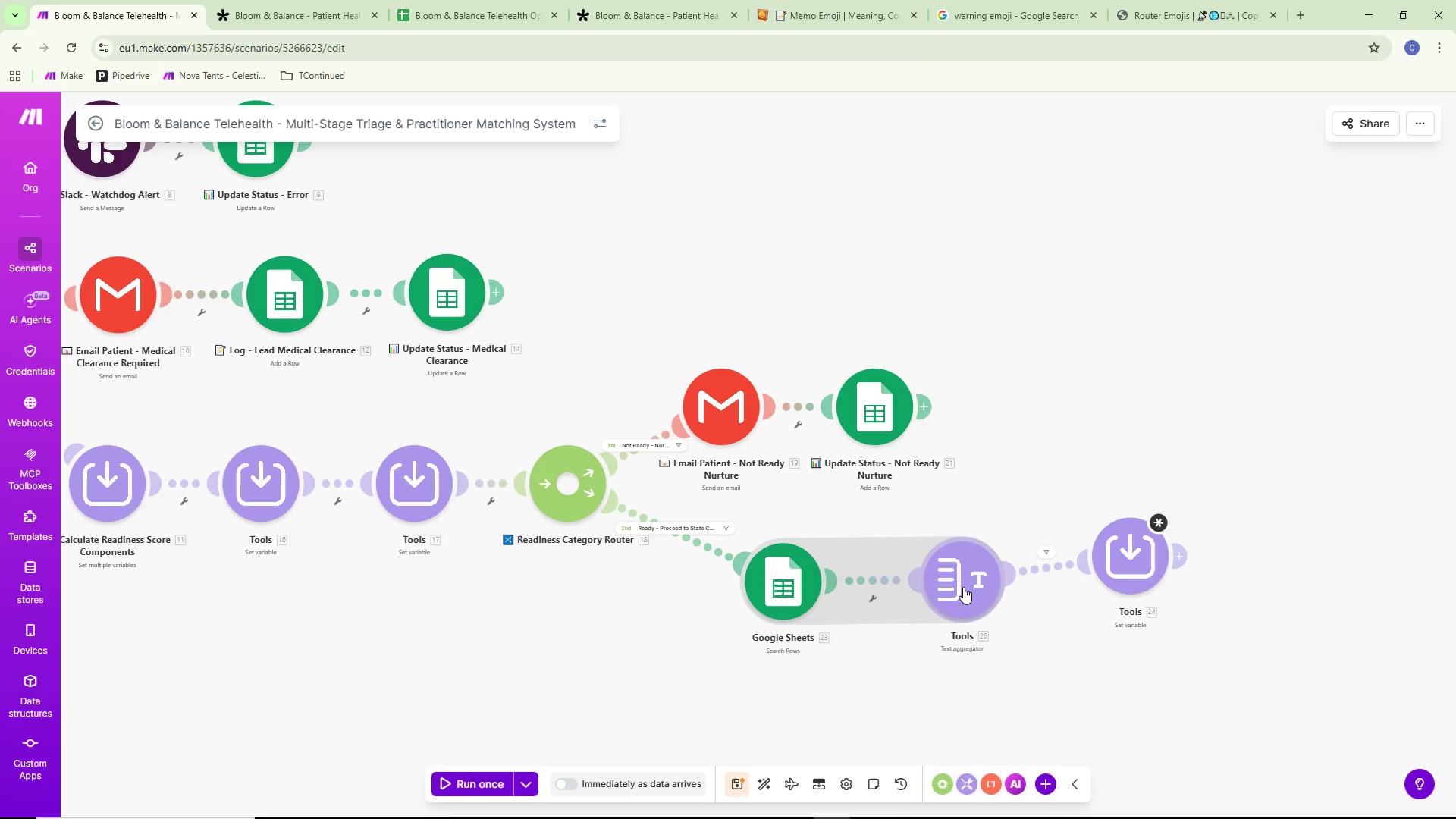 
left_click_drag(start_coordinate=[963, 586], to_coordinate=[949, 573])
 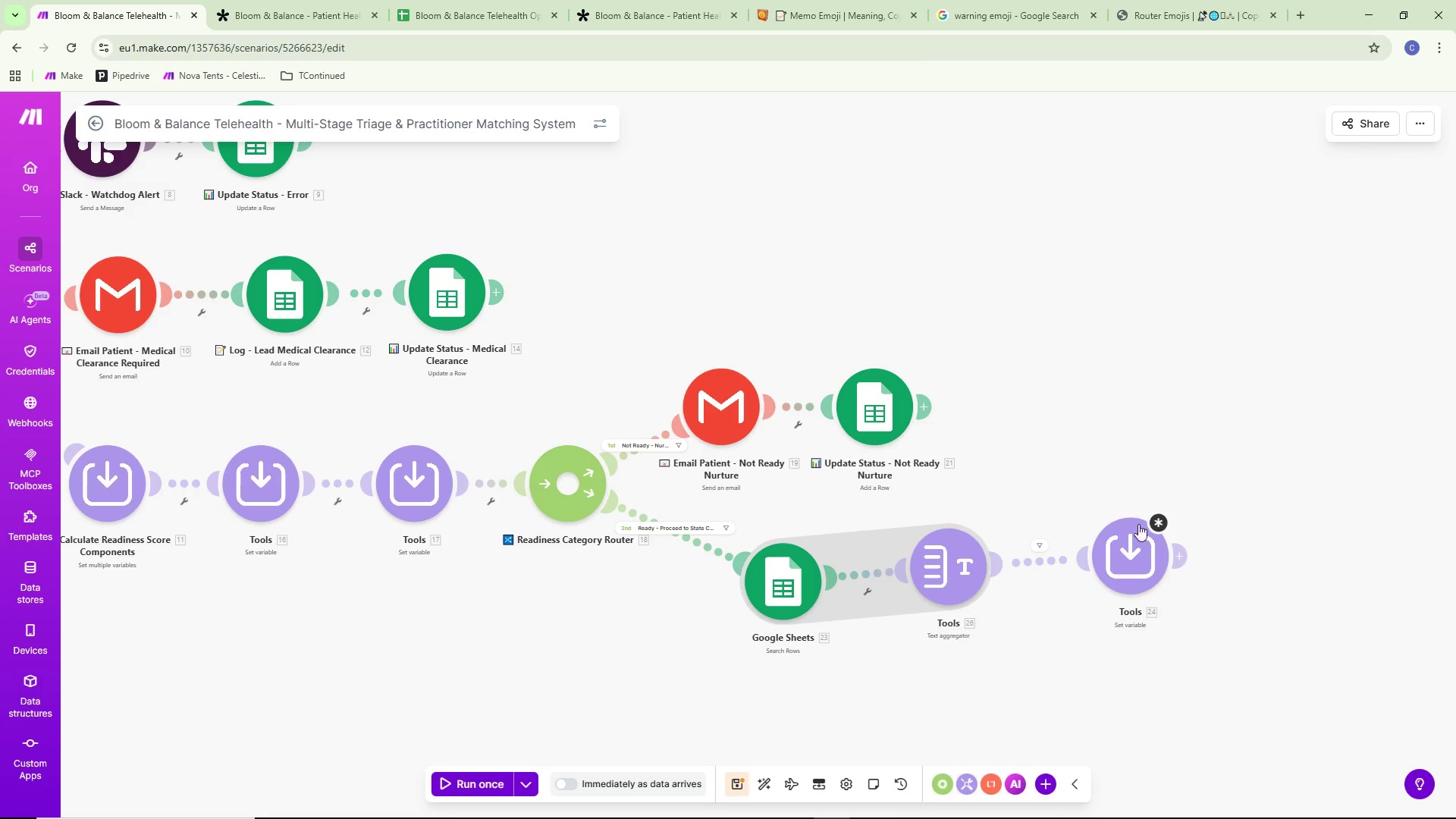 
left_click_drag(start_coordinate=[1134, 554], to_coordinate=[1134, 560])
 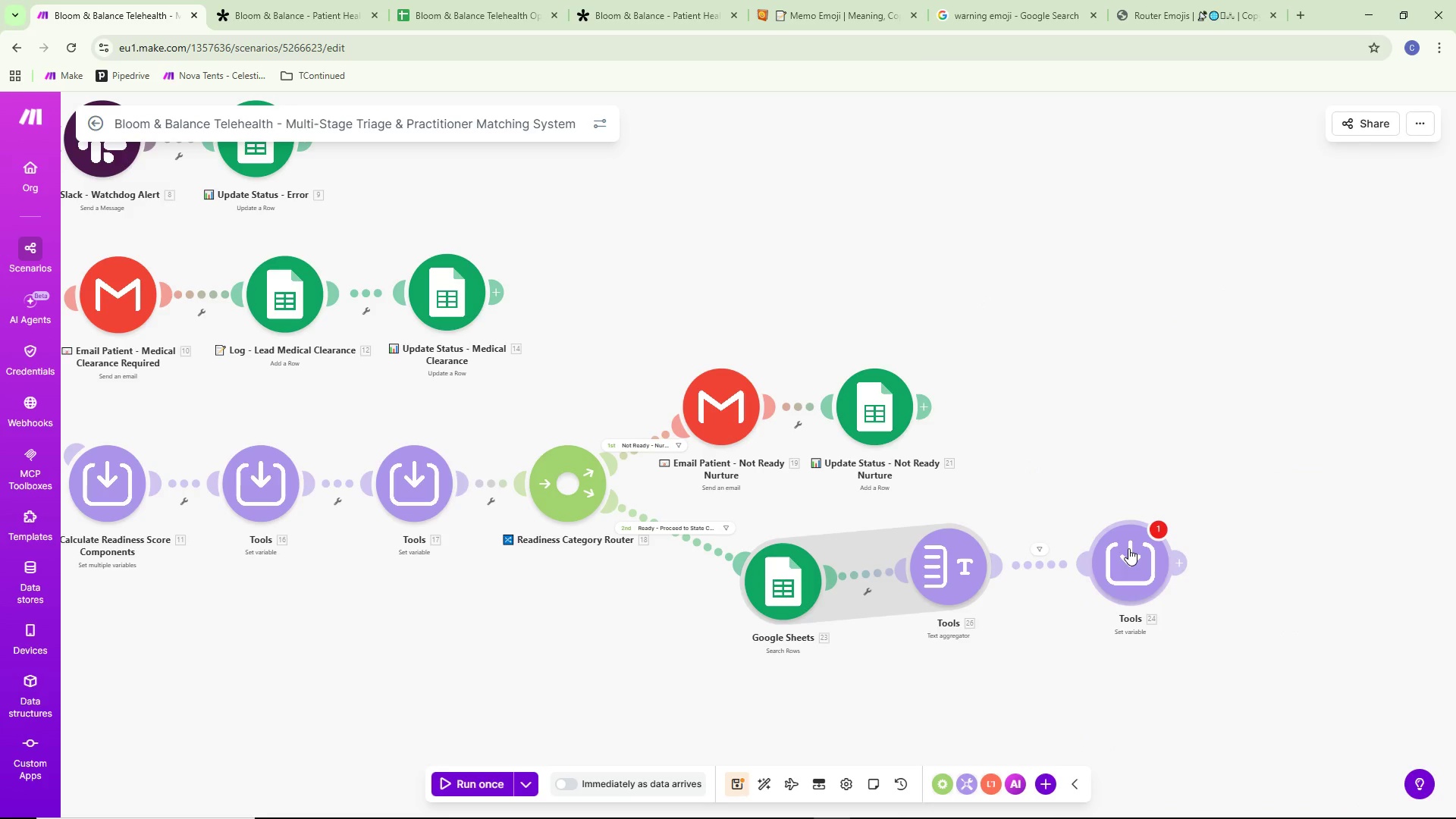 
key(Control+ControlLeft)
 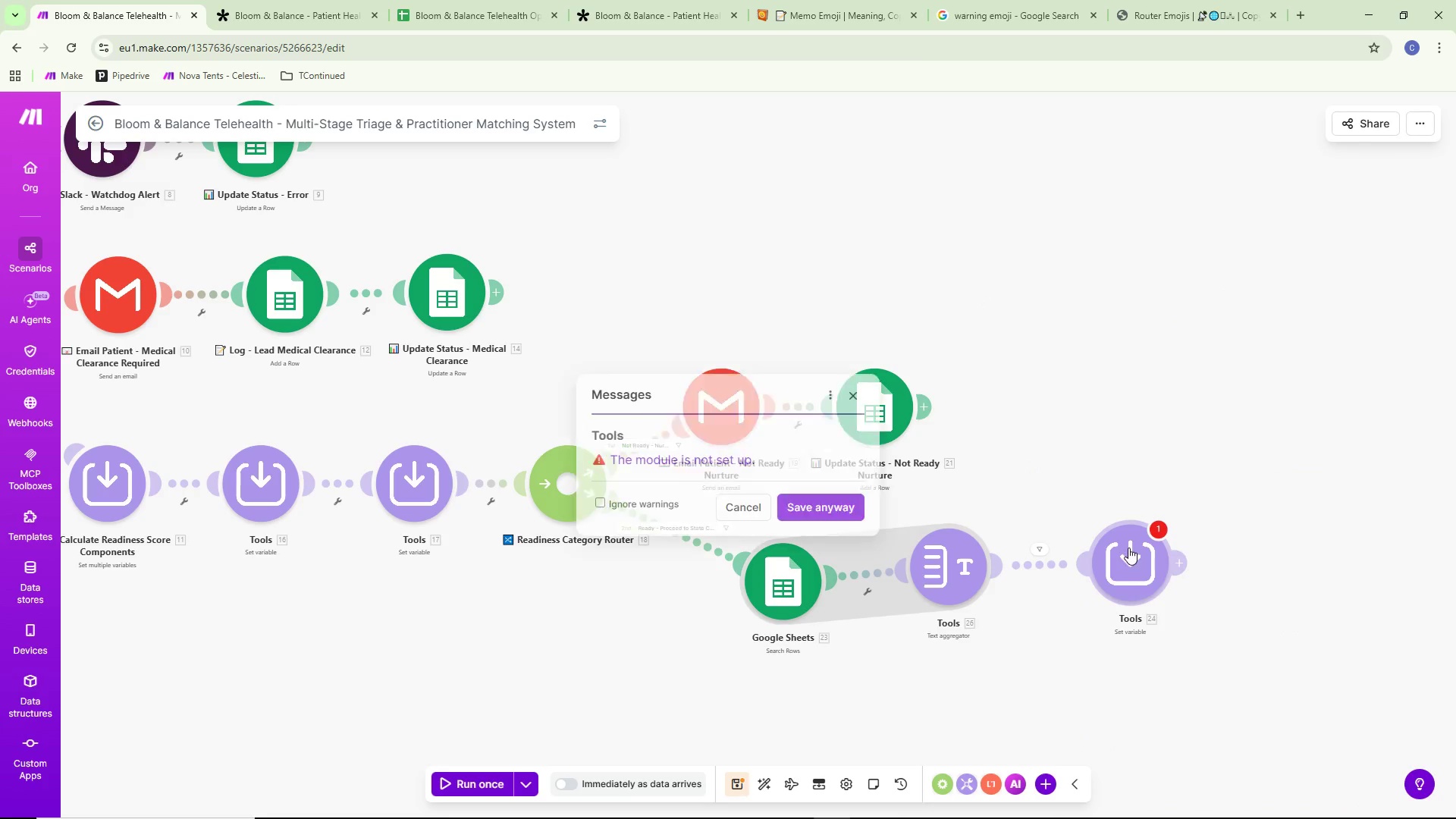 
key(Control+S)
 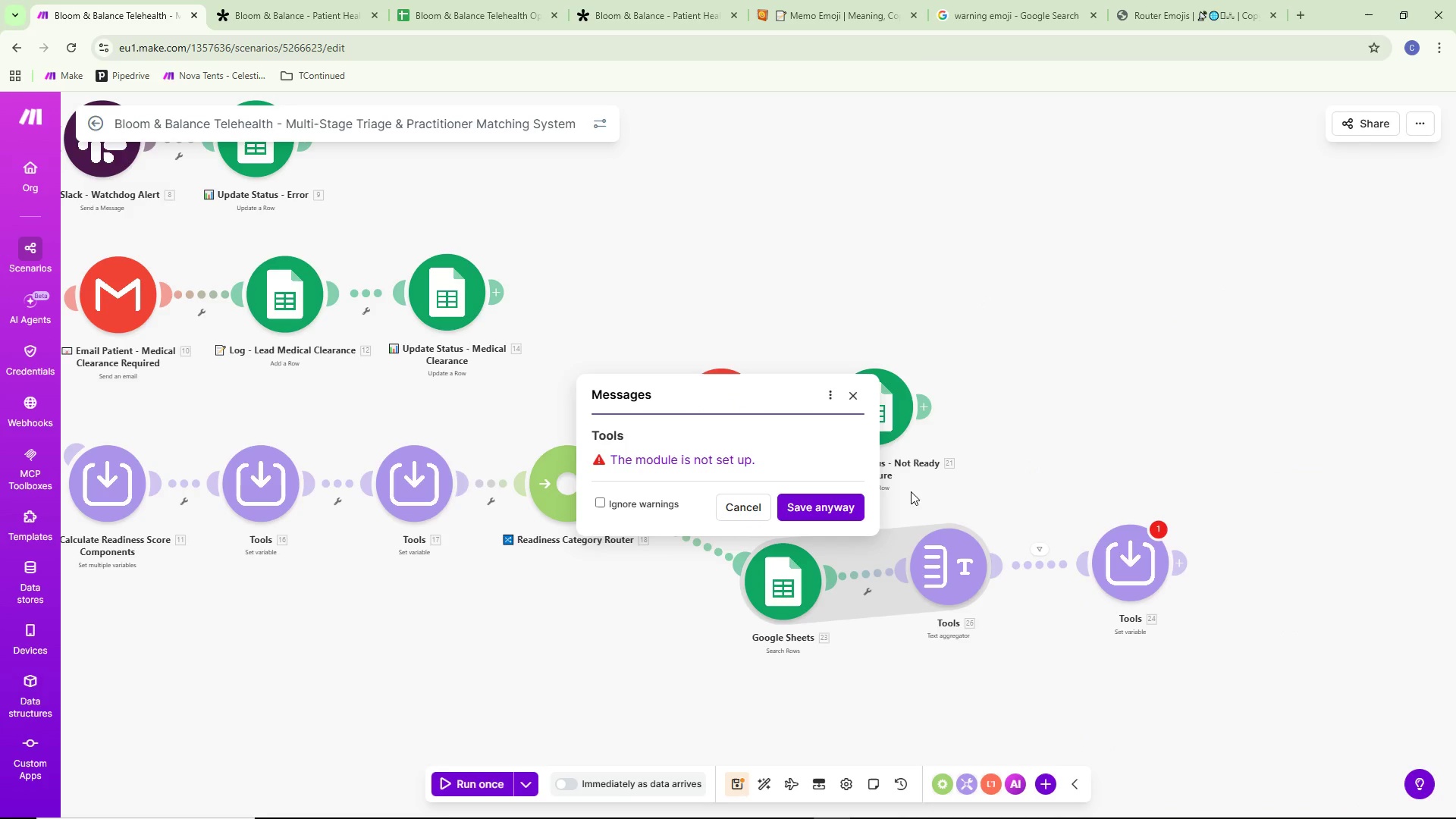 
left_click([830, 507])
 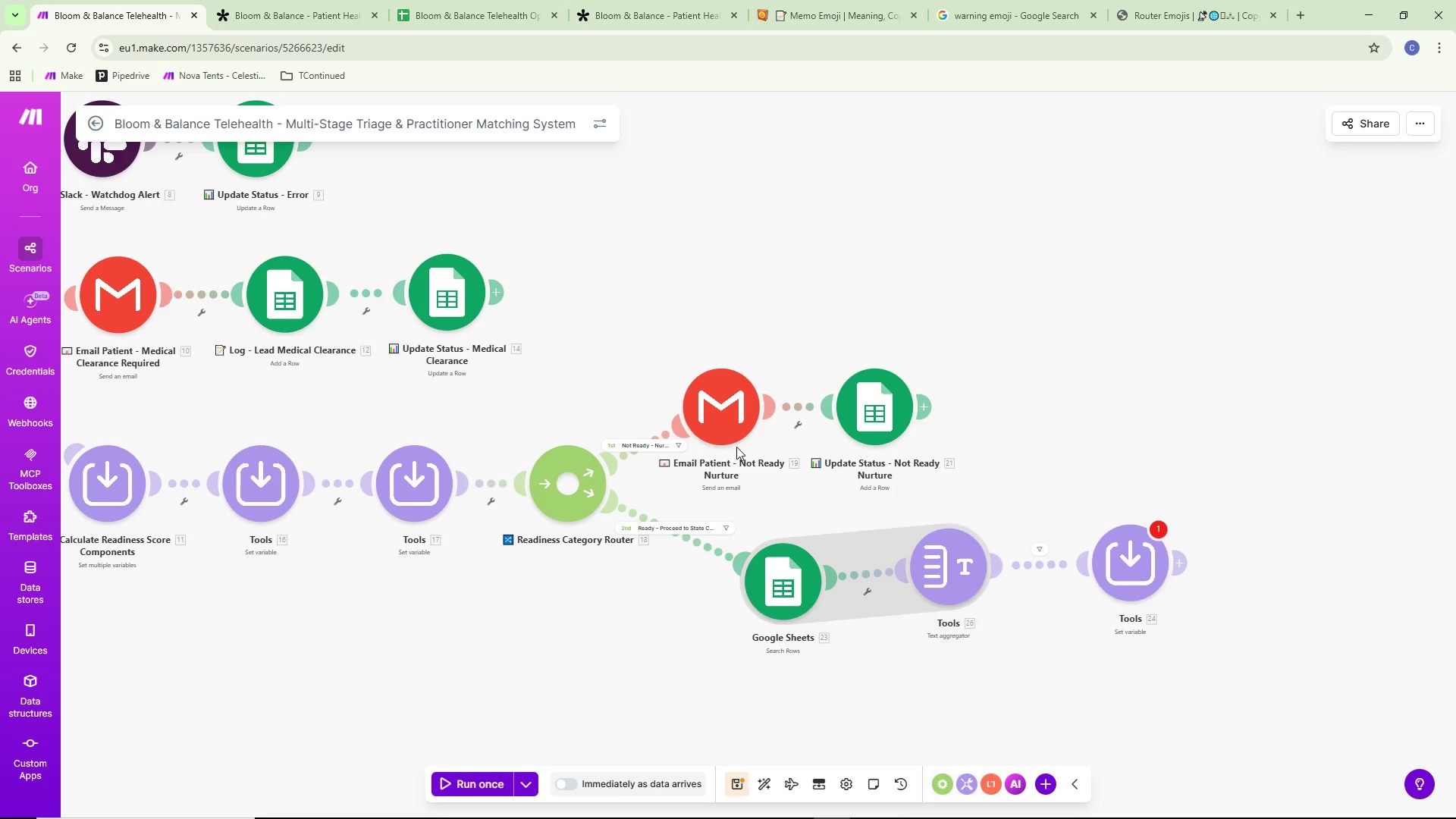 
scroll: coordinate [840, 424], scroll_direction: down, amount: 3.0
 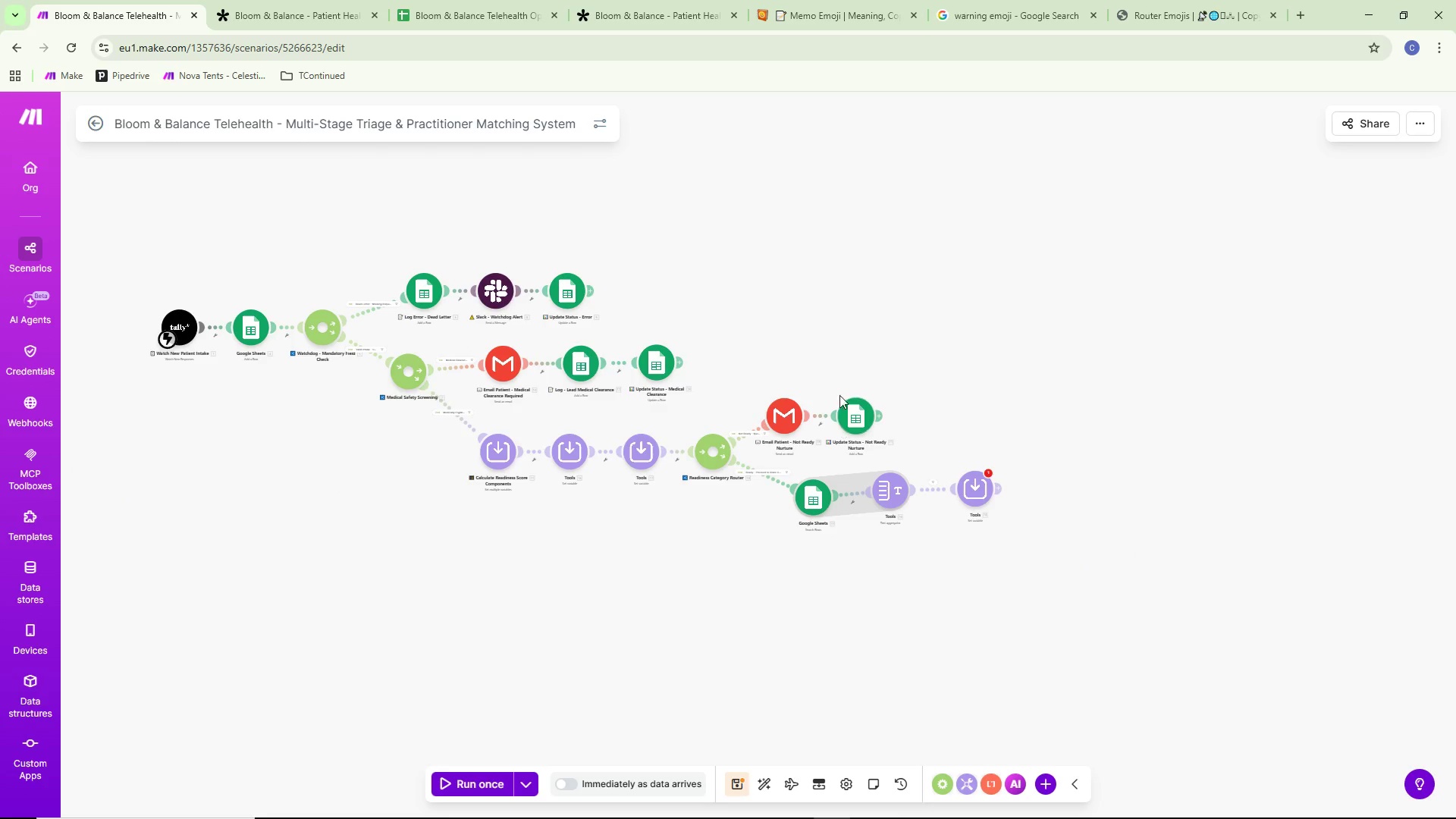 
left_click_drag(start_coordinate=[845, 384], to_coordinate=[953, 381])
 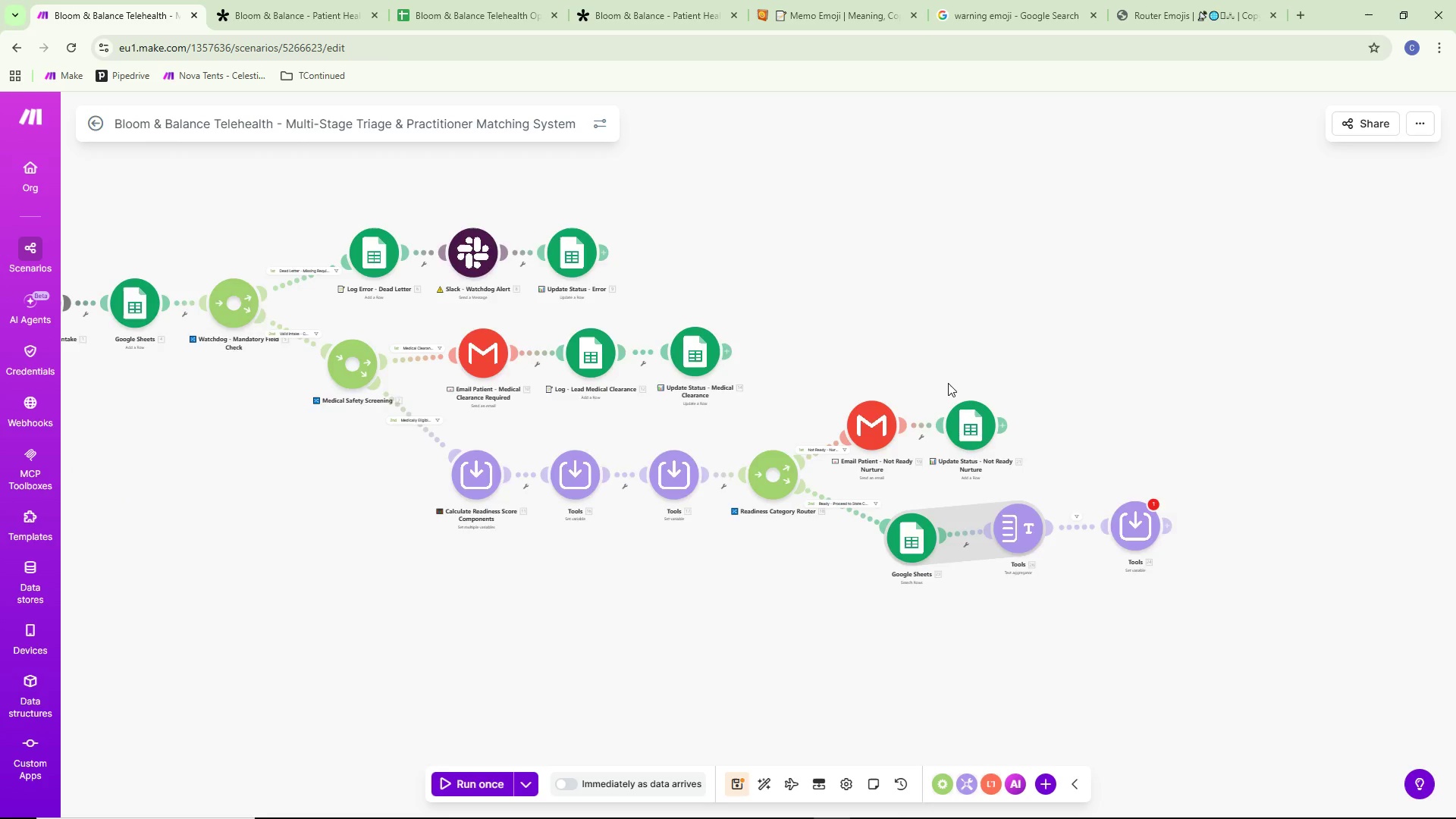 
left_click_drag(start_coordinate=[915, 362], to_coordinate=[1063, 366])
 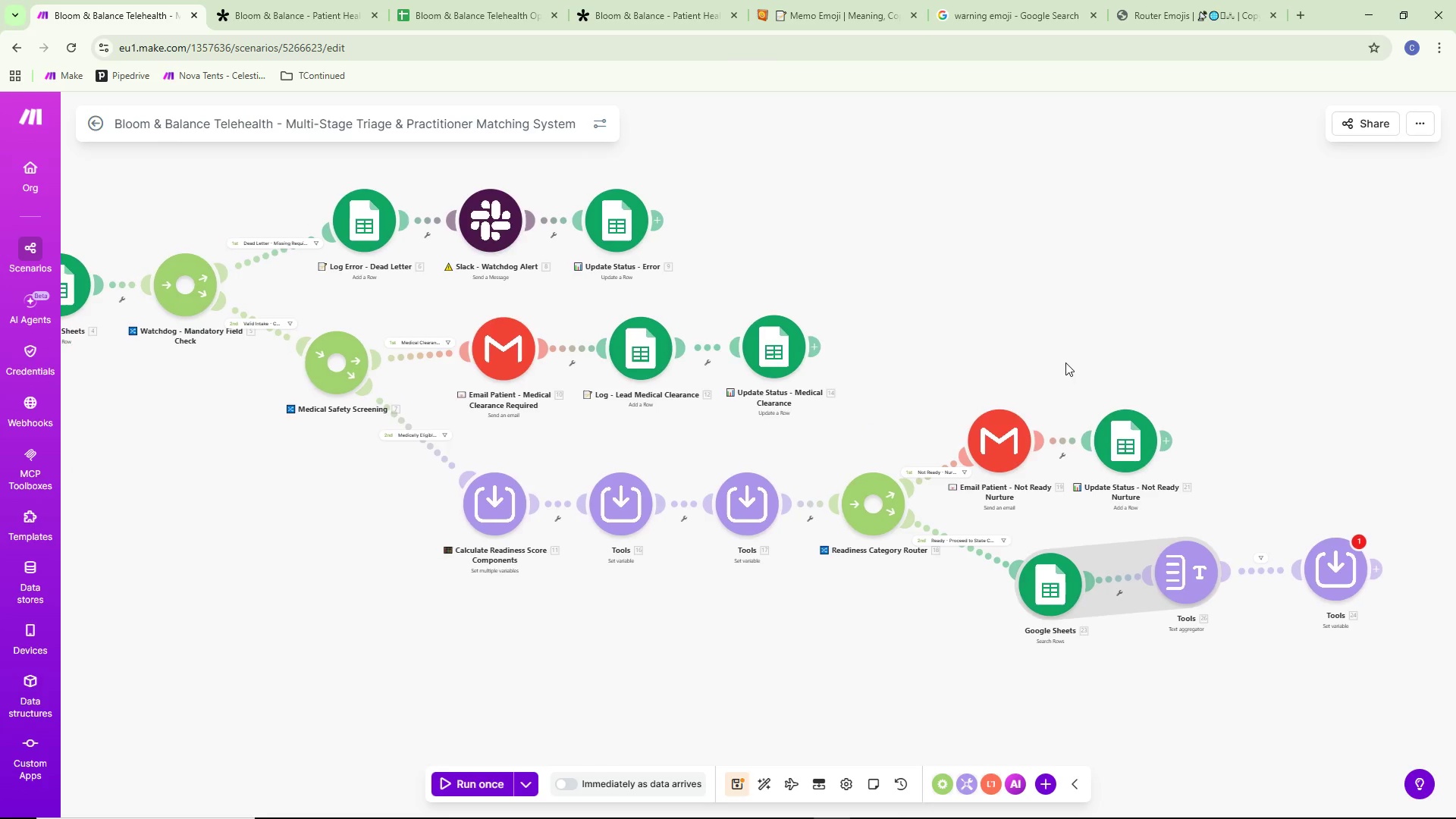 
scroll: coordinate [948, 383], scroll_direction: up, amount: 2.0
 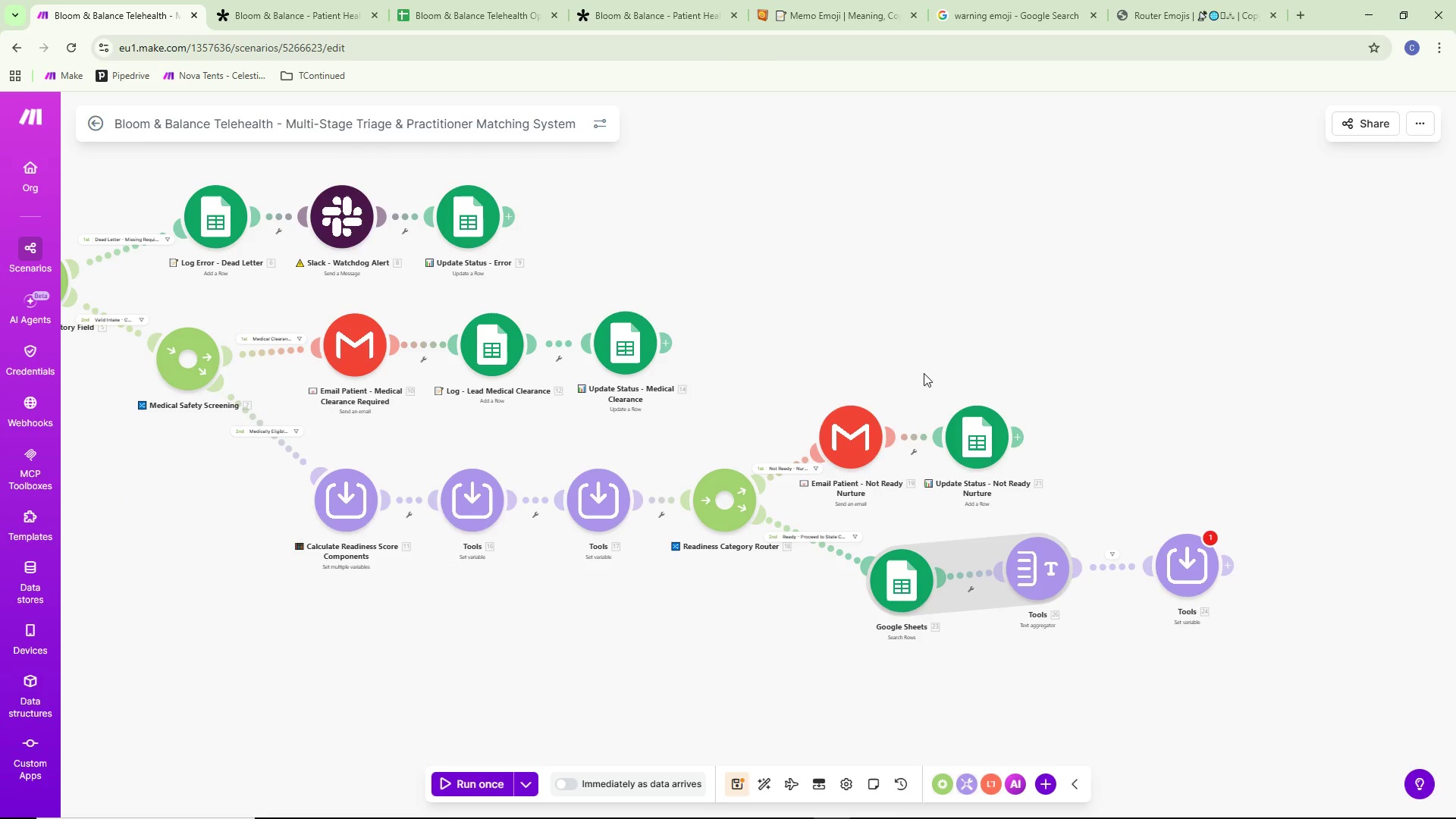 
scroll: coordinate [1065, 362], scroll_direction: down, amount: 1.0
 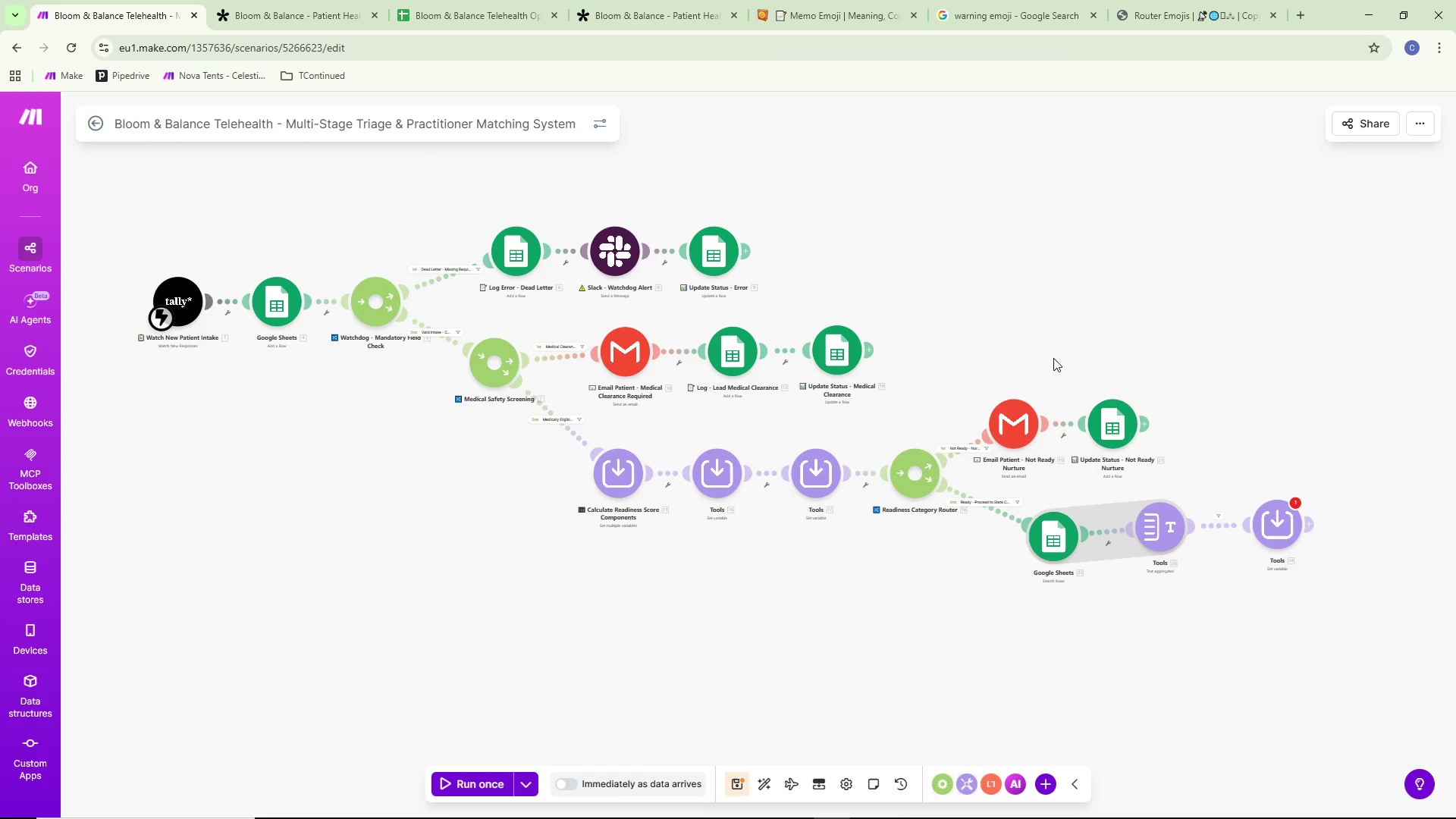 
key(Control+ControlLeft)
 